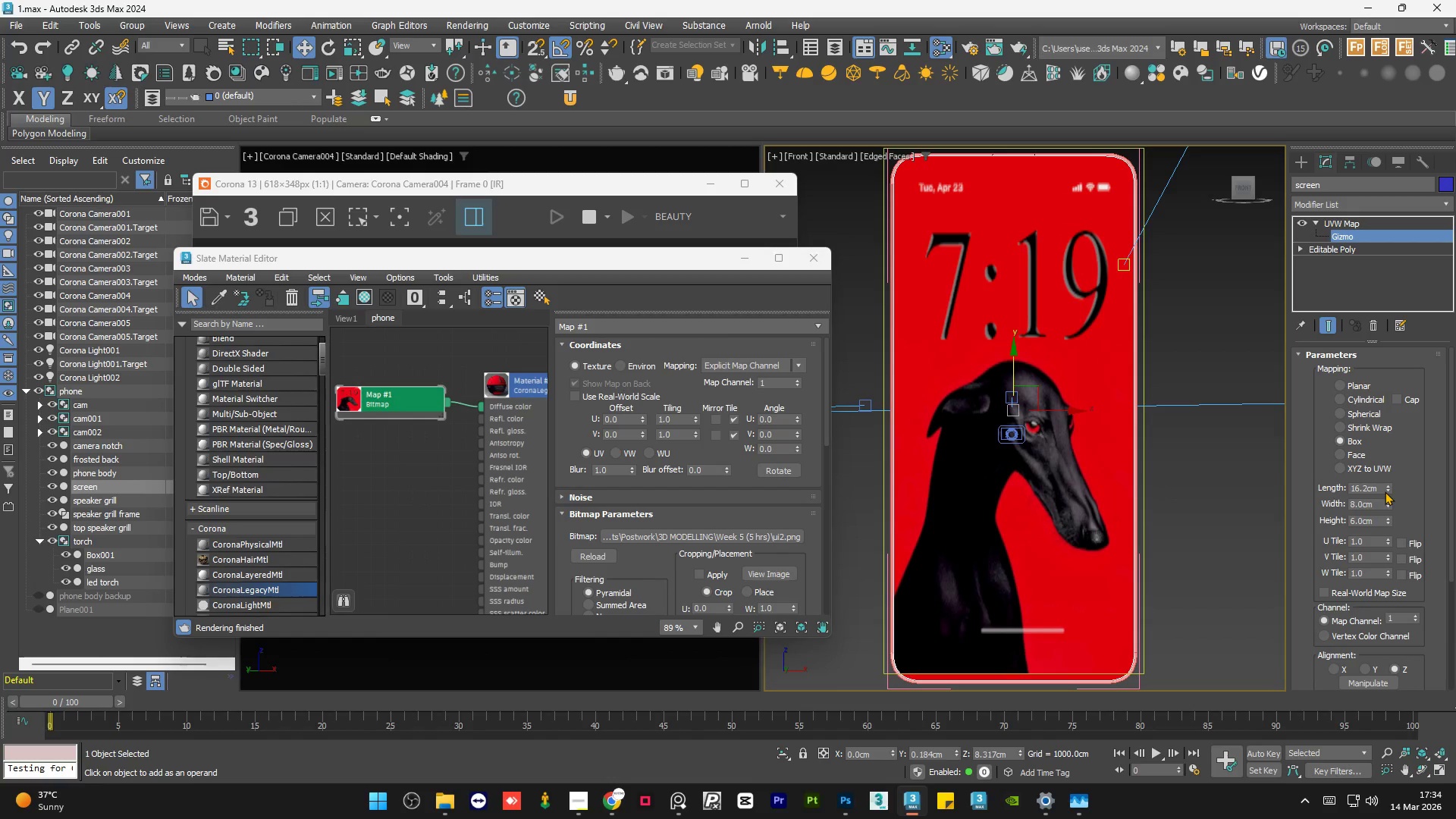 
left_click([1385, 491])
 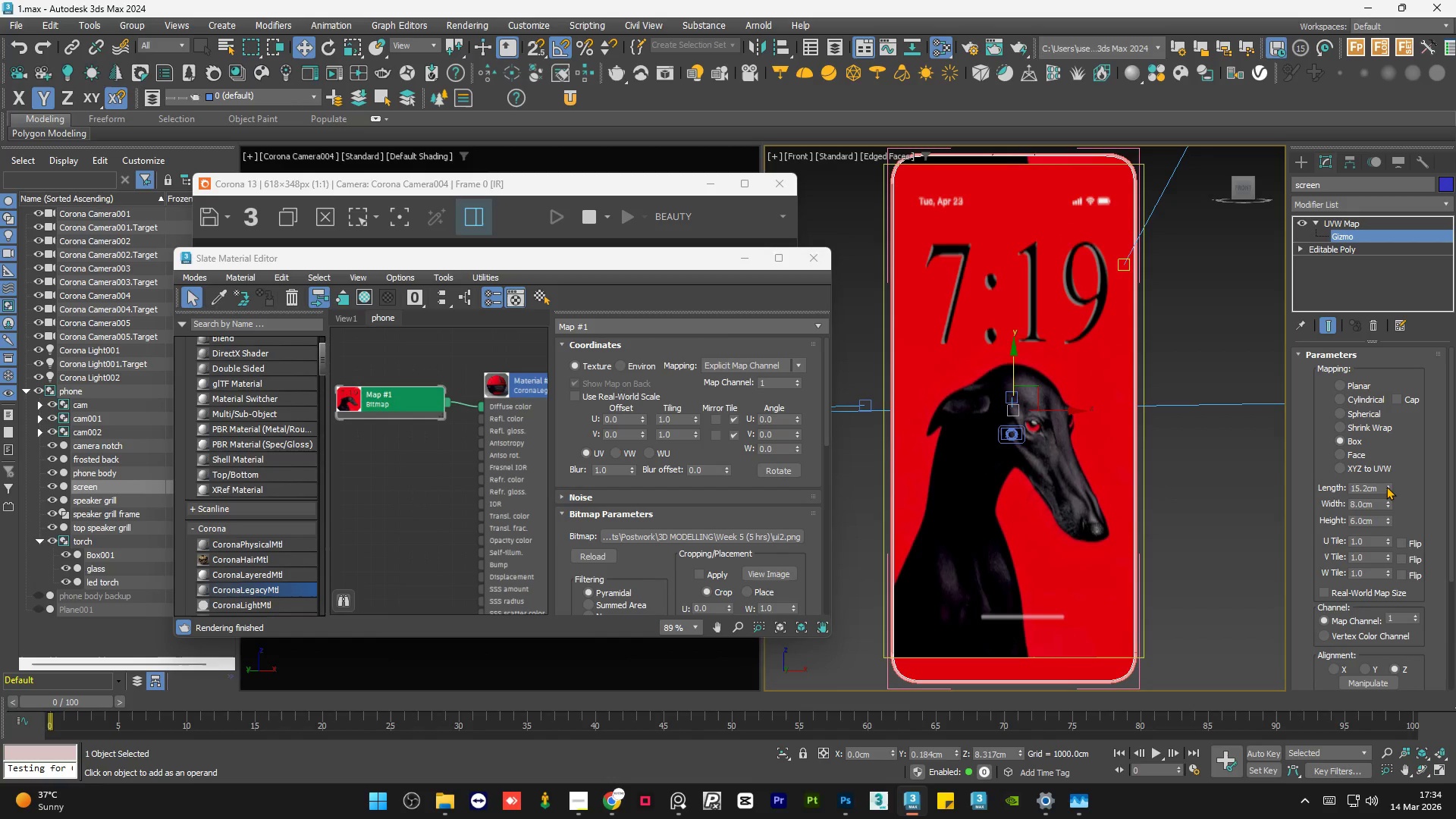 
left_click([1386, 485])
 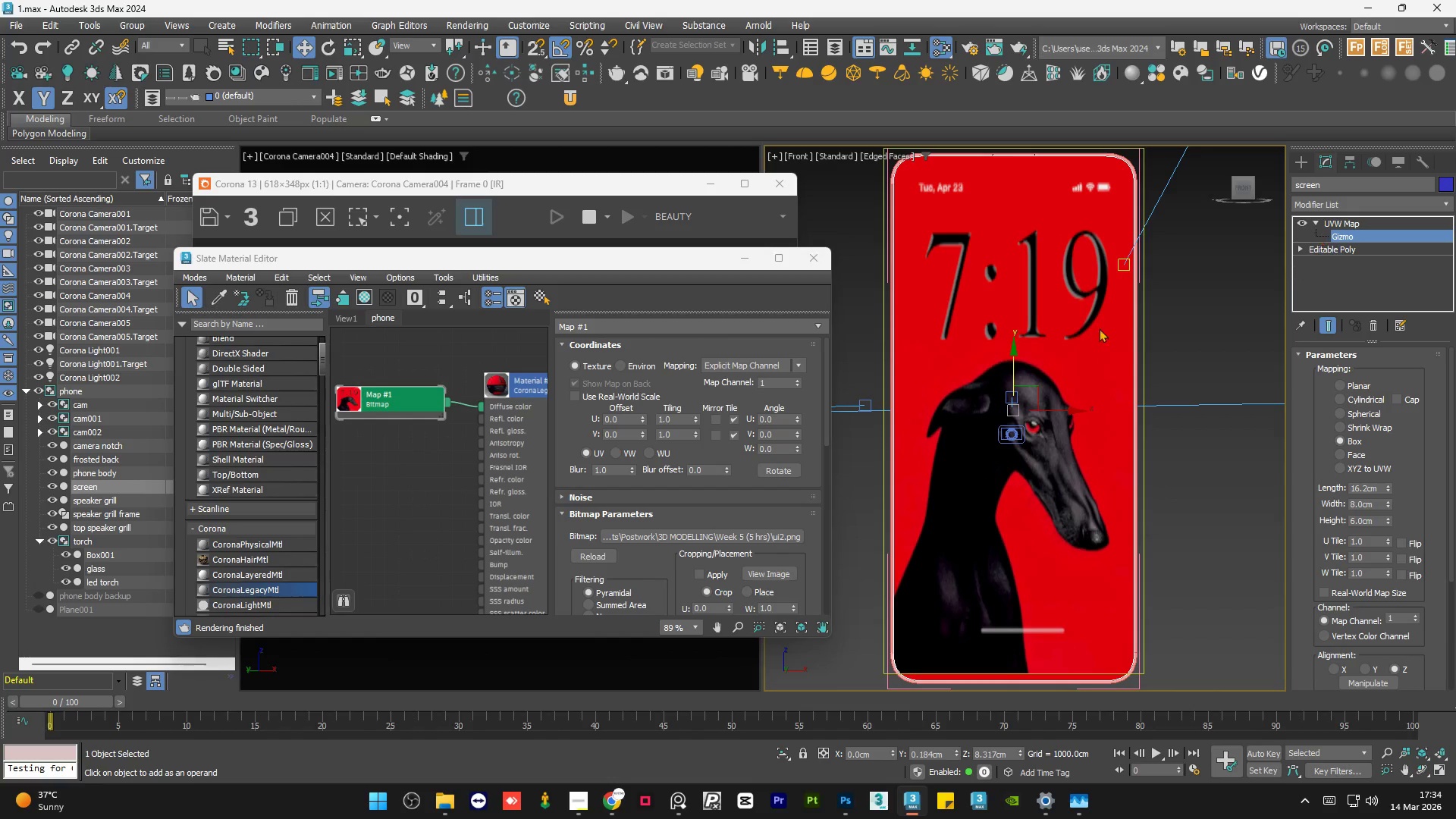 
left_click_drag(start_coordinate=[1010, 365], to_coordinate=[1024, 373])
 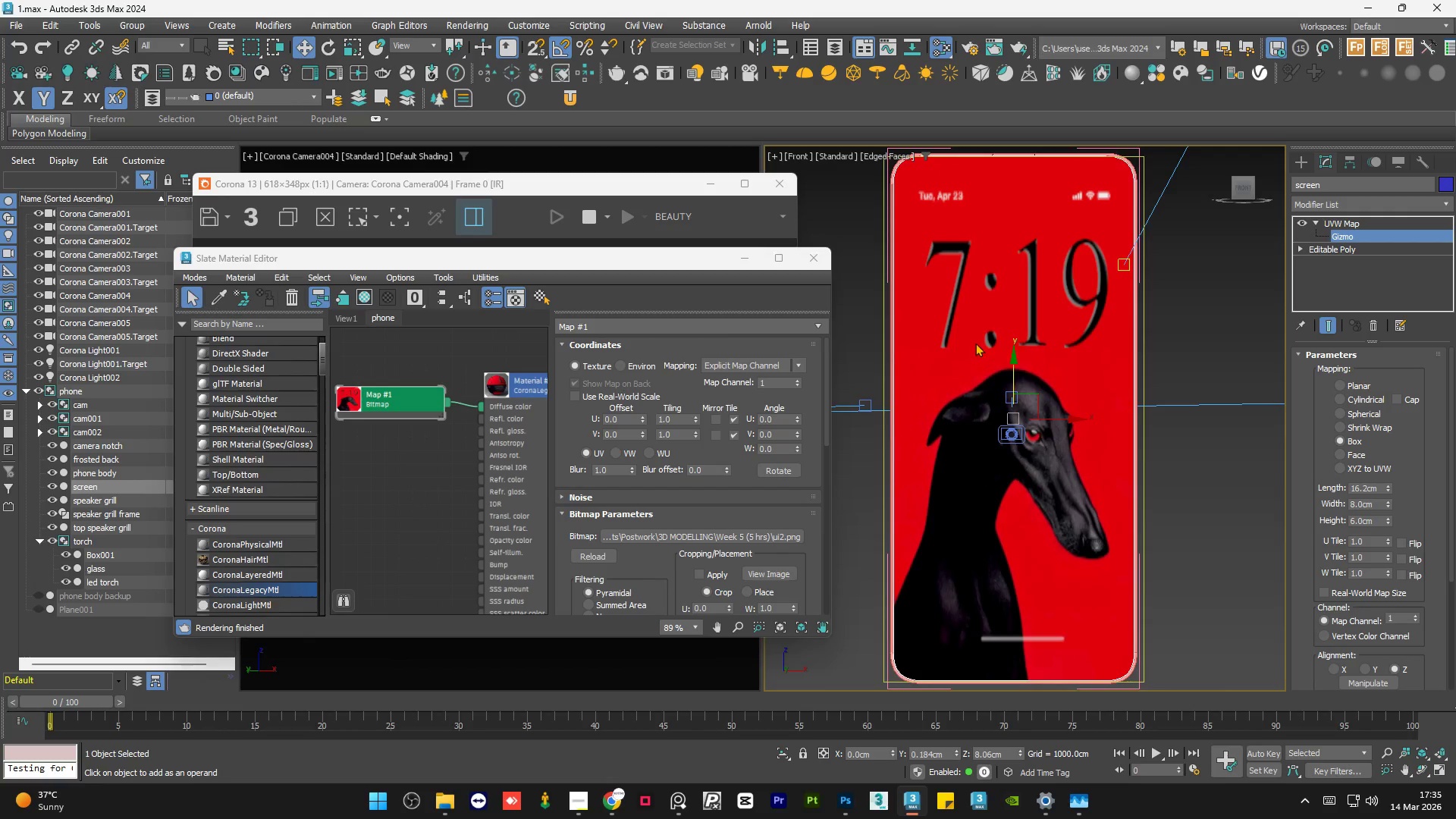 
scroll: coordinate [975, 343], scroll_direction: down, amount: 1.0
 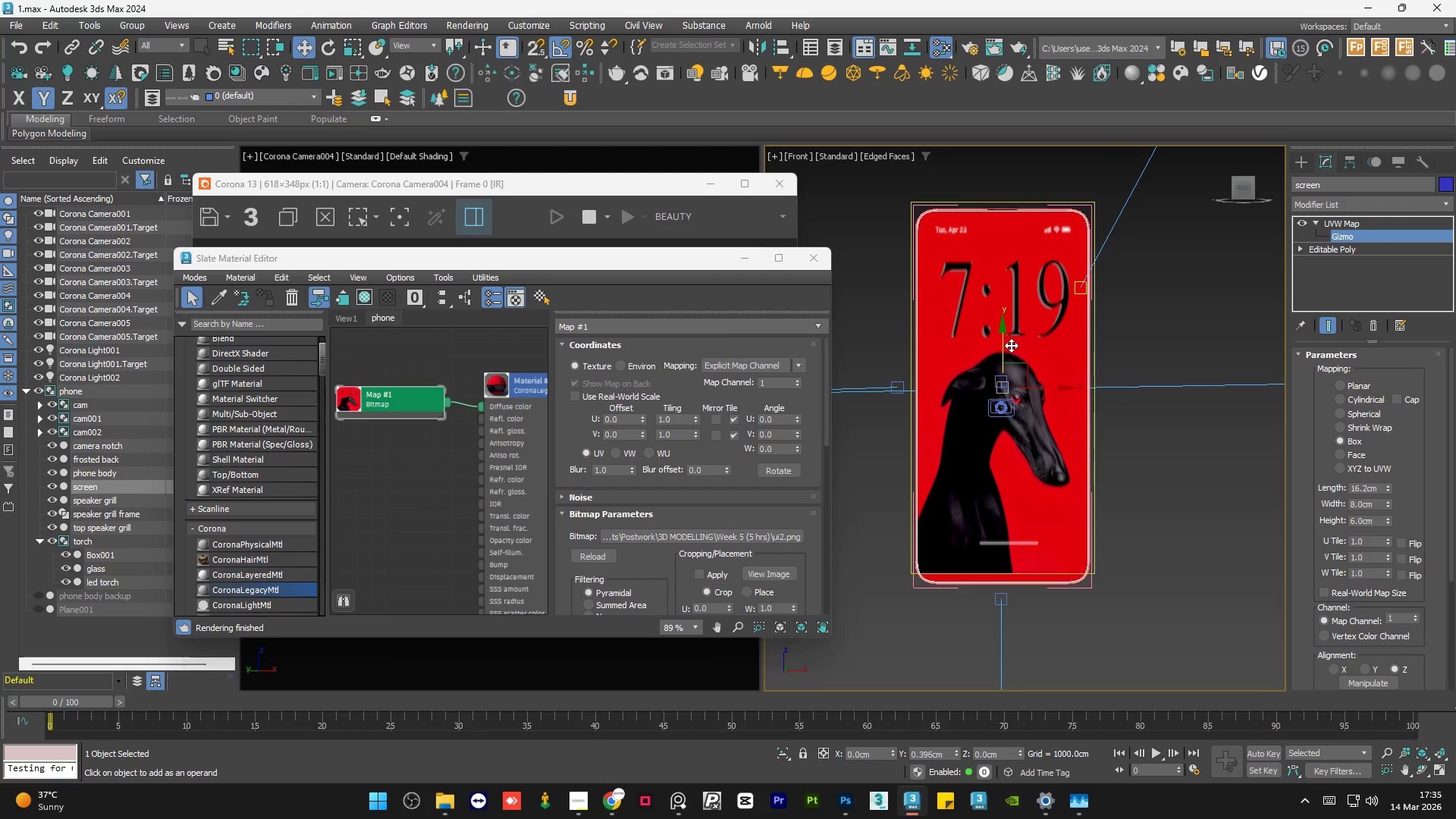 
wait(7.48)
 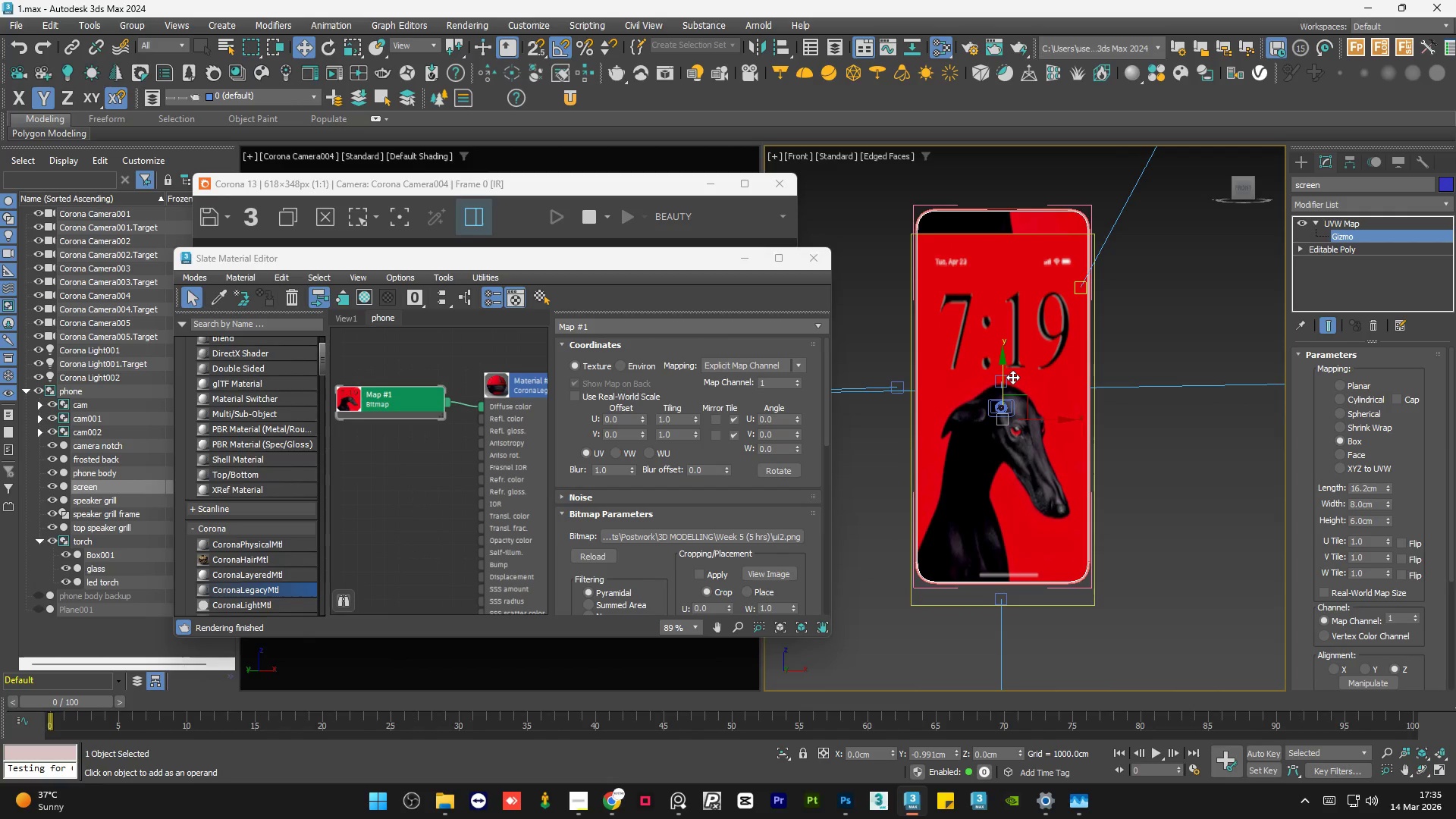 
left_click_drag(start_coordinate=[1031, 391], to_coordinate=[1037, 400])
 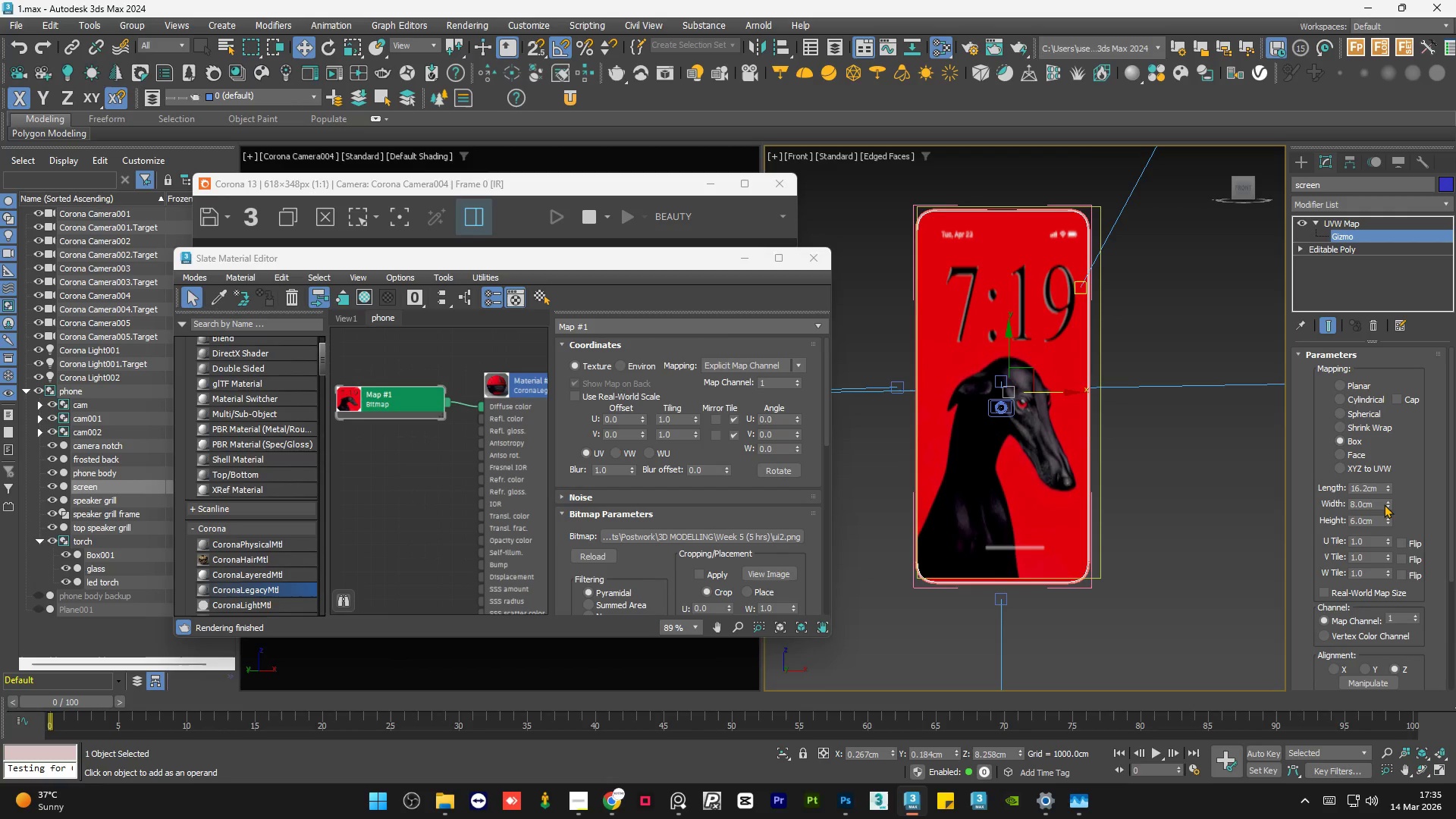 
double_click([1378, 504])
 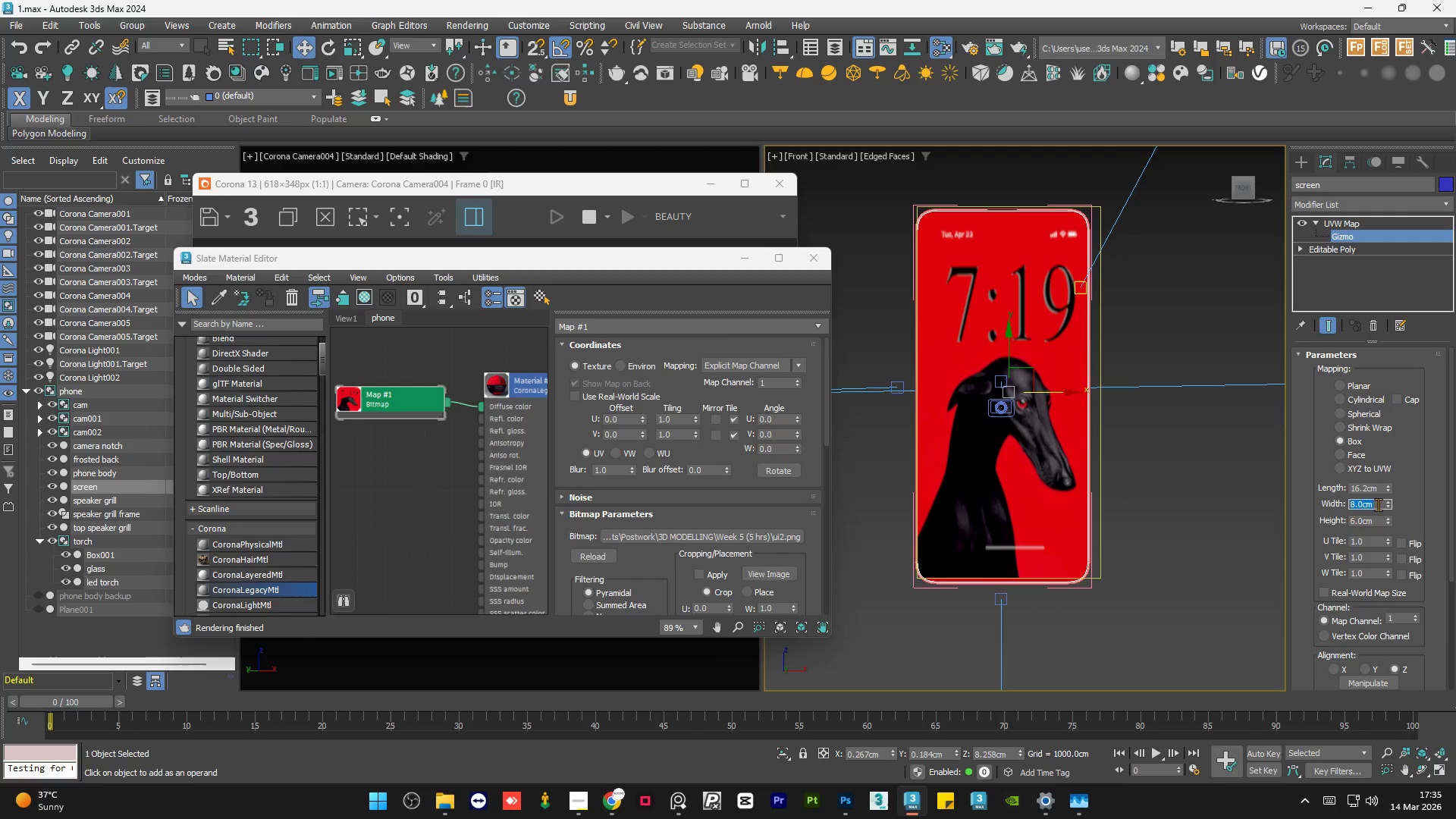 
key(Numpad7)
 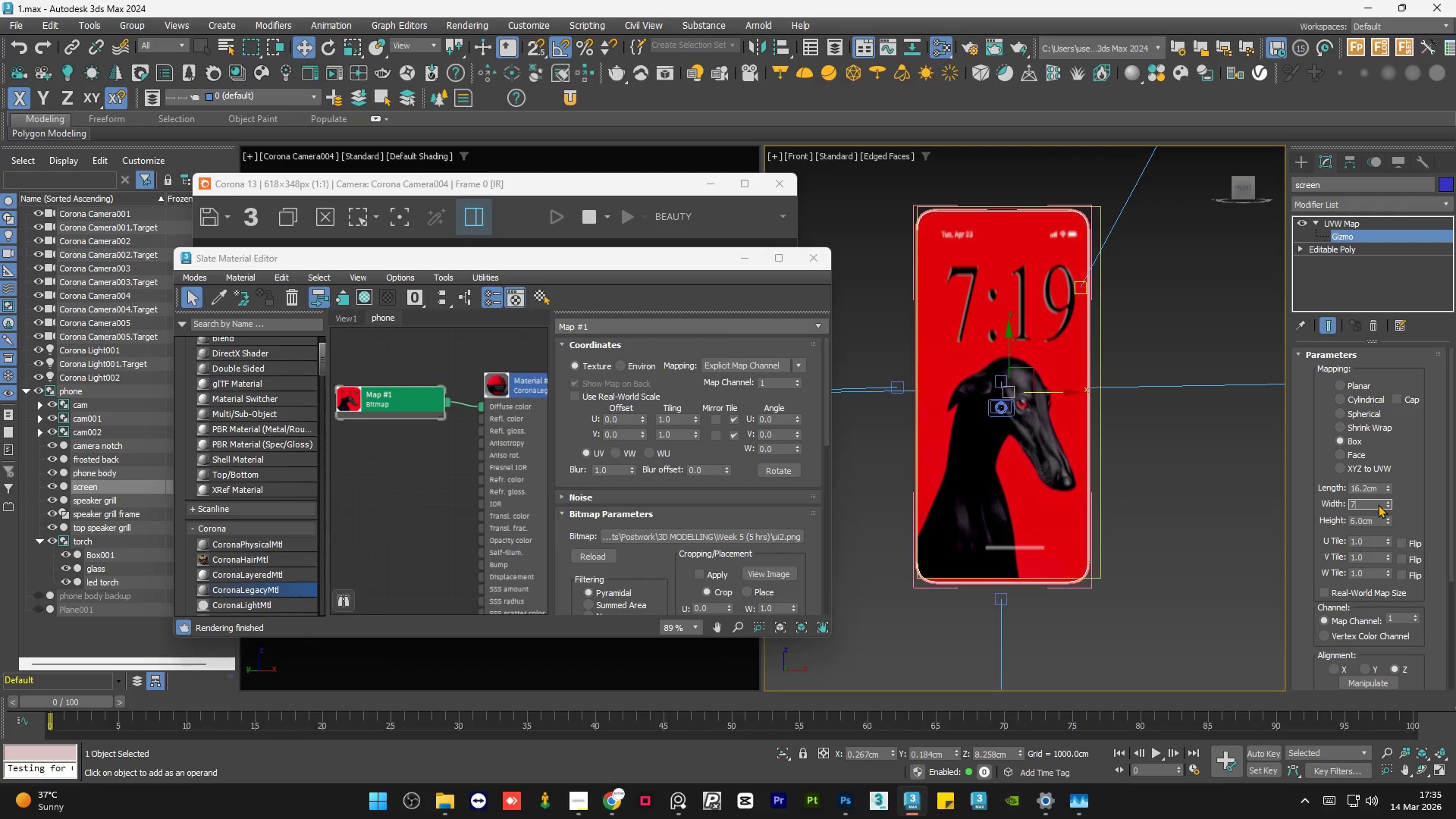 
key(NumpadDecimal)
 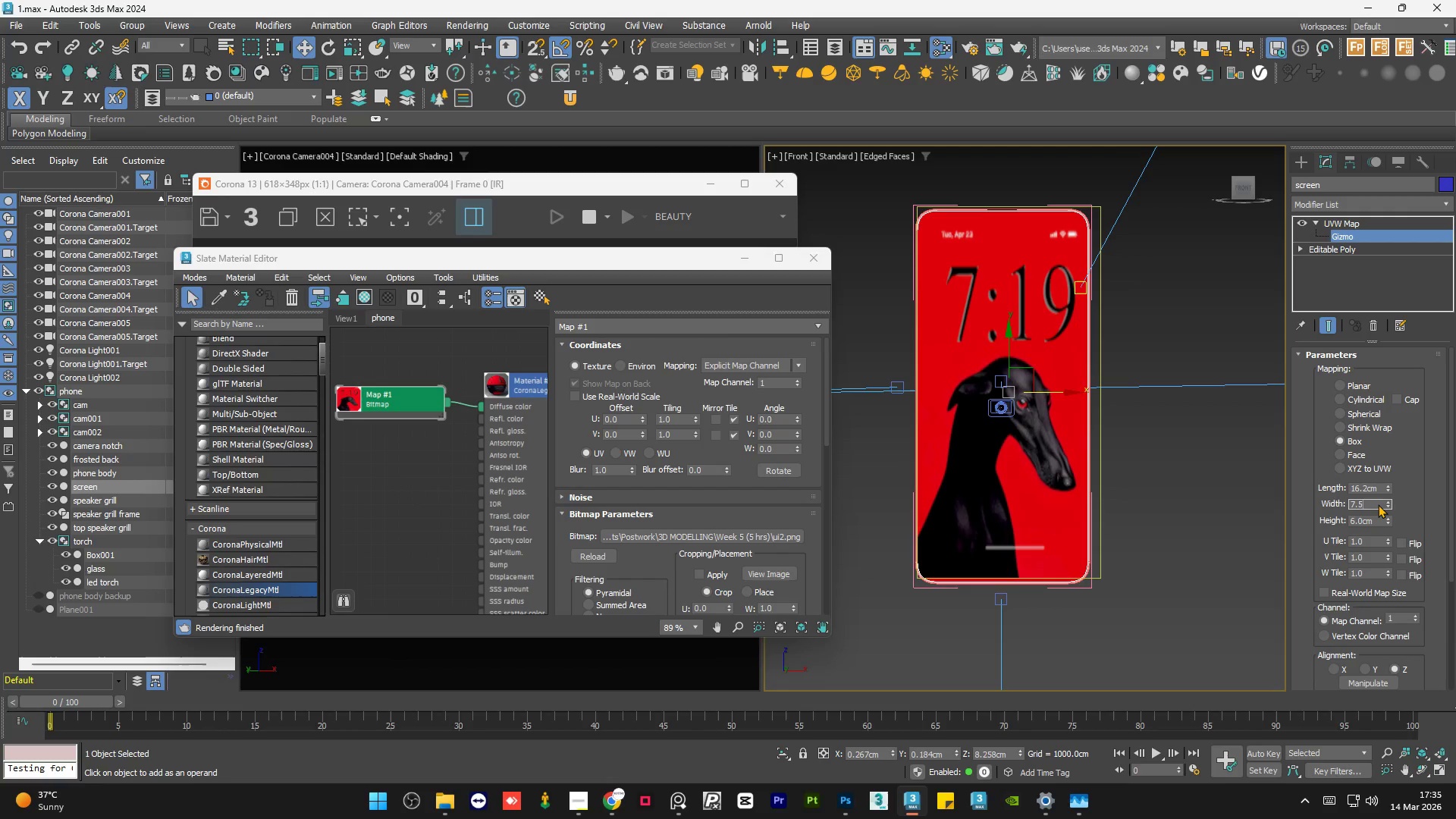 
key(Numpad5)
 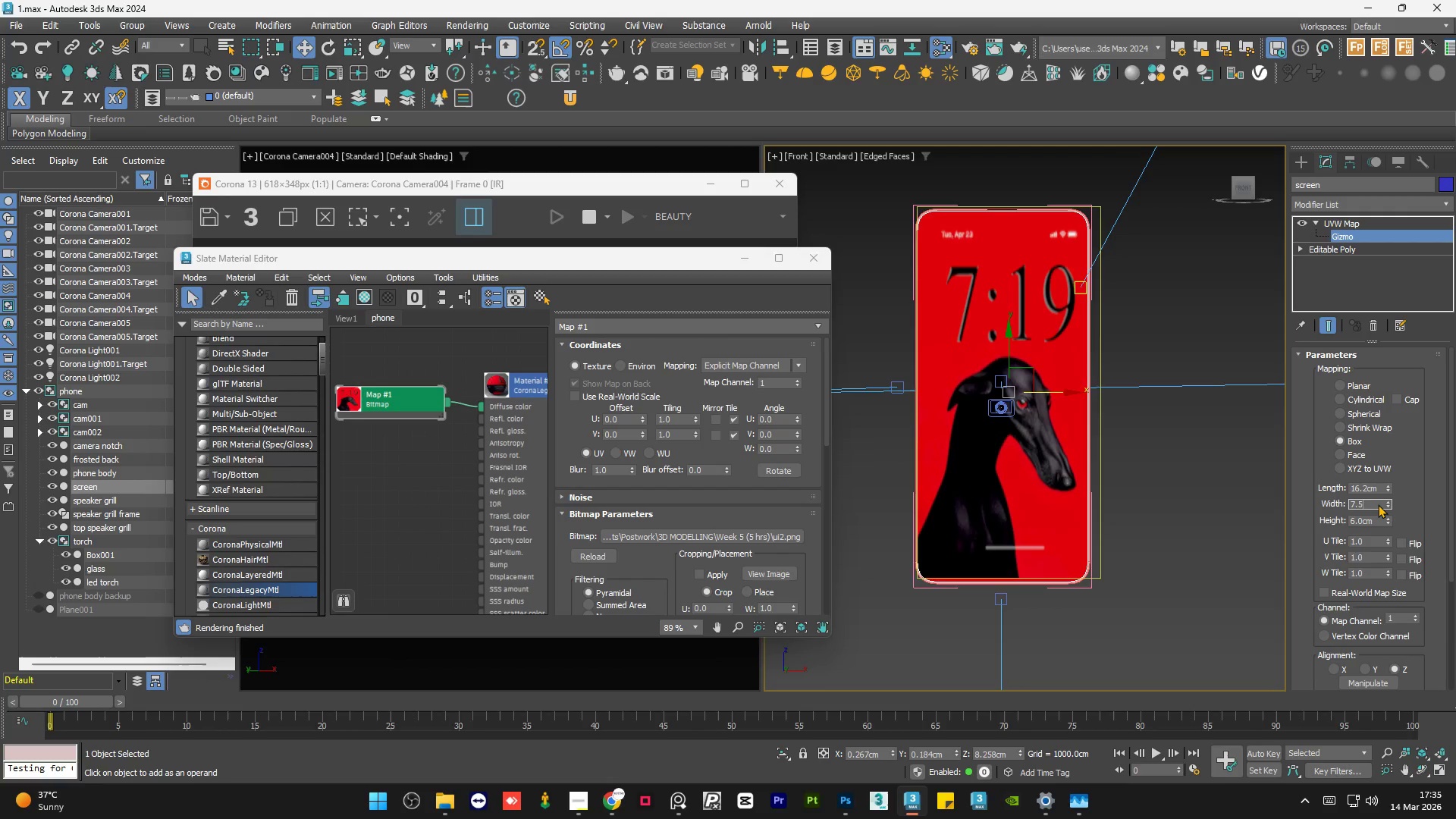 
key(NumpadEnter)
 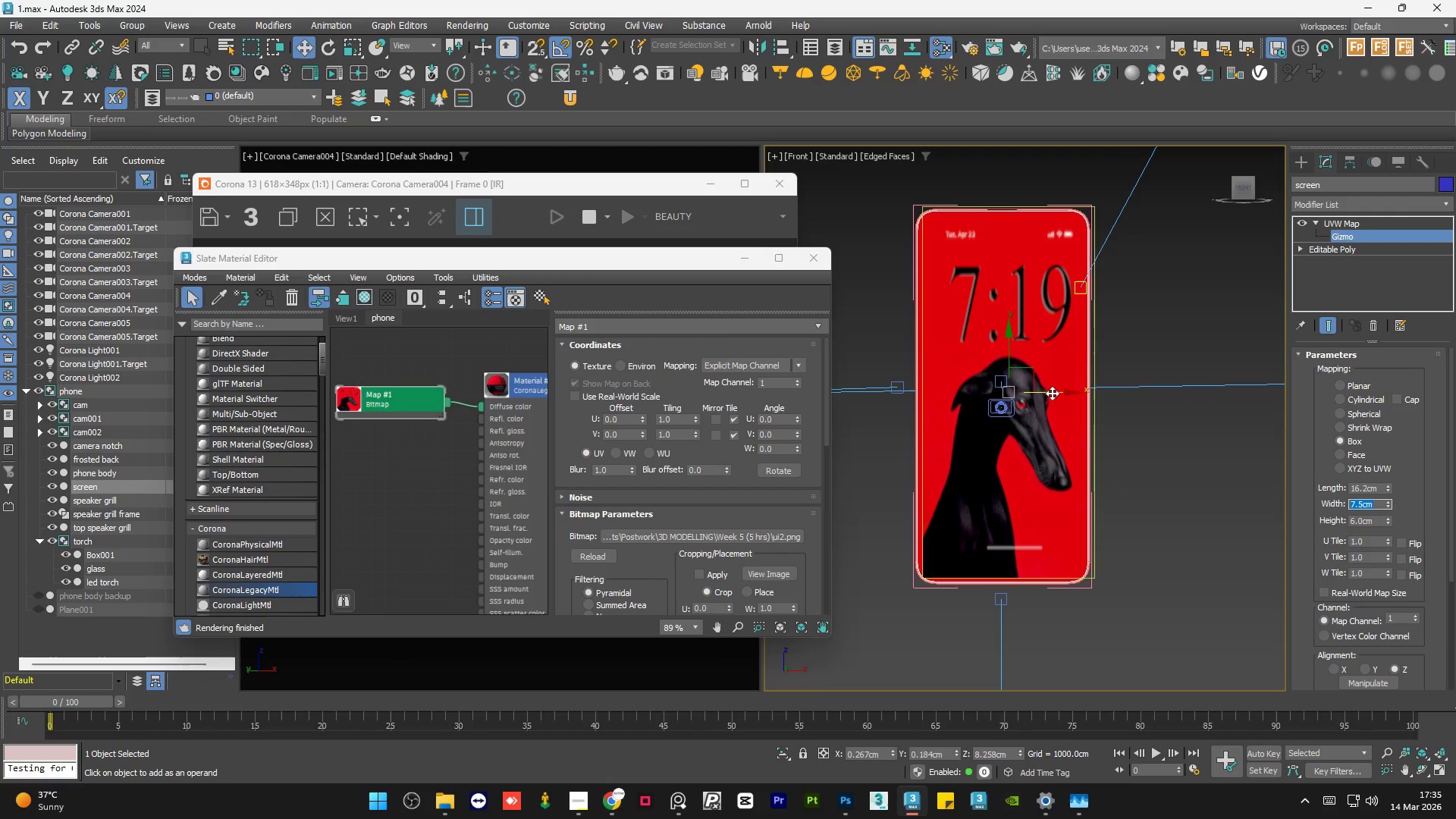 
left_click_drag(start_coordinate=[1052, 392], to_coordinate=[1047, 392])
 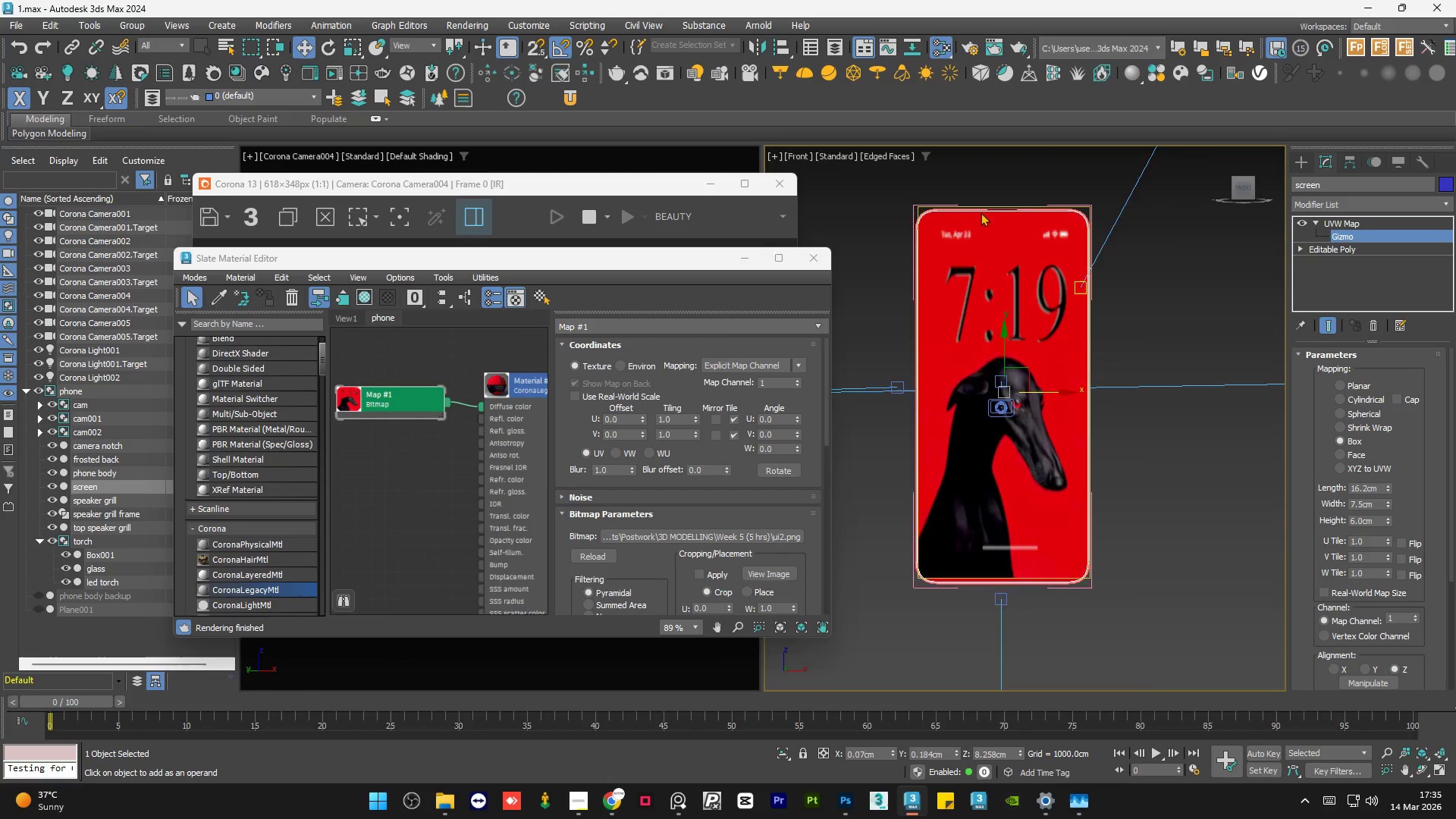 
scroll: coordinate [968, 217], scroll_direction: up, amount: 3.0
 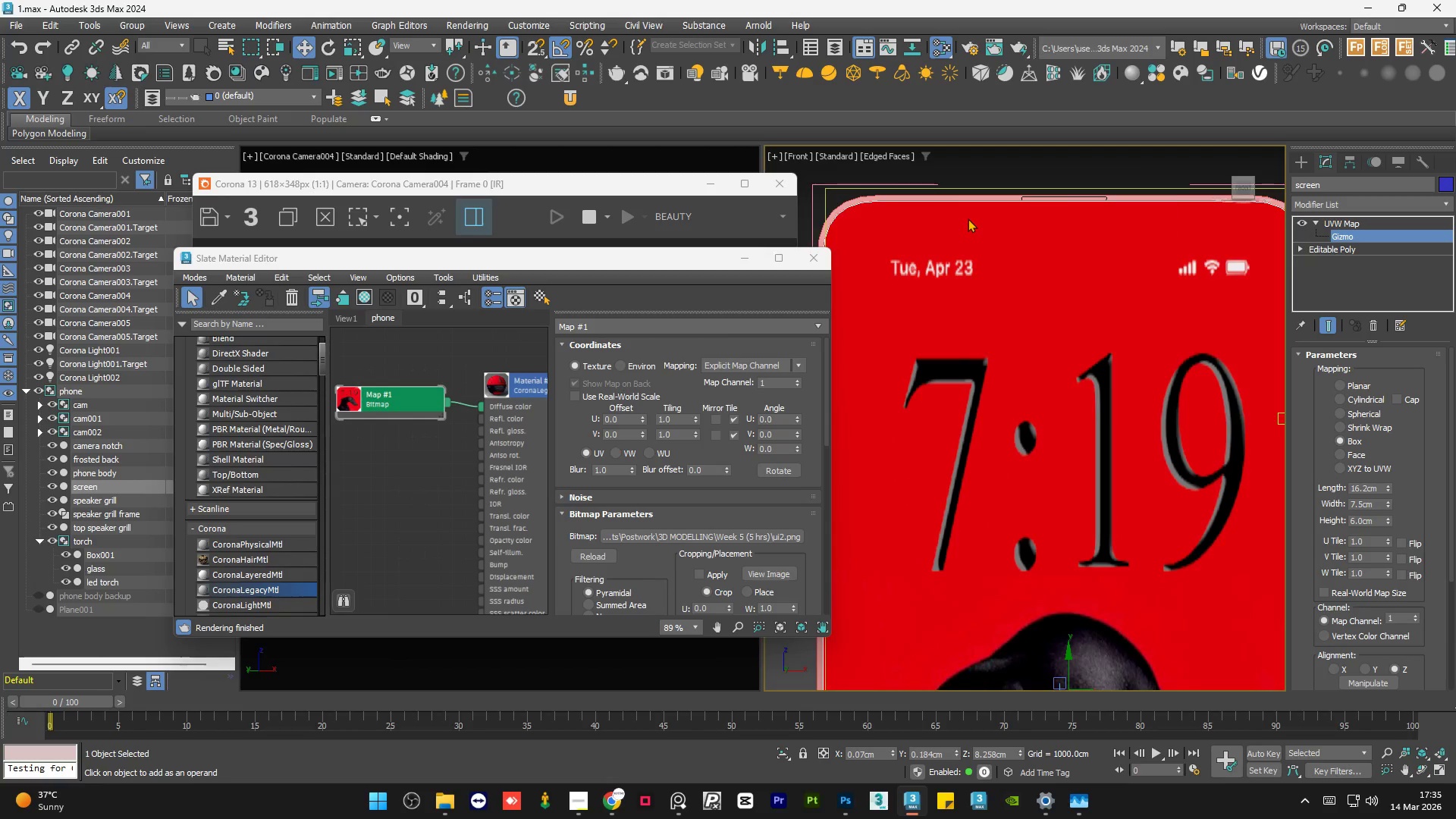 
scroll: coordinate [968, 218], scroll_direction: down, amount: 2.0
 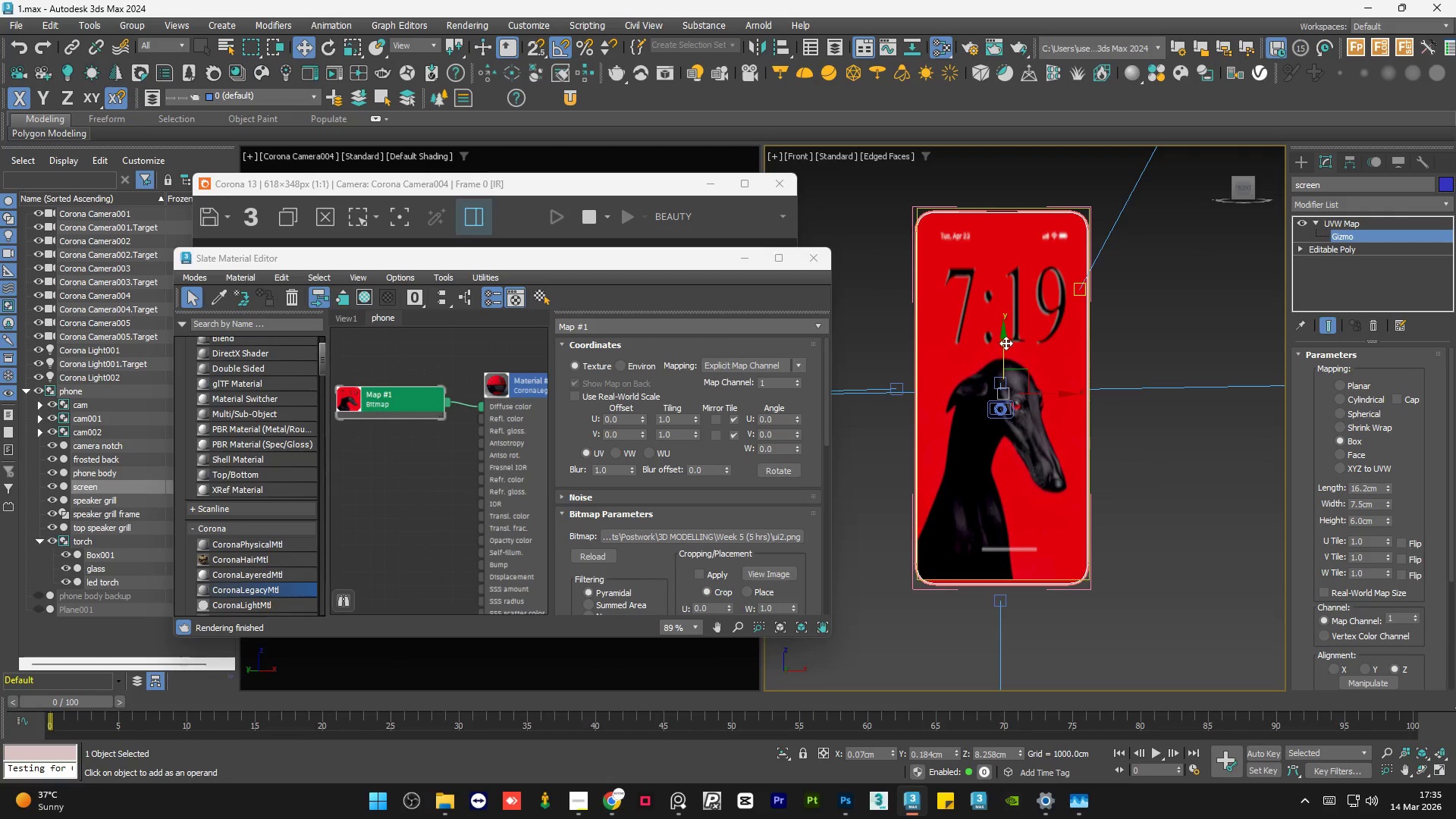 
left_click_drag(start_coordinate=[1006, 345], to_coordinate=[1006, 349])
 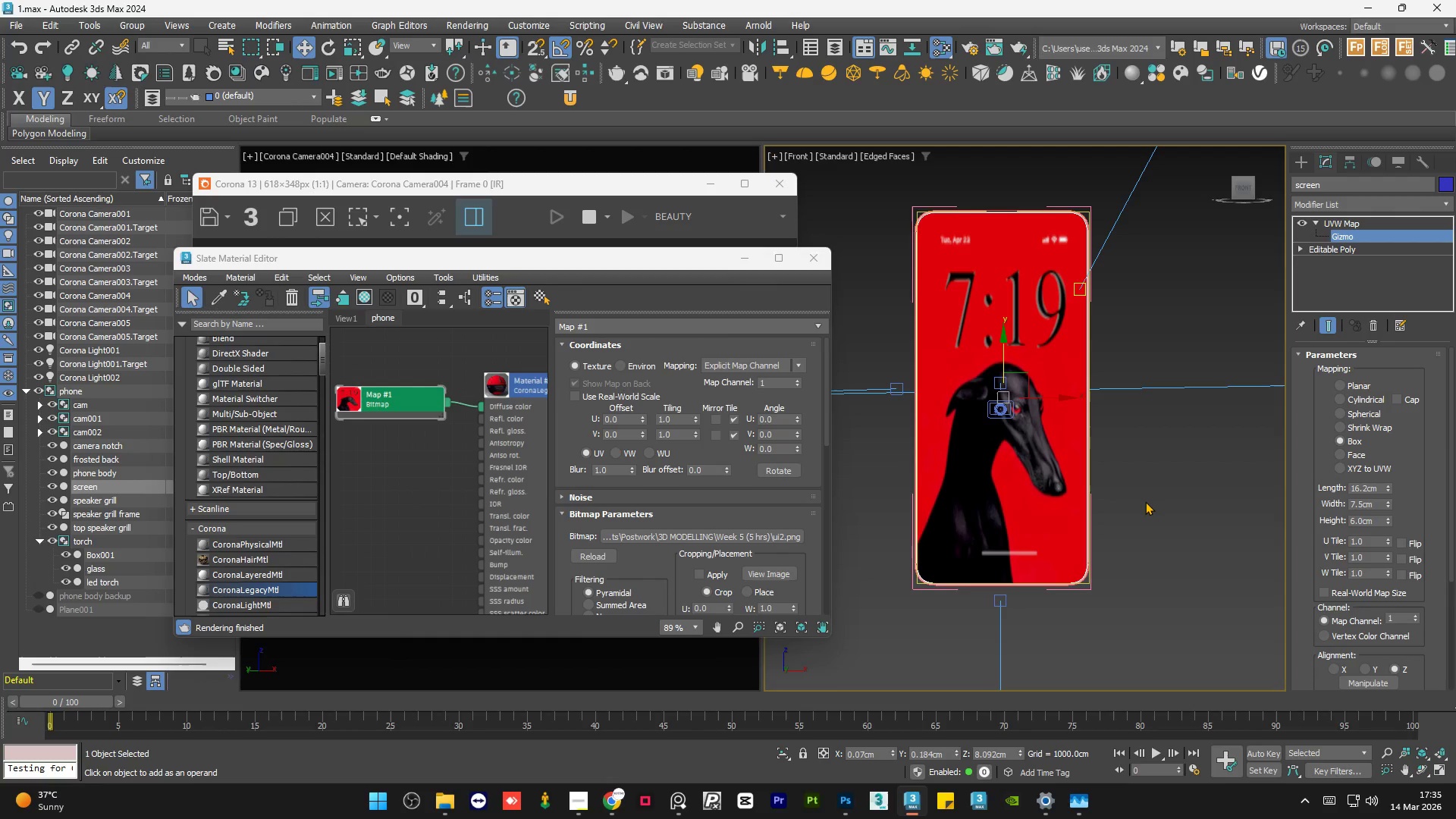 
left_click([1145, 501])
 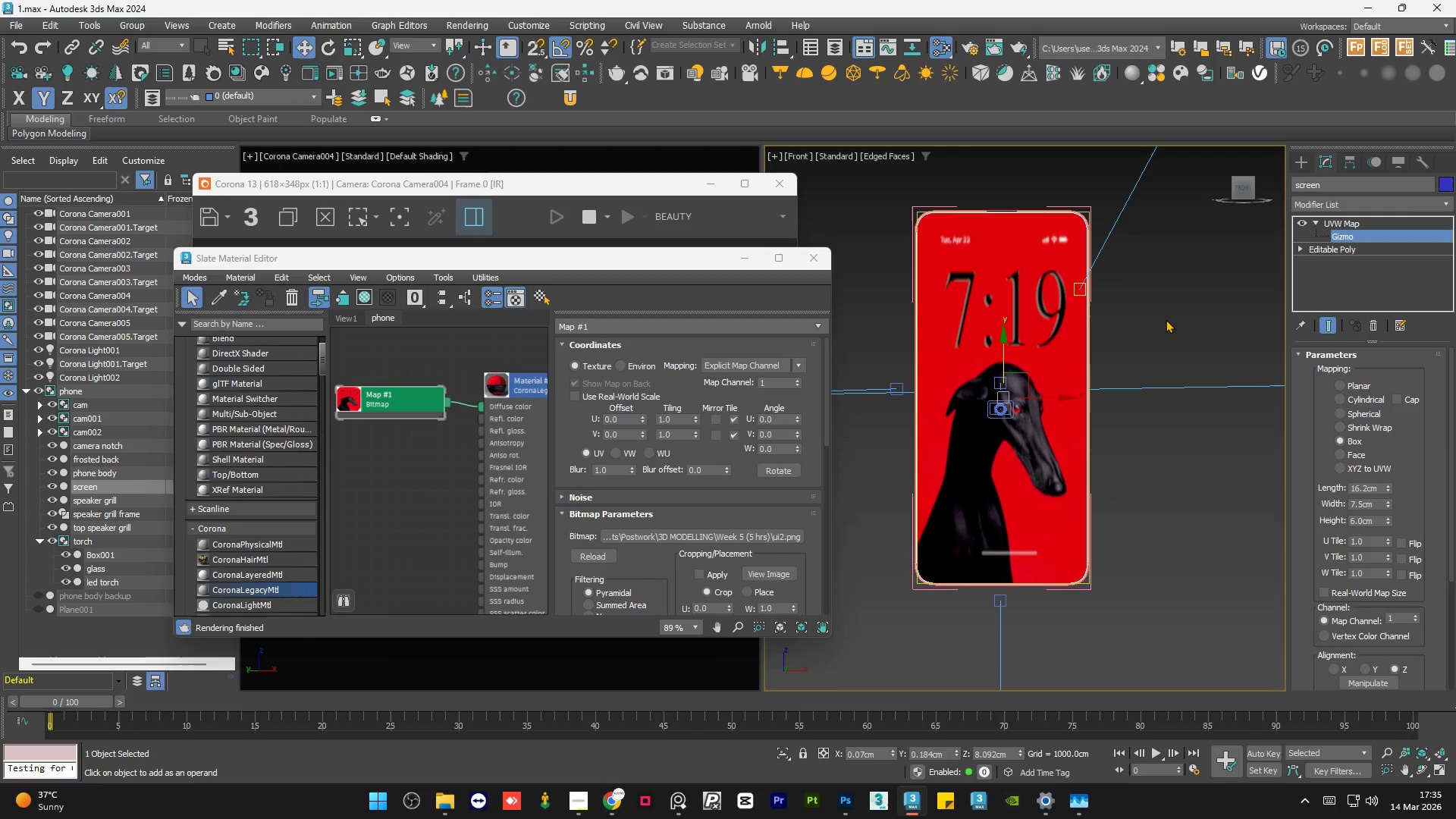 
left_click([1172, 328])
 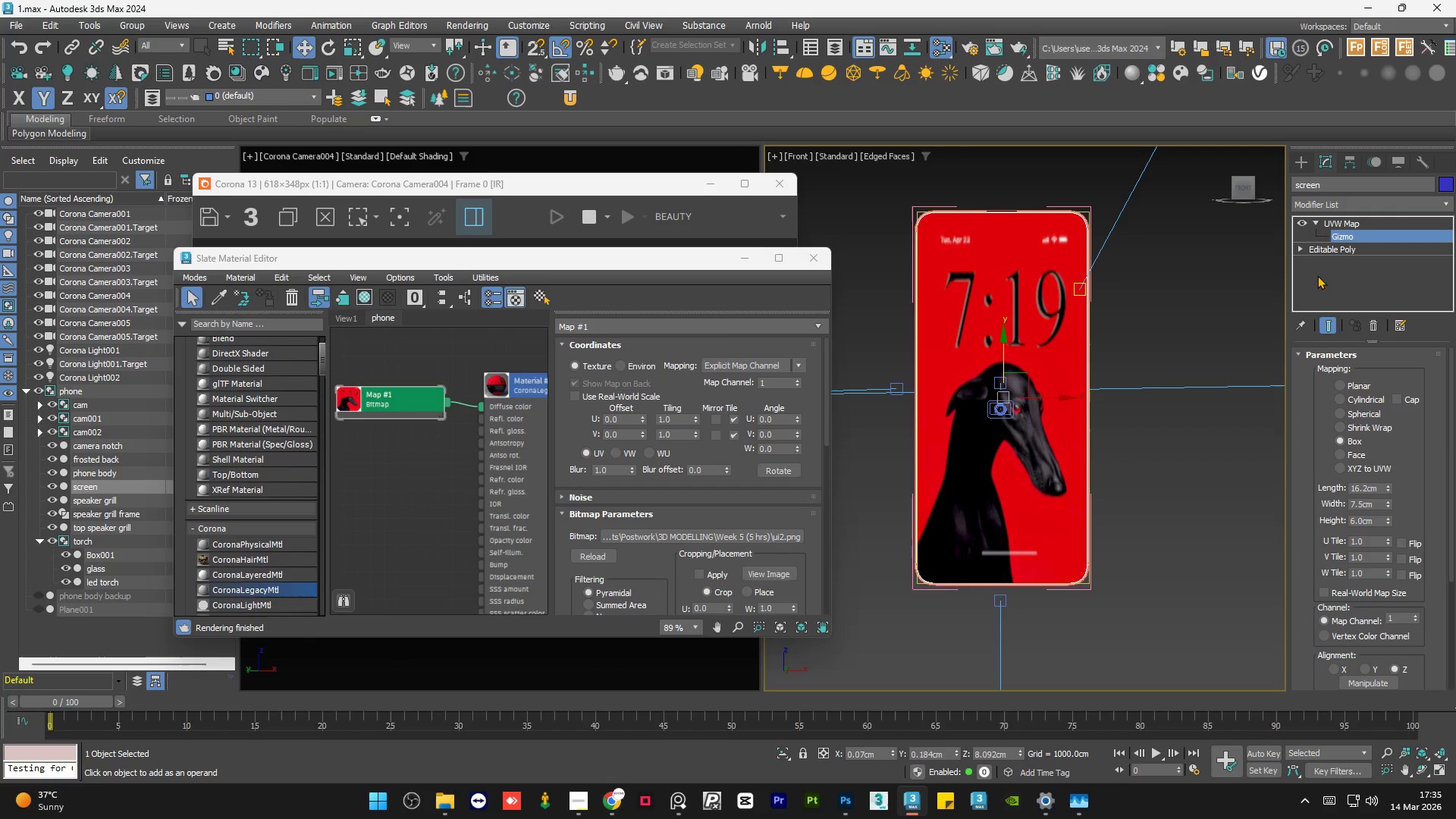 
wait(8.31)
 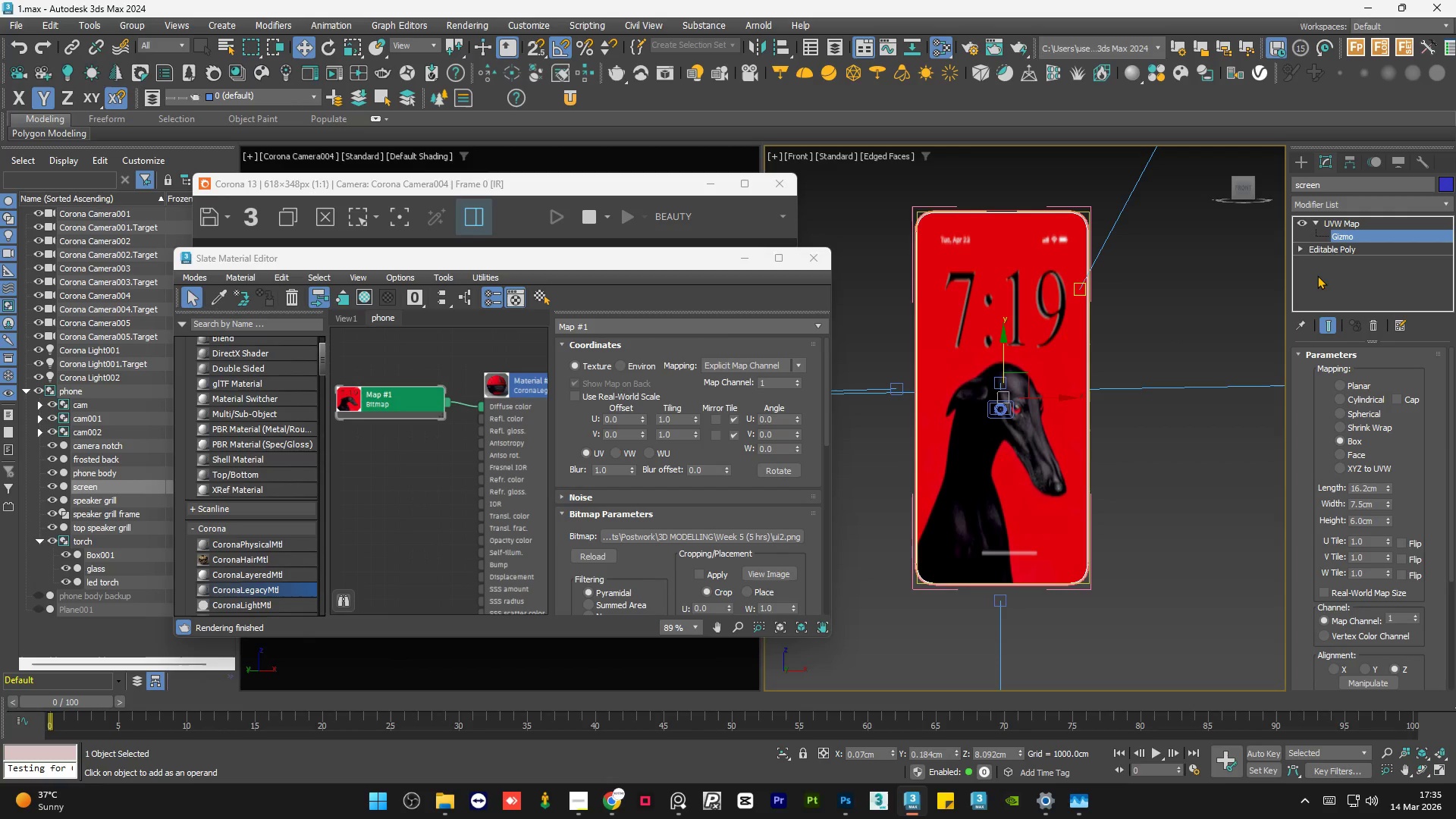 
left_click([843, 807])
 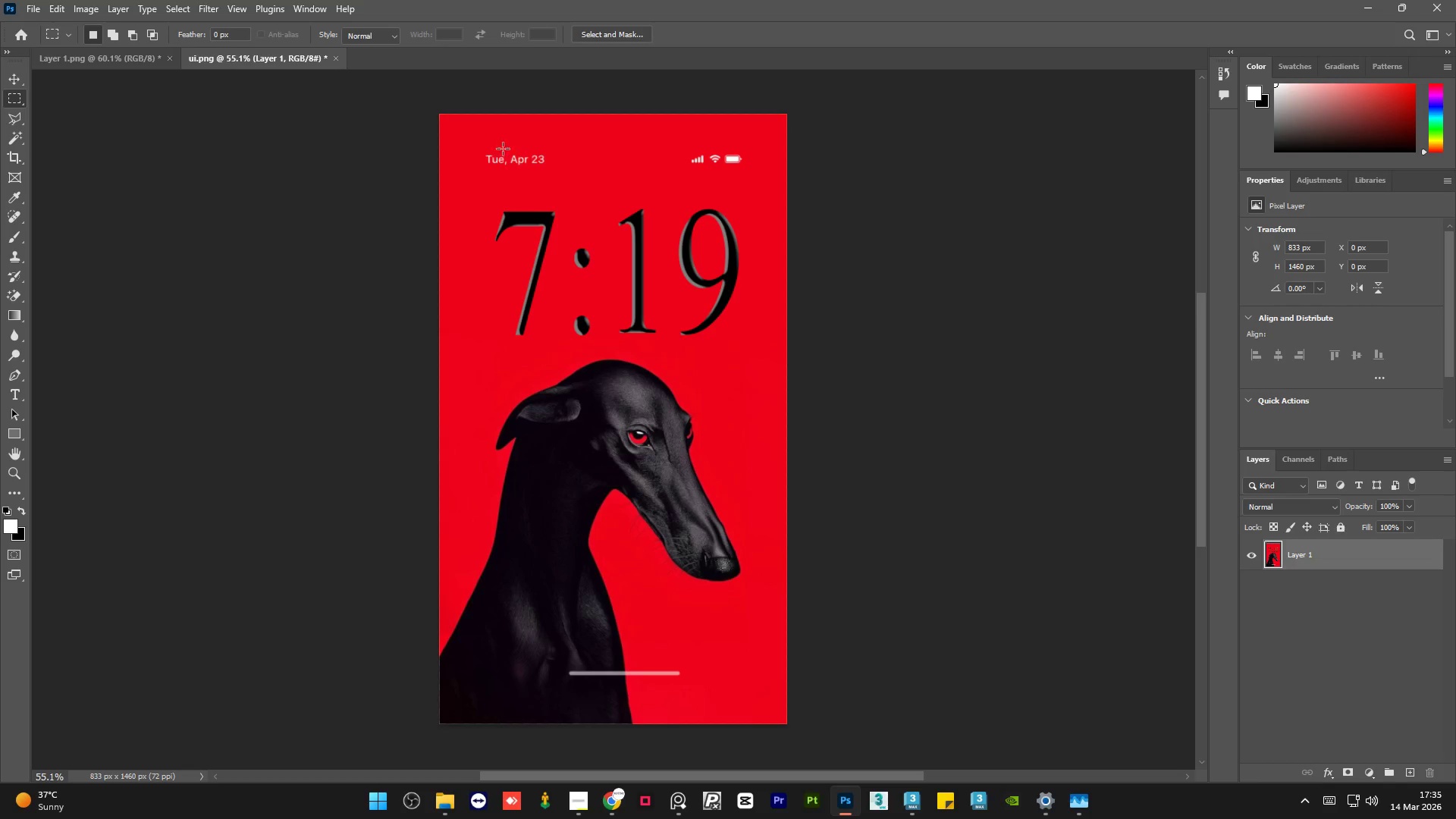 
left_click_drag(start_coordinate=[482, 148], to_coordinate=[750, 172])
 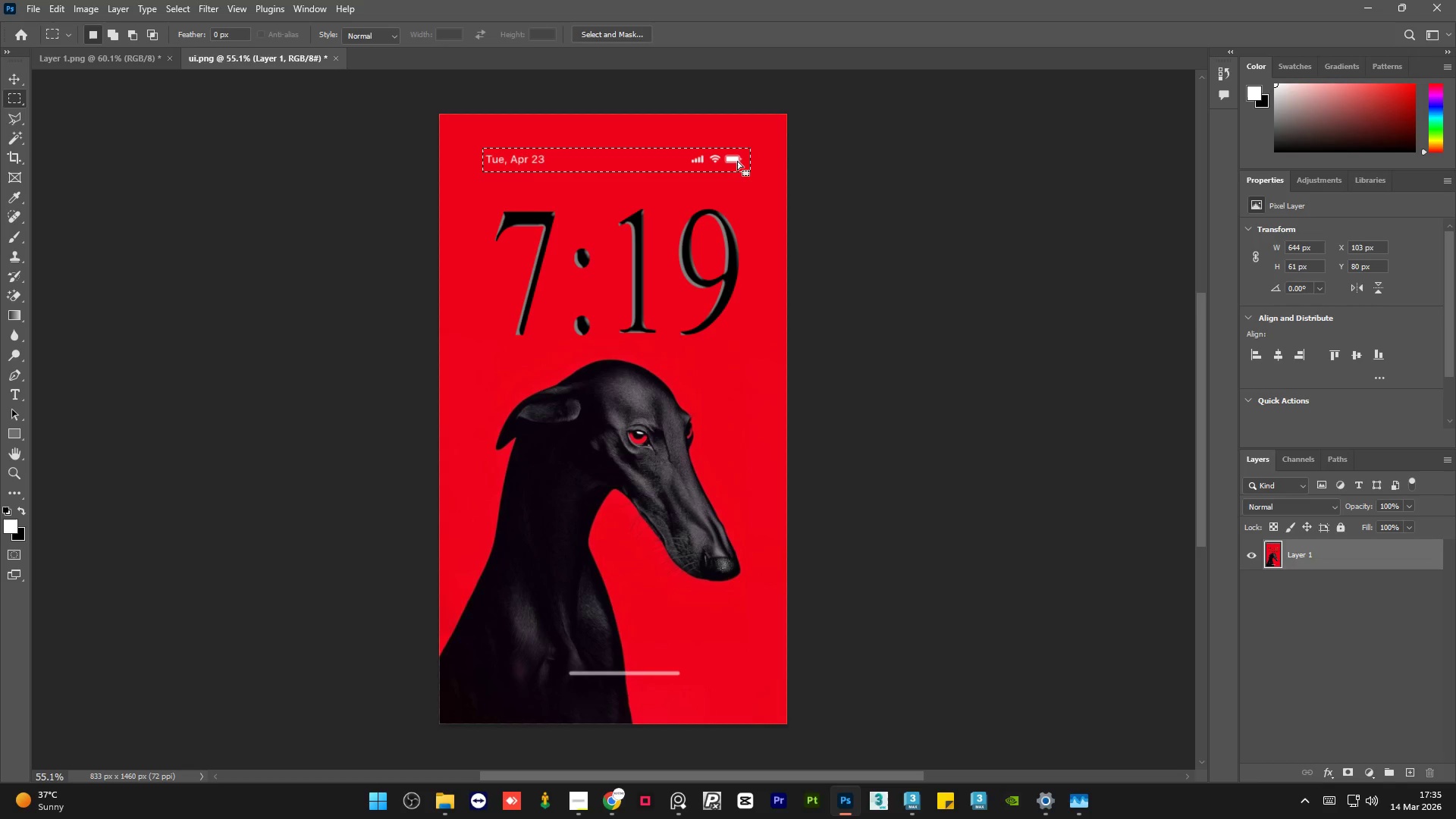 
right_click([737, 161])
 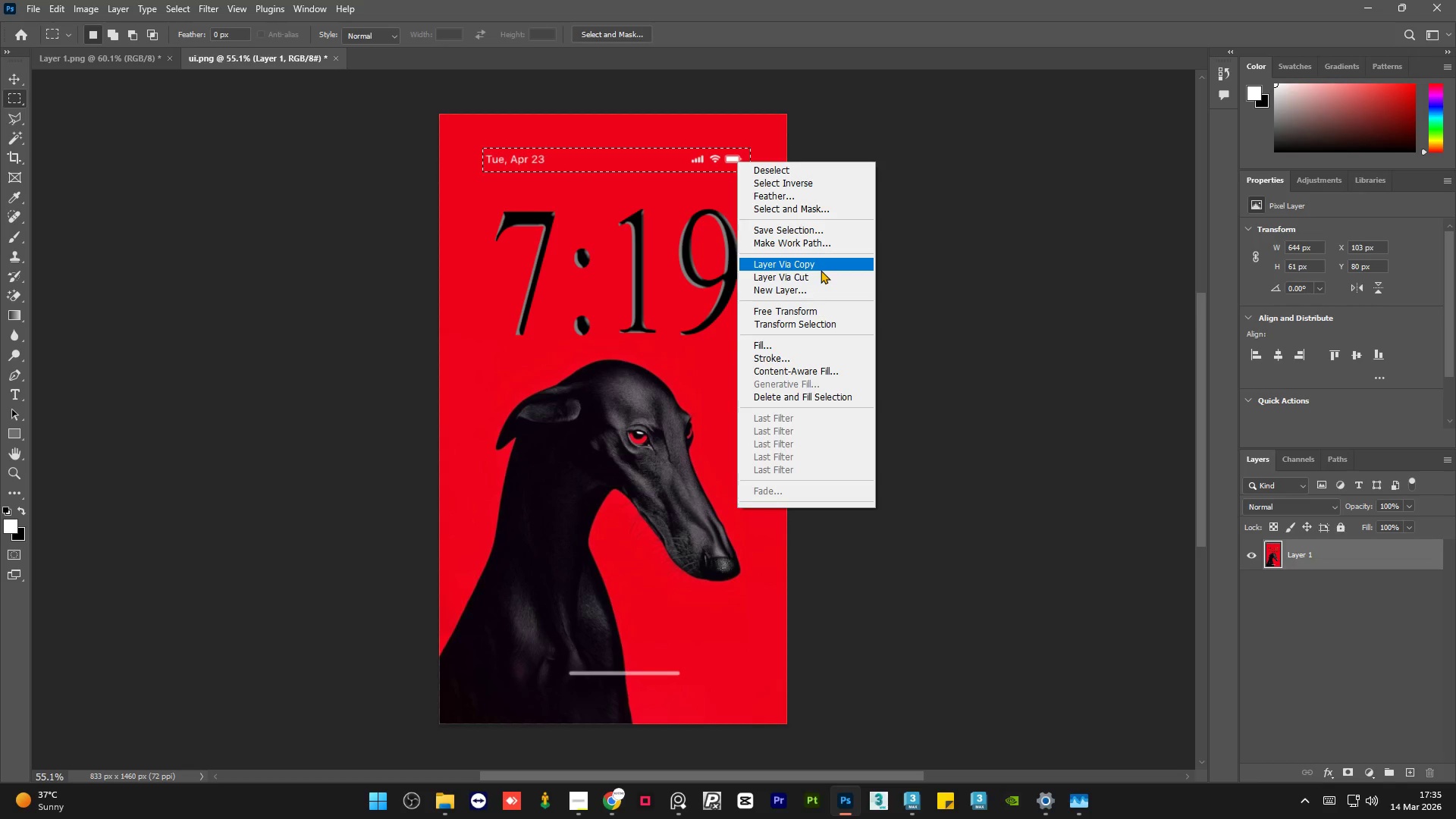 
left_click([818, 275])
 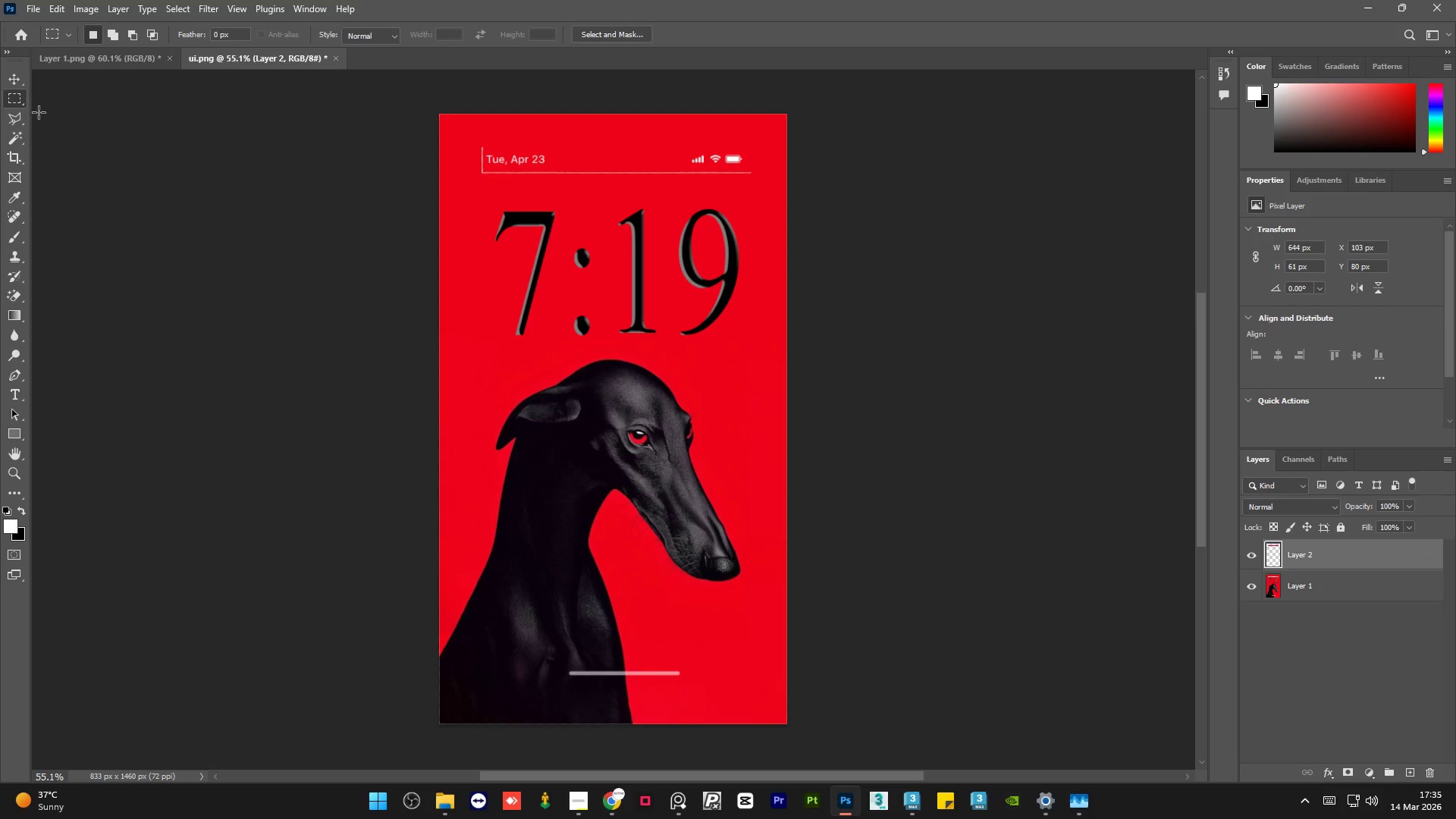 
left_click([17, 83])
 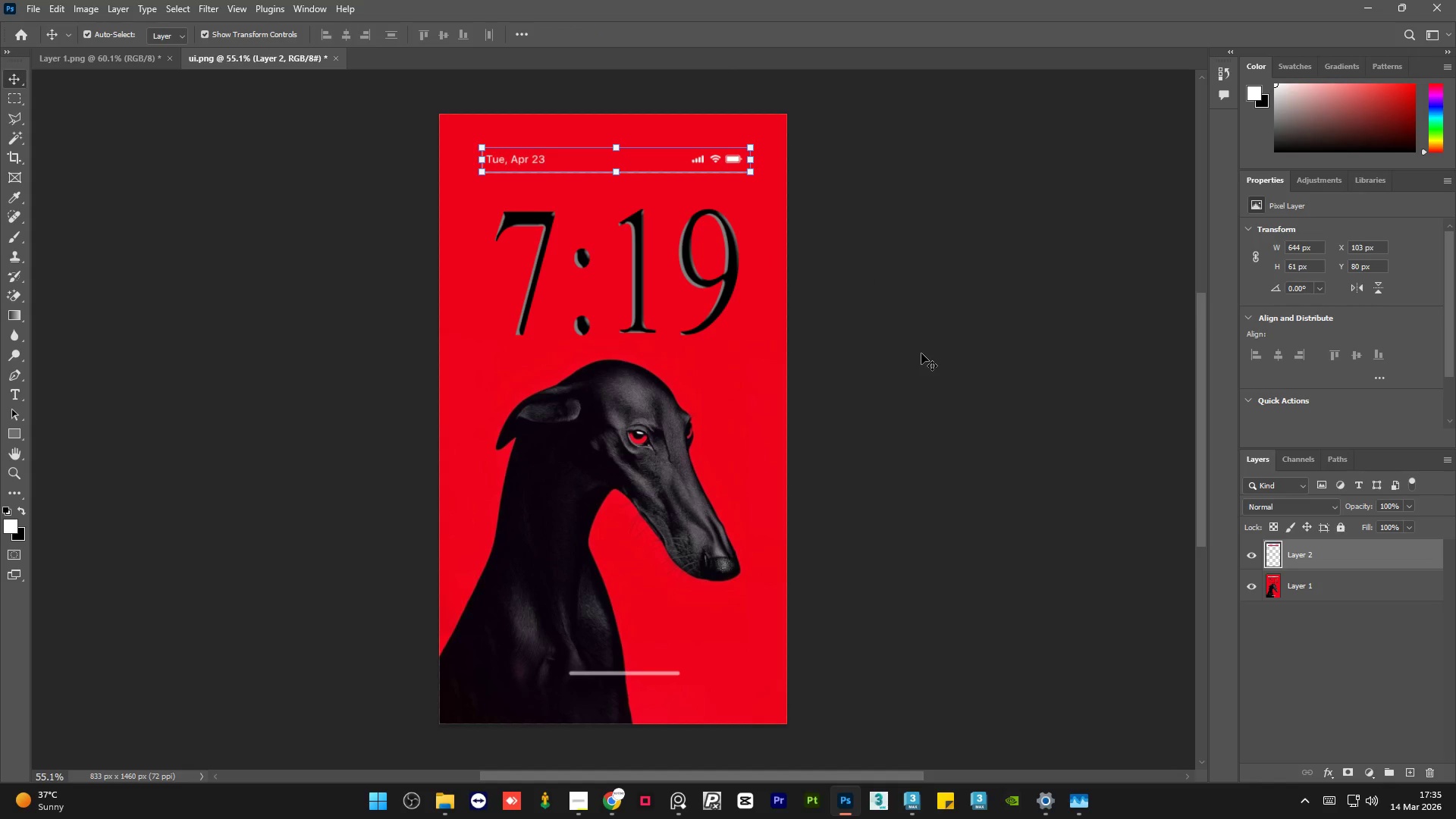 
hold_key(key=ShiftRight, duration=1.03)
 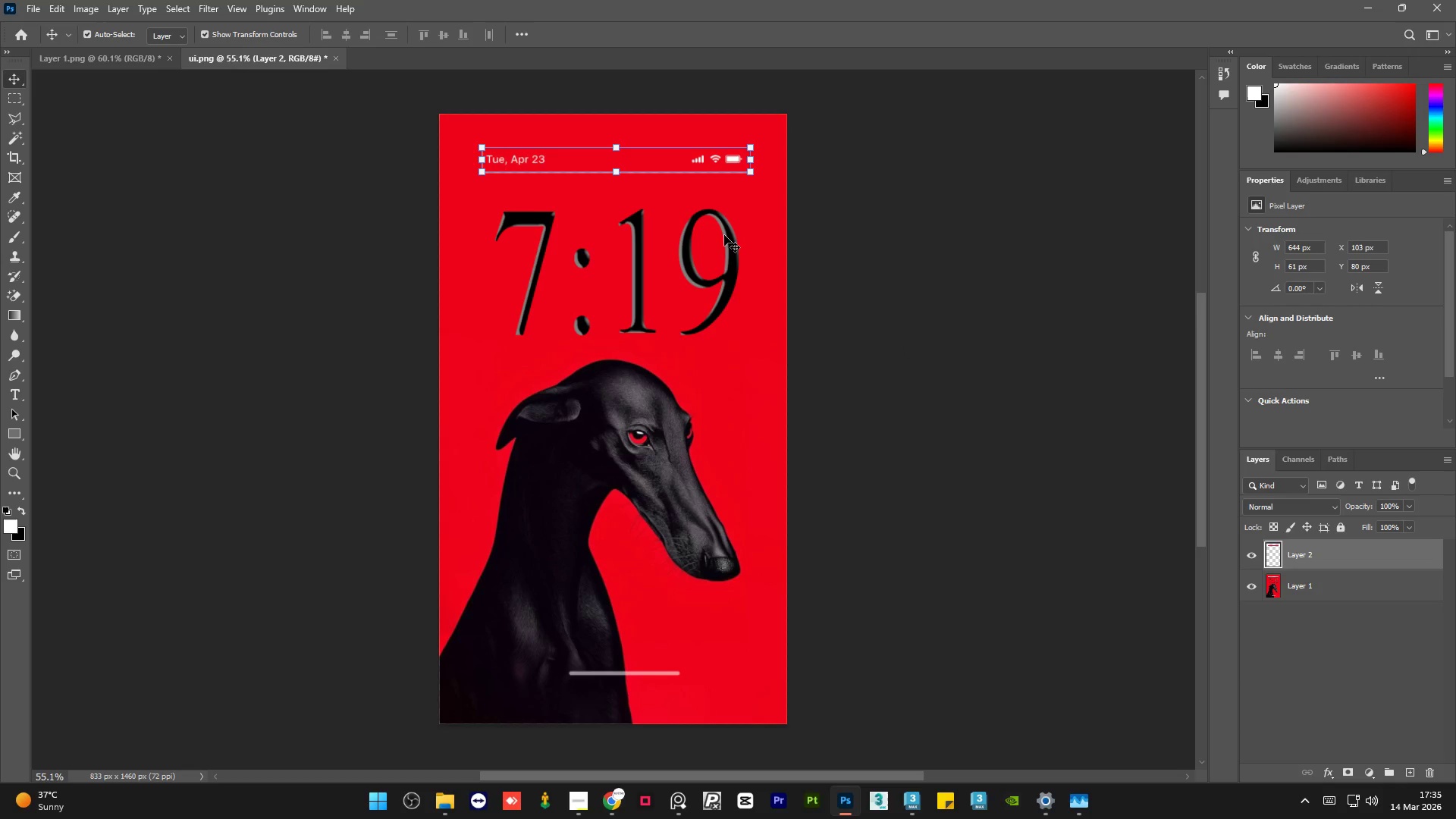 
key(Shift+ShiftRight)
 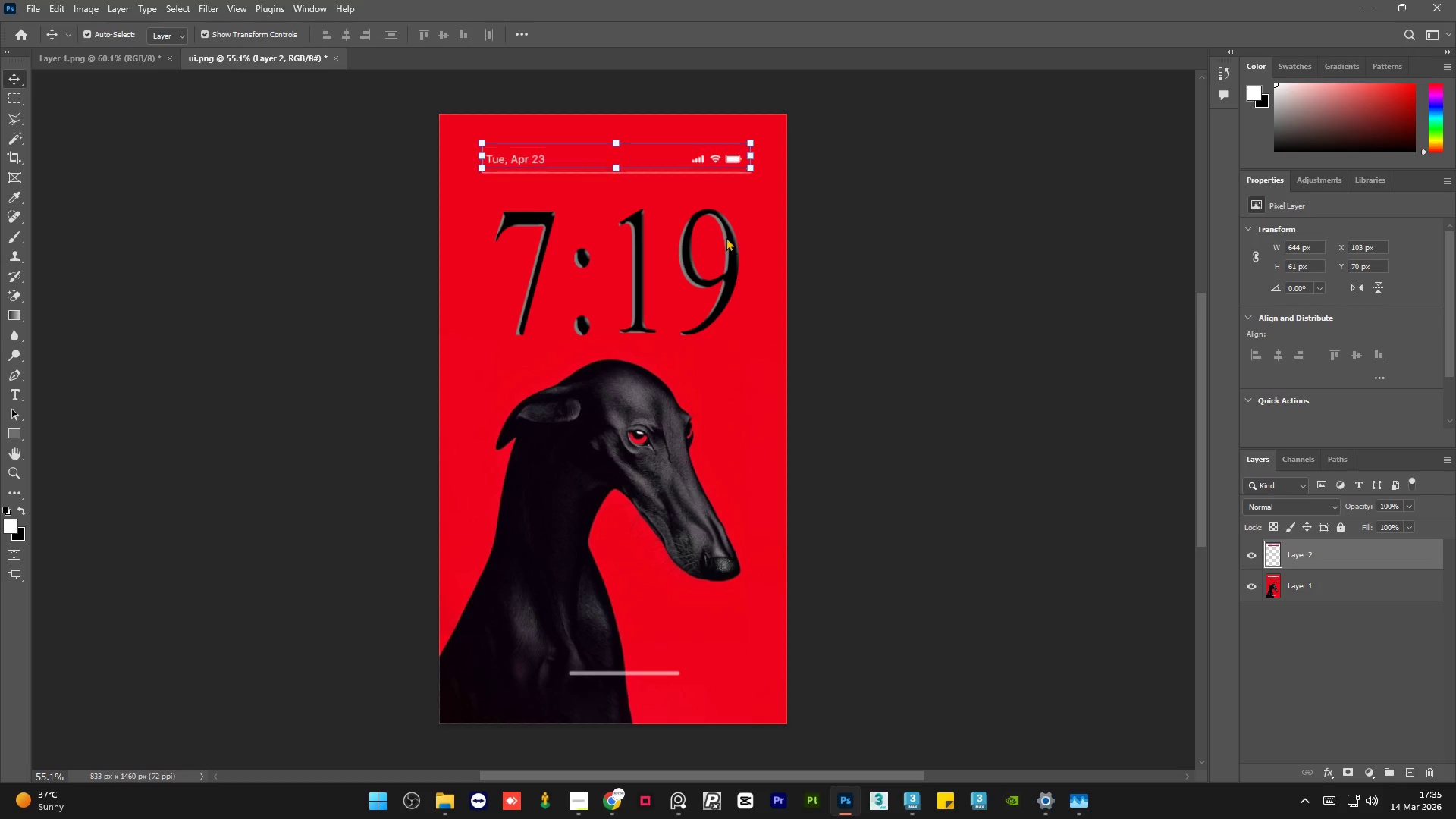 
key(Shift+ArrowUp)
 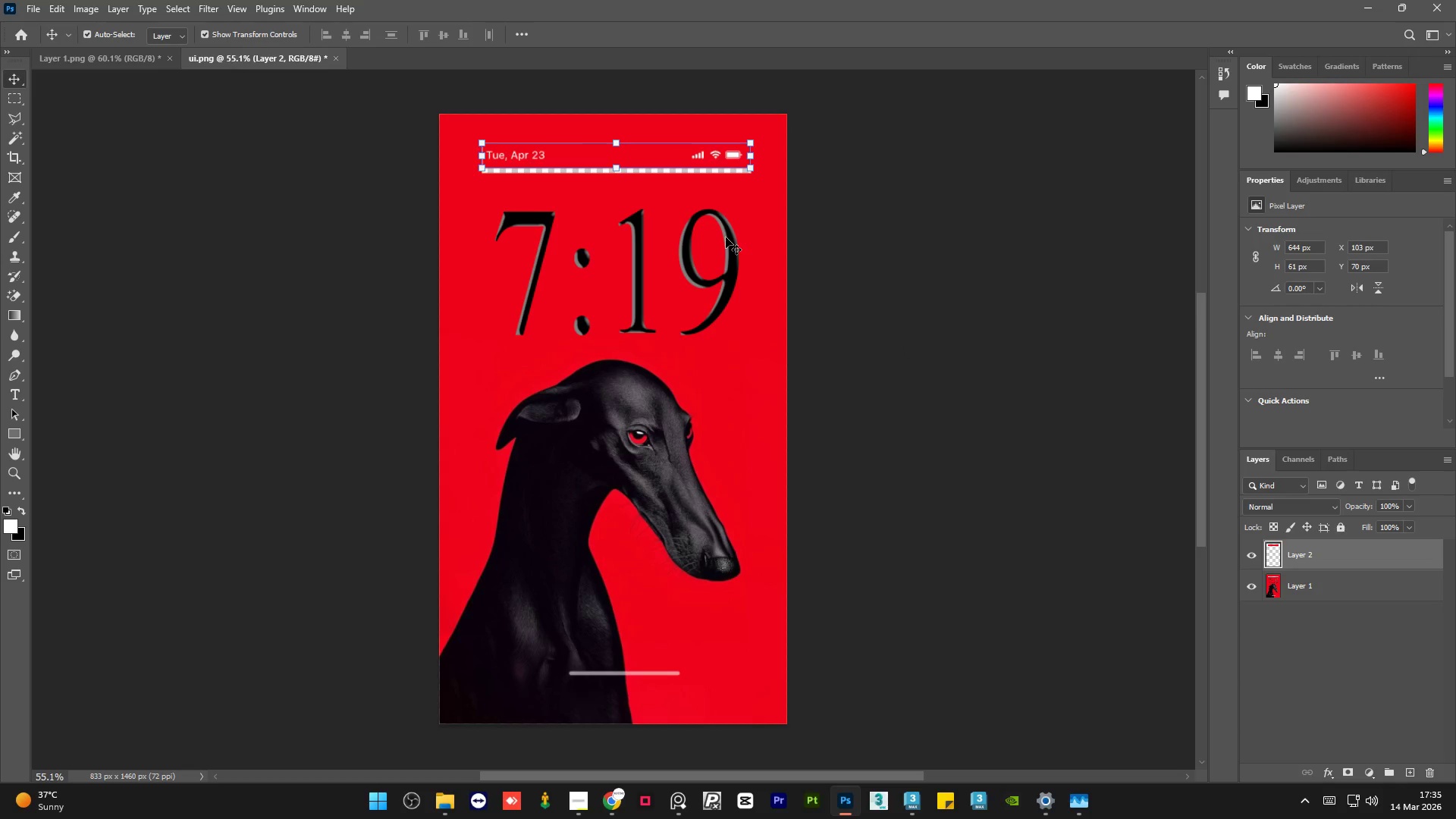 
key(Shift+ArrowUp)
 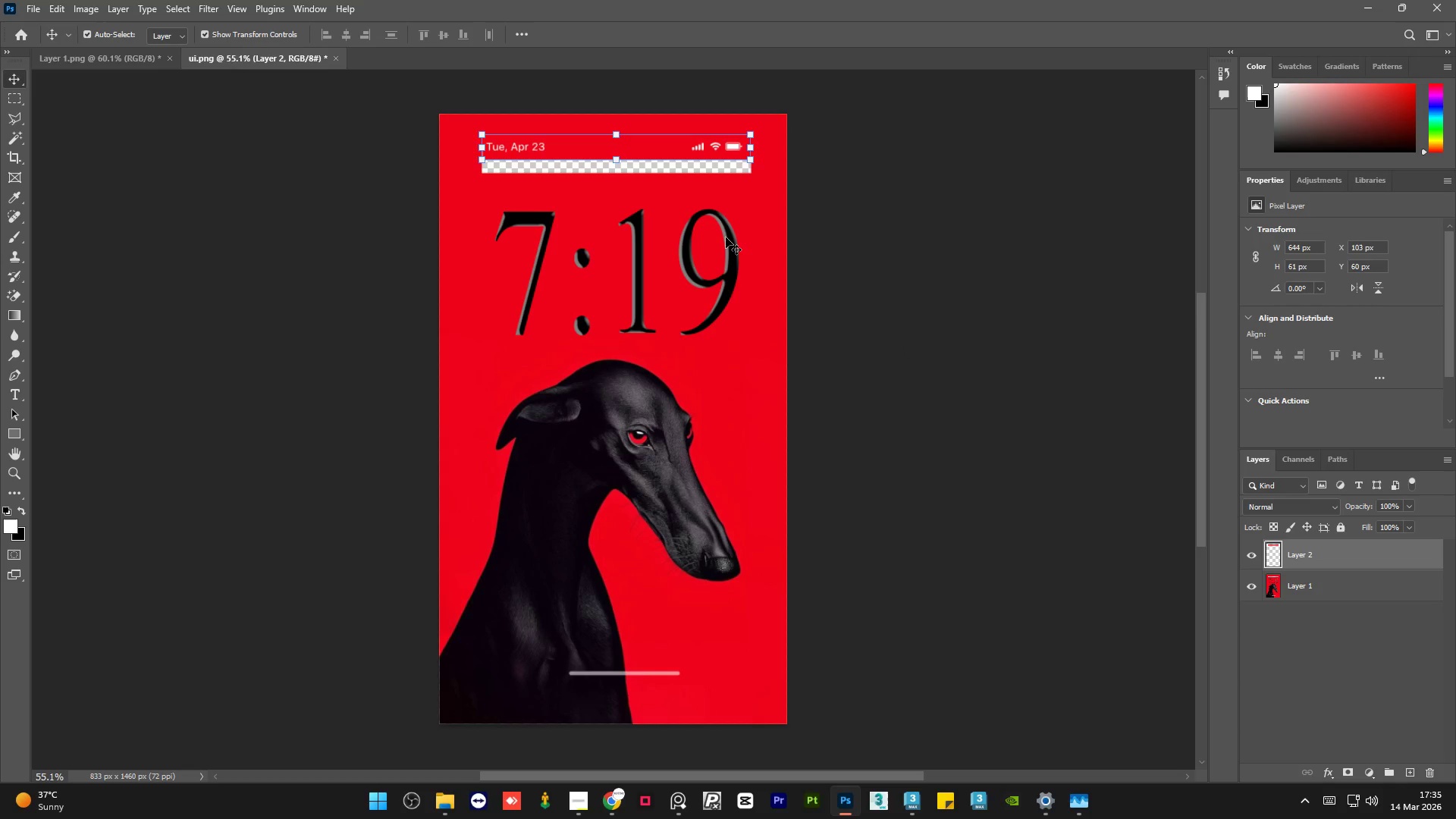 
key(Shift+ArrowUp)
 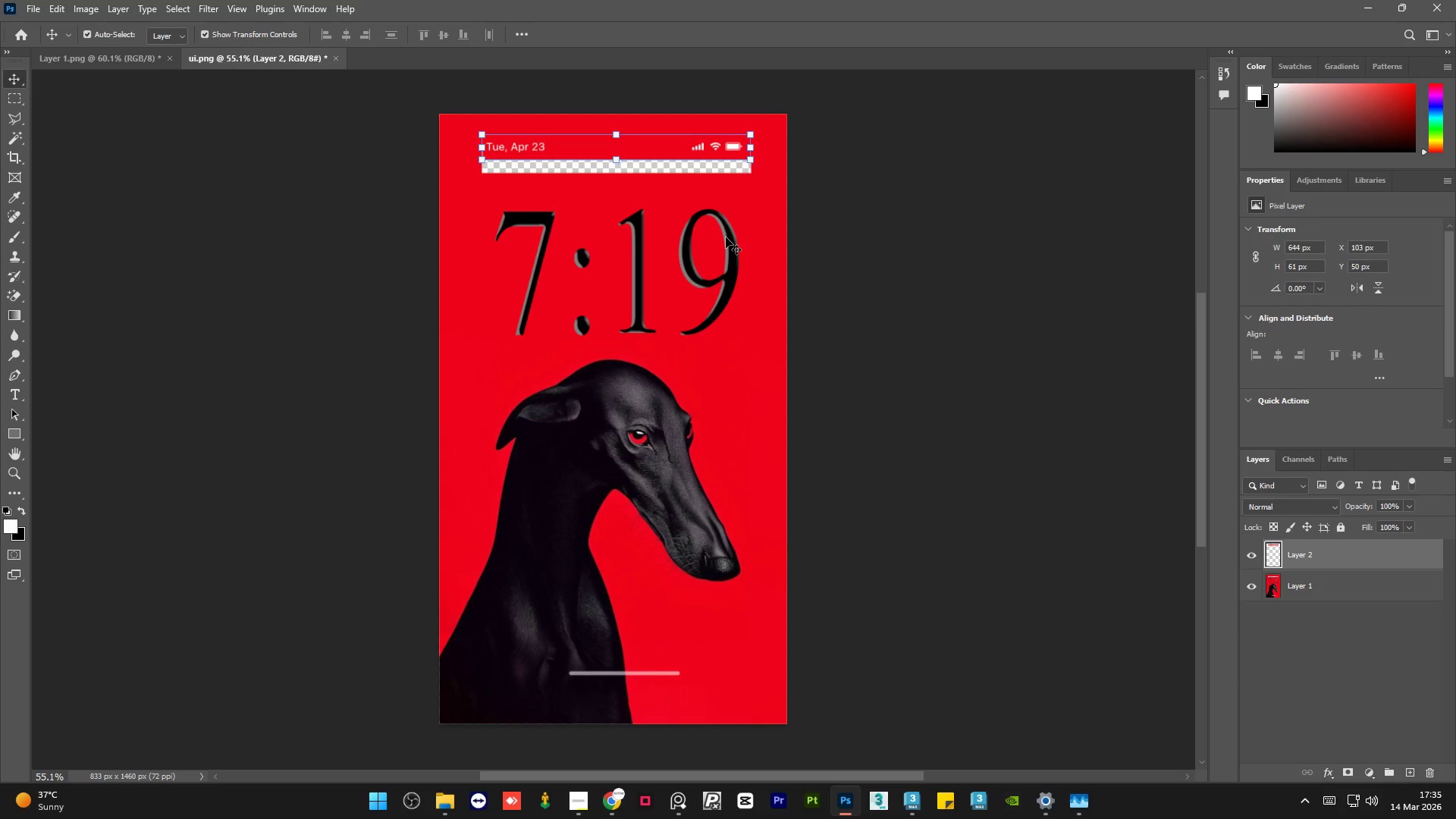 
key(Shift+ArrowUp)
 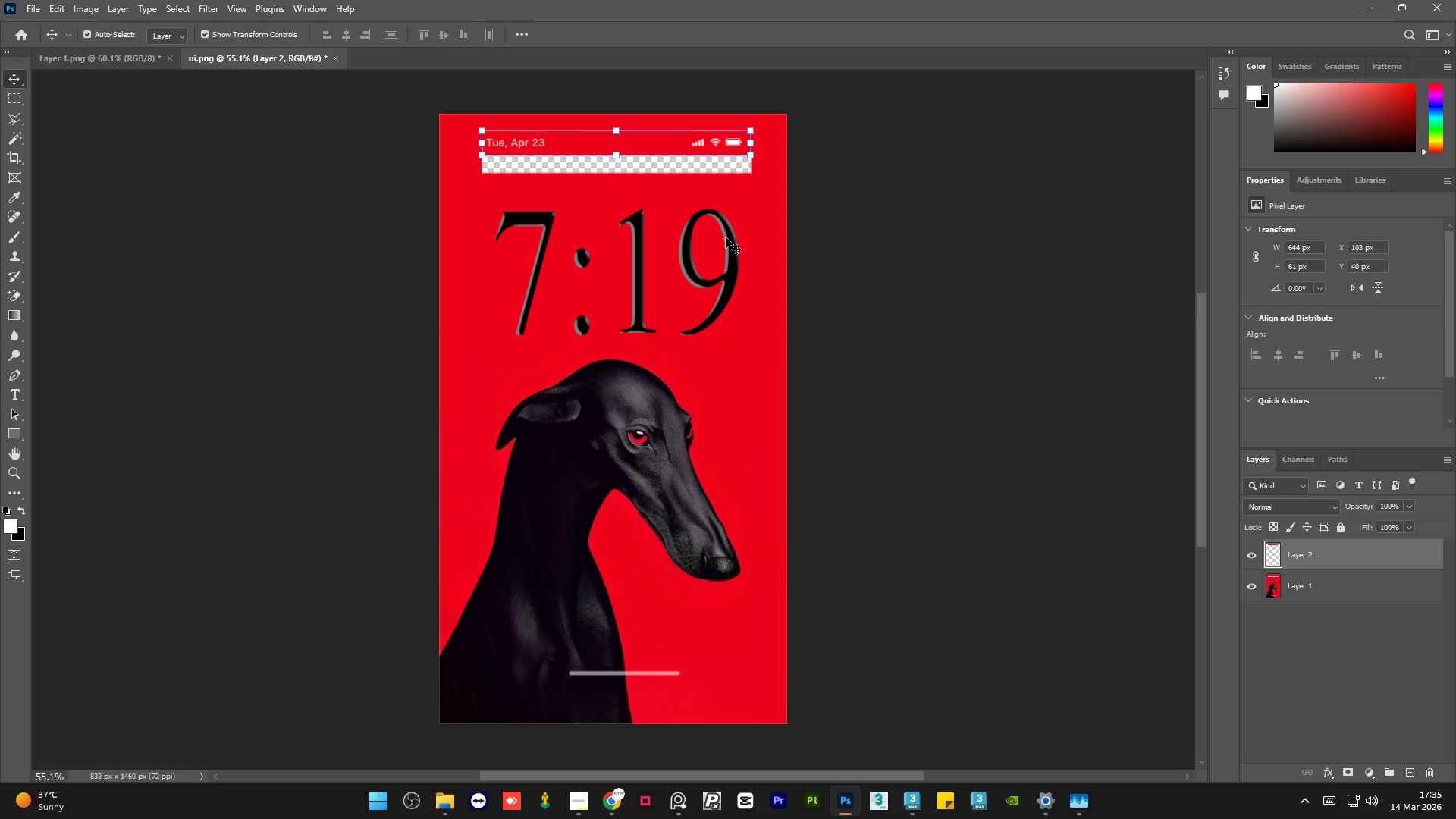 
key(Shift+ArrowUp)
 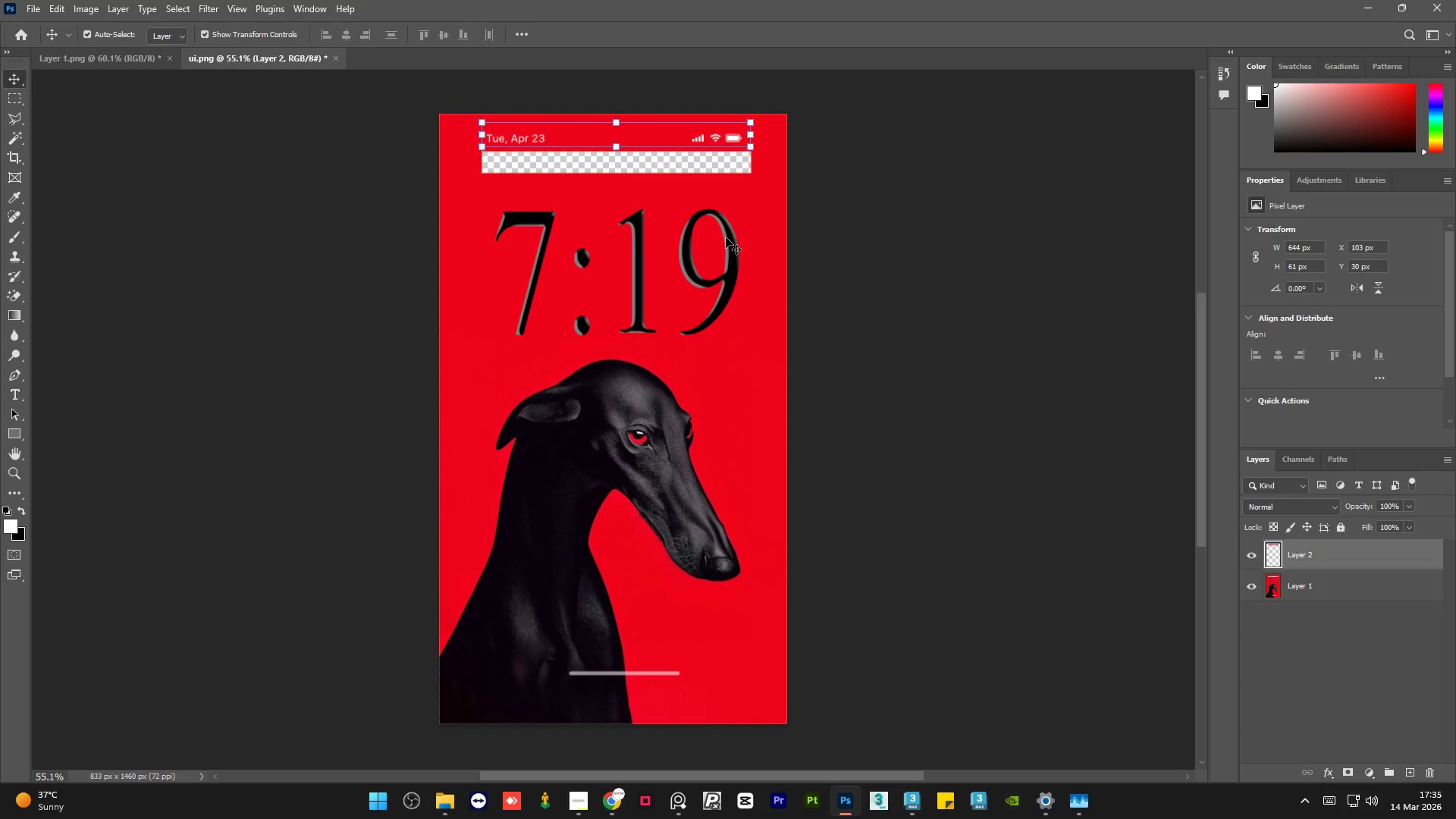 
key(Shift+ArrowUp)
 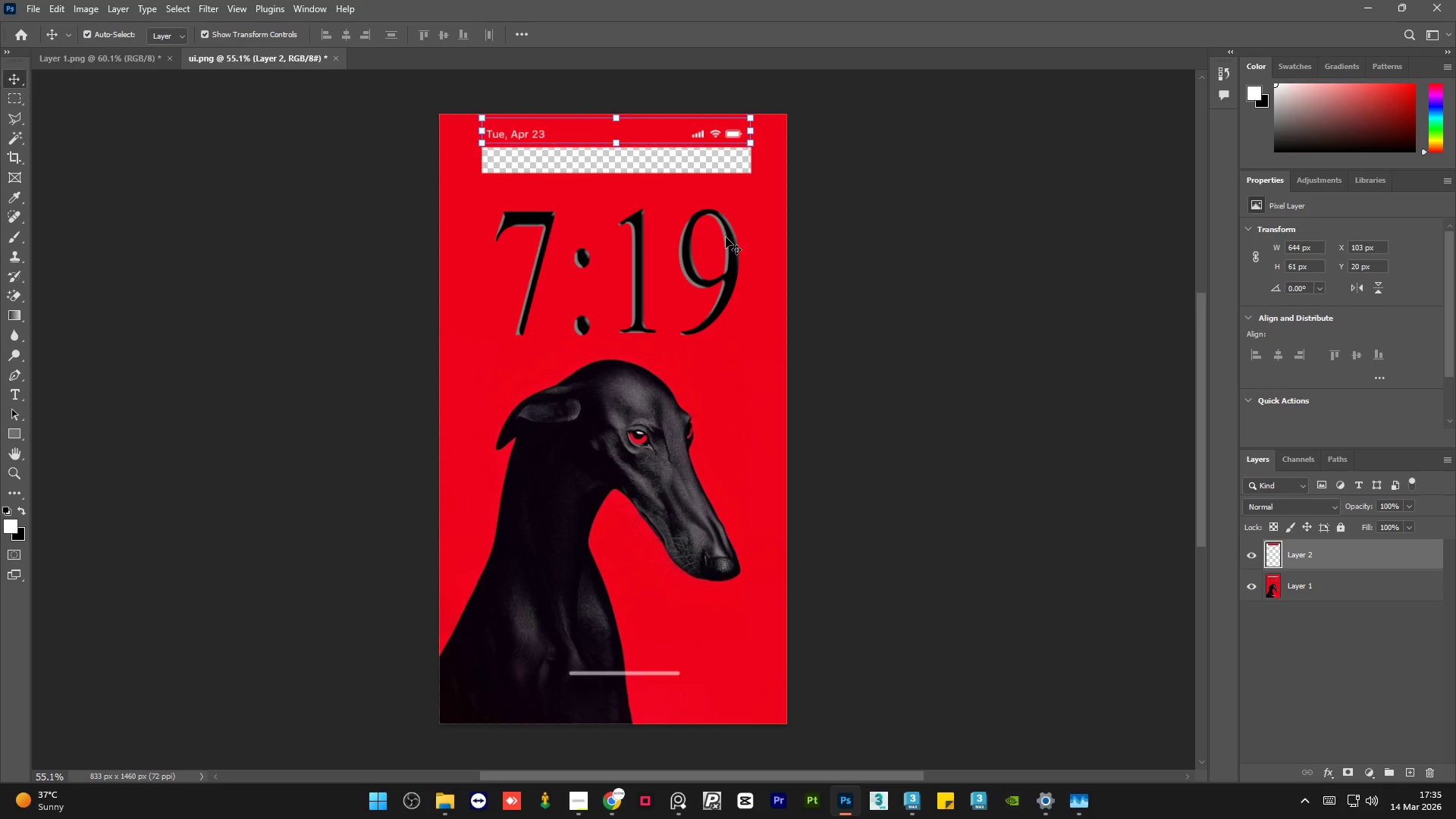 
key(Shift+ArrowUp)
 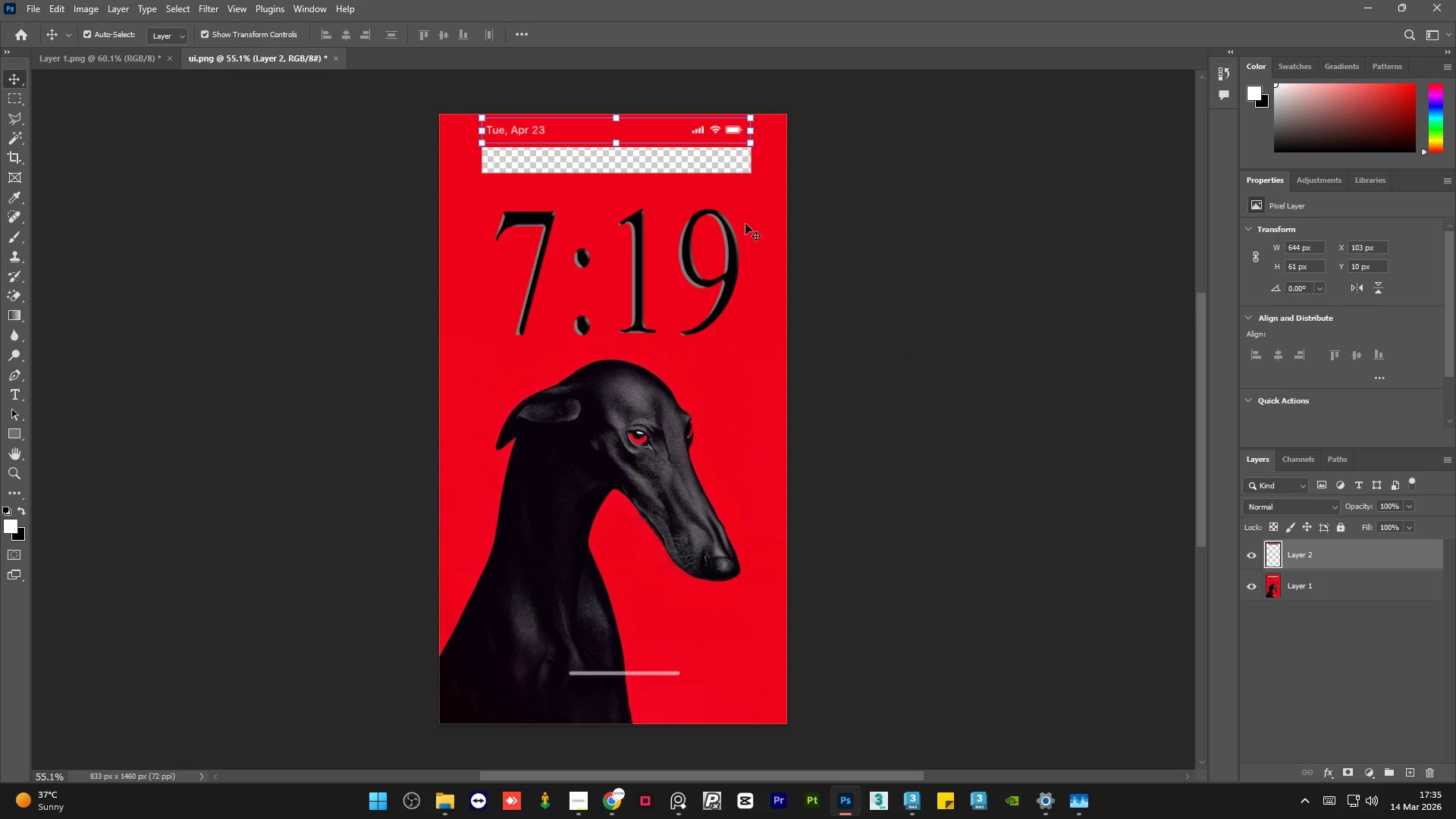 
key(Shift+ArrowUp)
 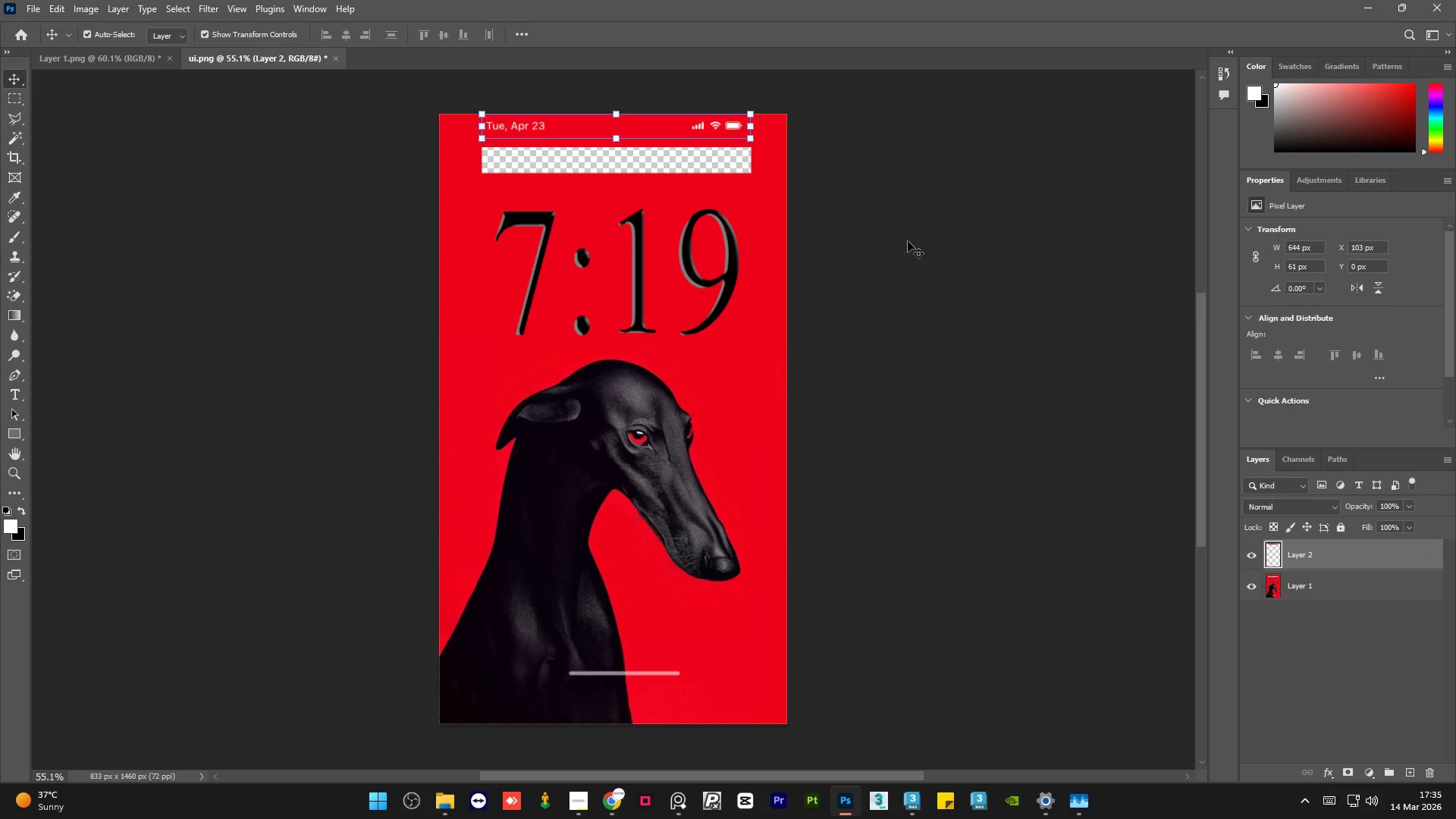 
left_click([908, 241])
 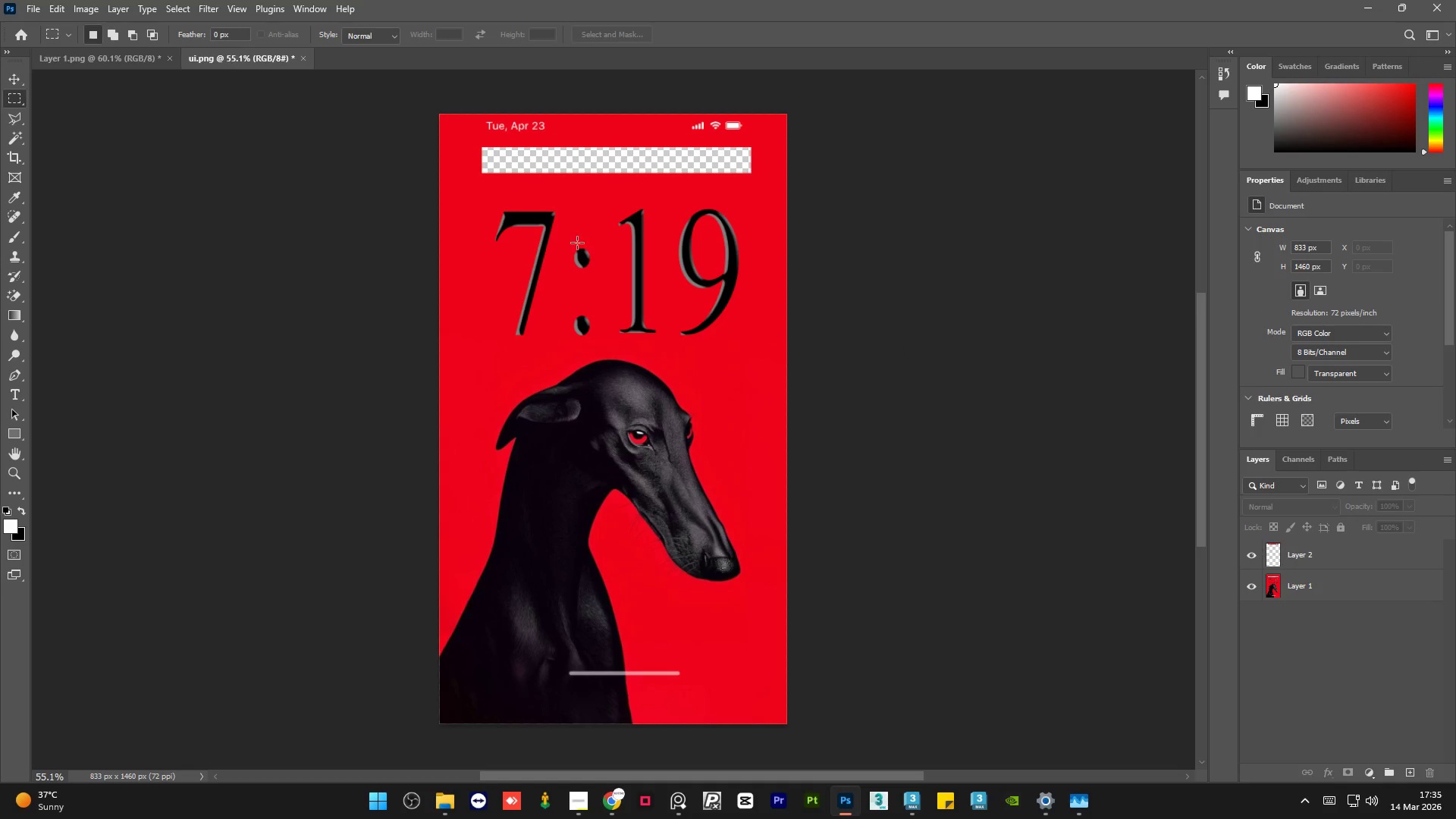 
left_click_drag(start_coordinate=[482, 191], to_coordinate=[748, 349])
 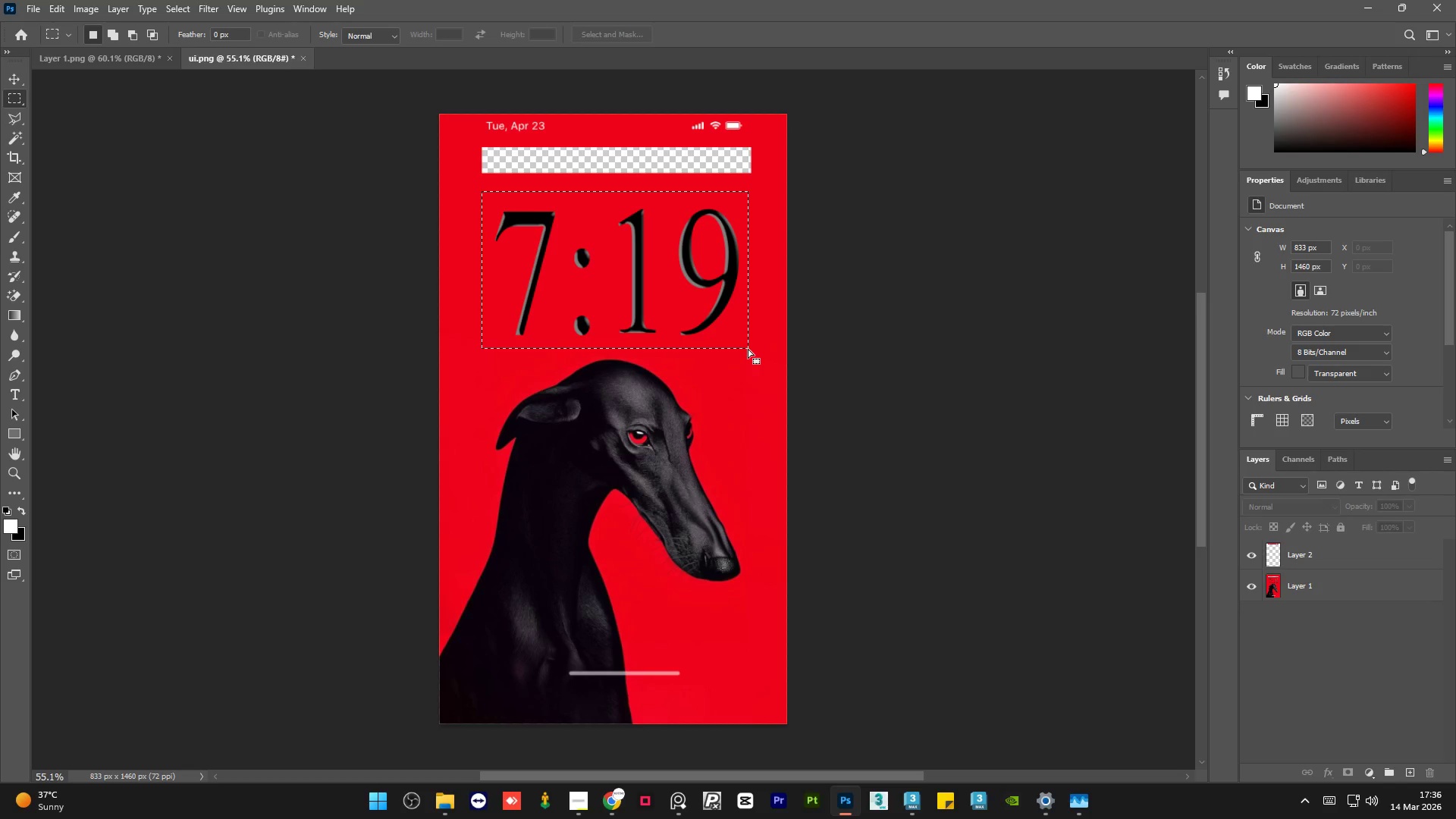 
hold_key(key=ControlLeft, duration=0.44)
 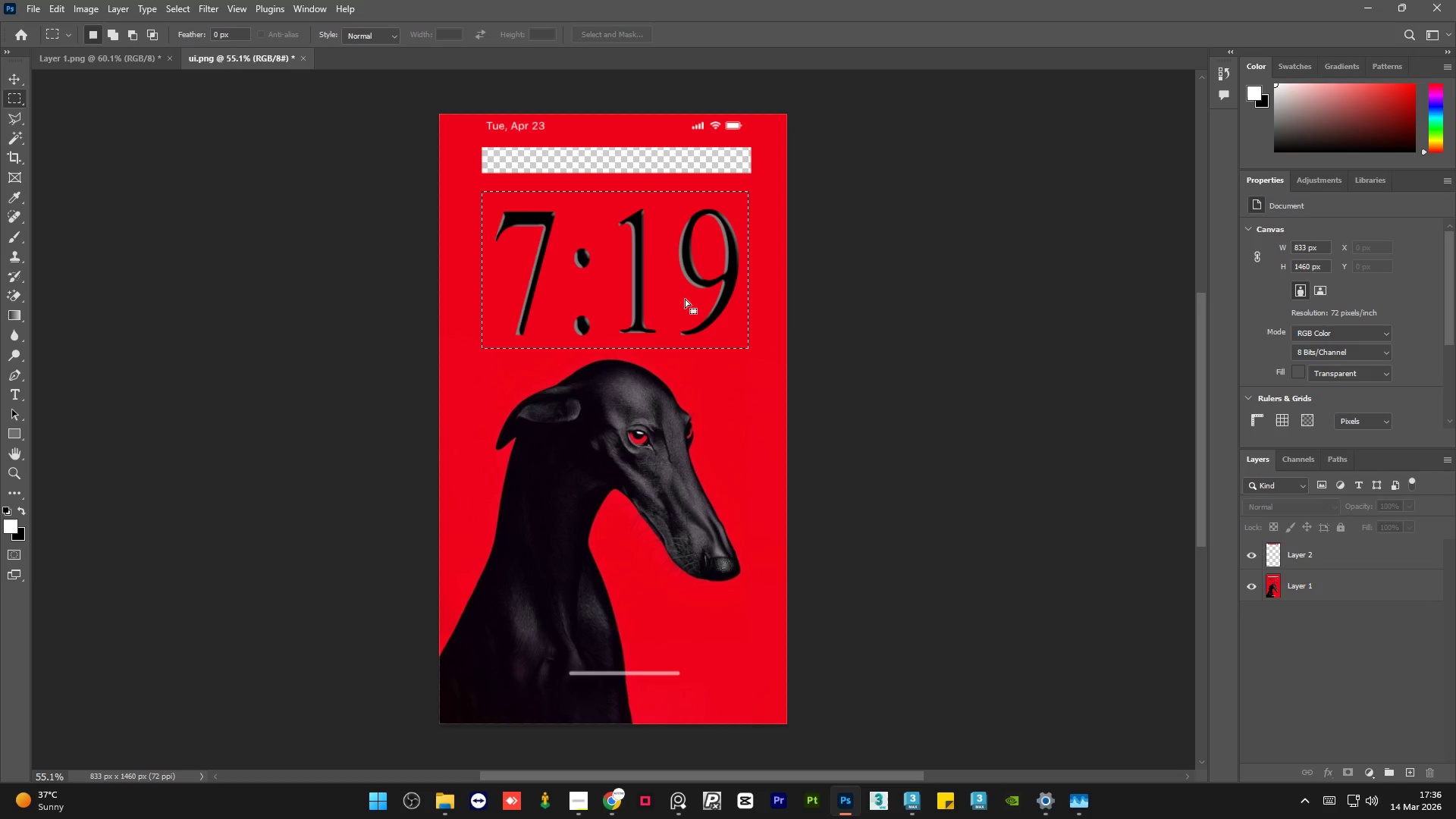 
right_click([685, 298])
 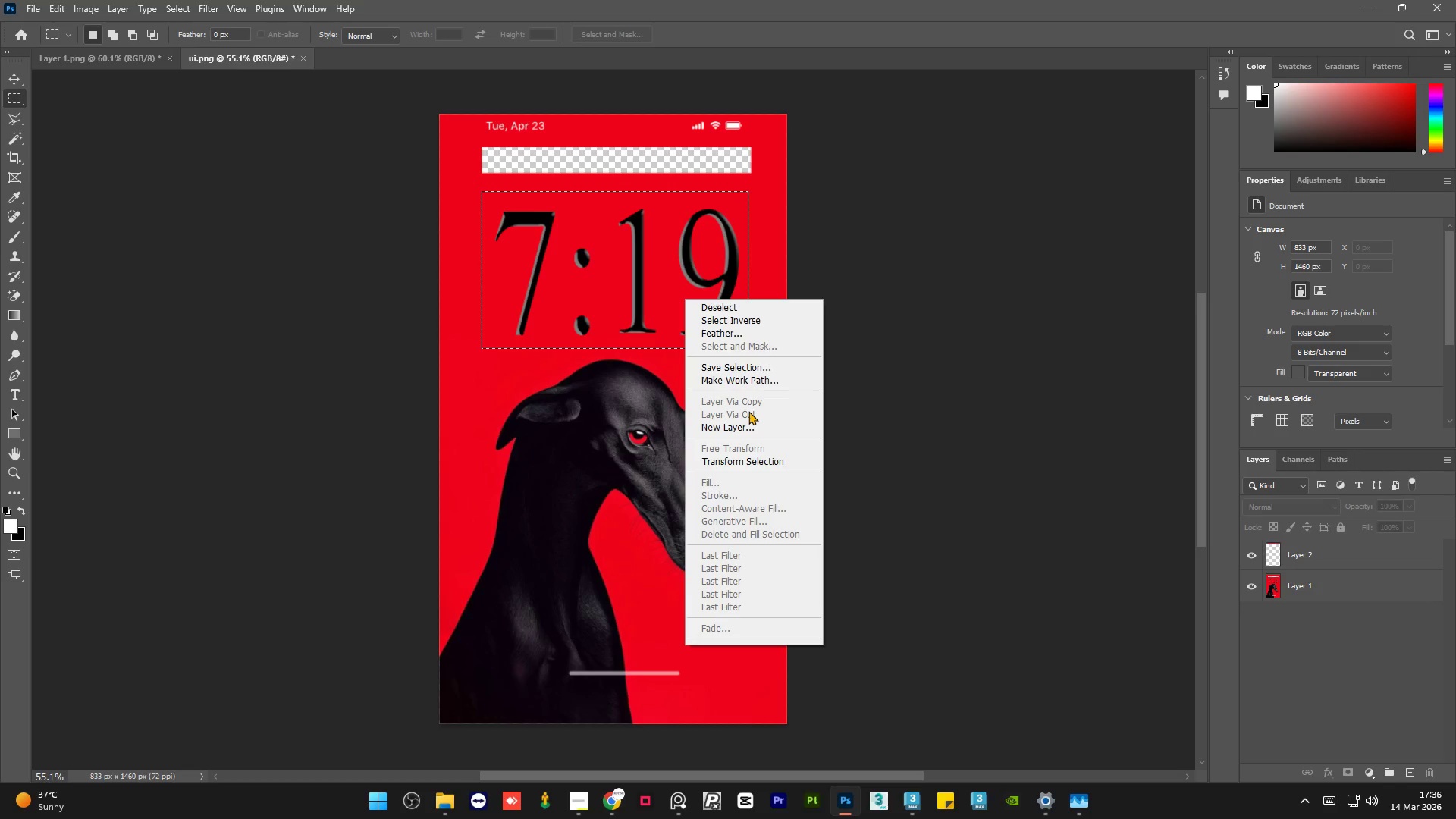 
double_click([748, 414])
 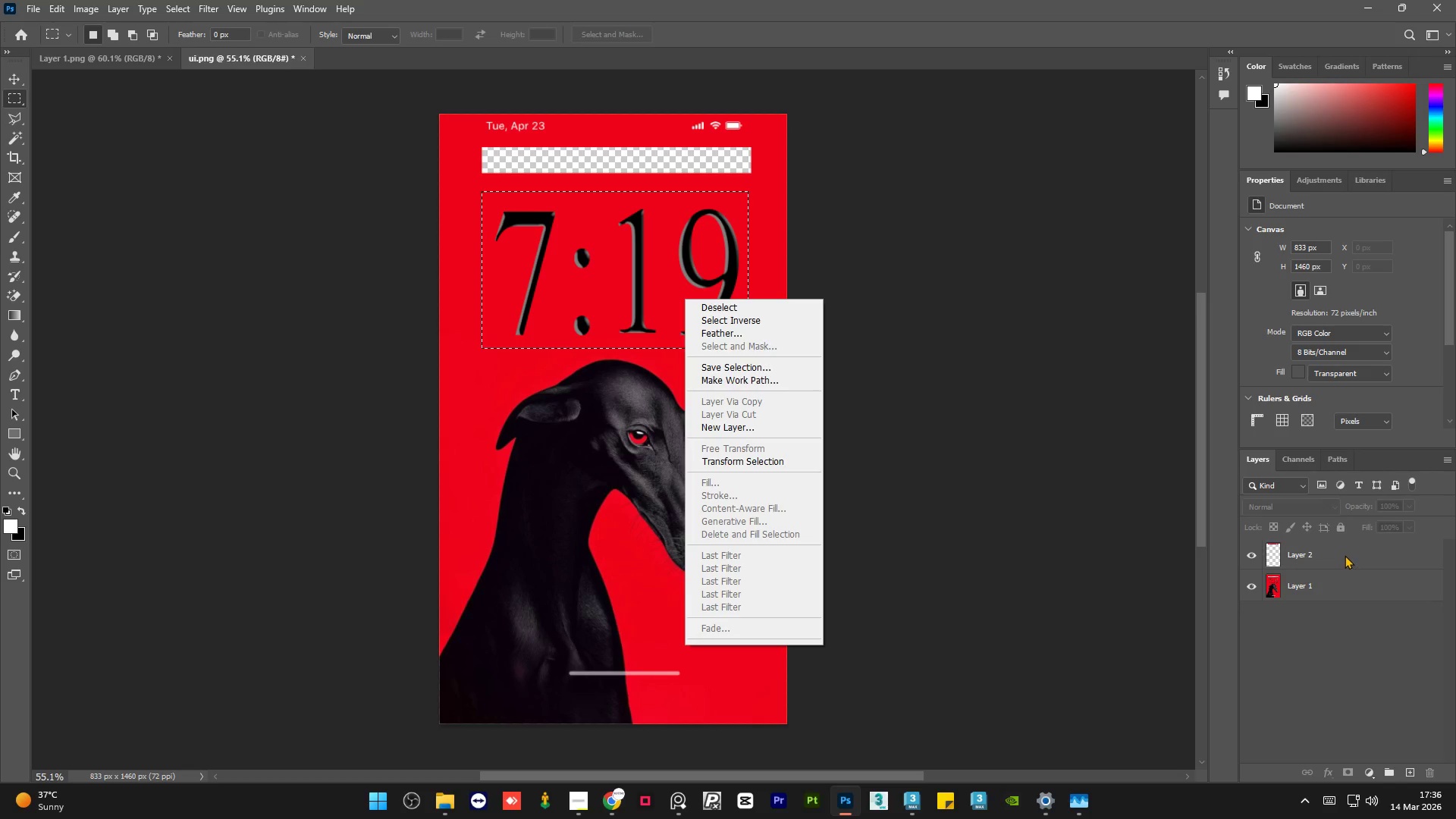 
double_click([1342, 590])
 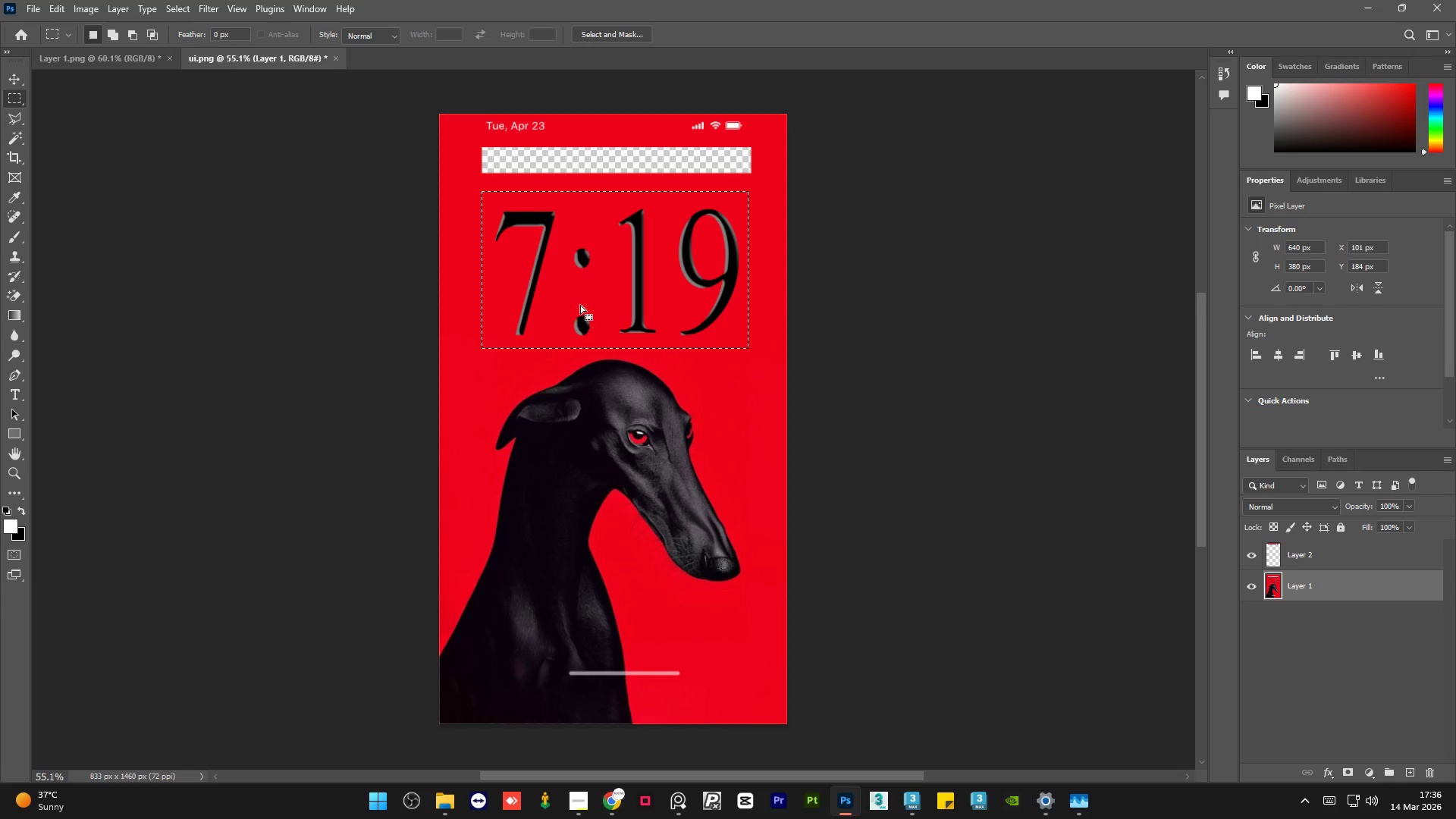 
right_click([589, 302])
 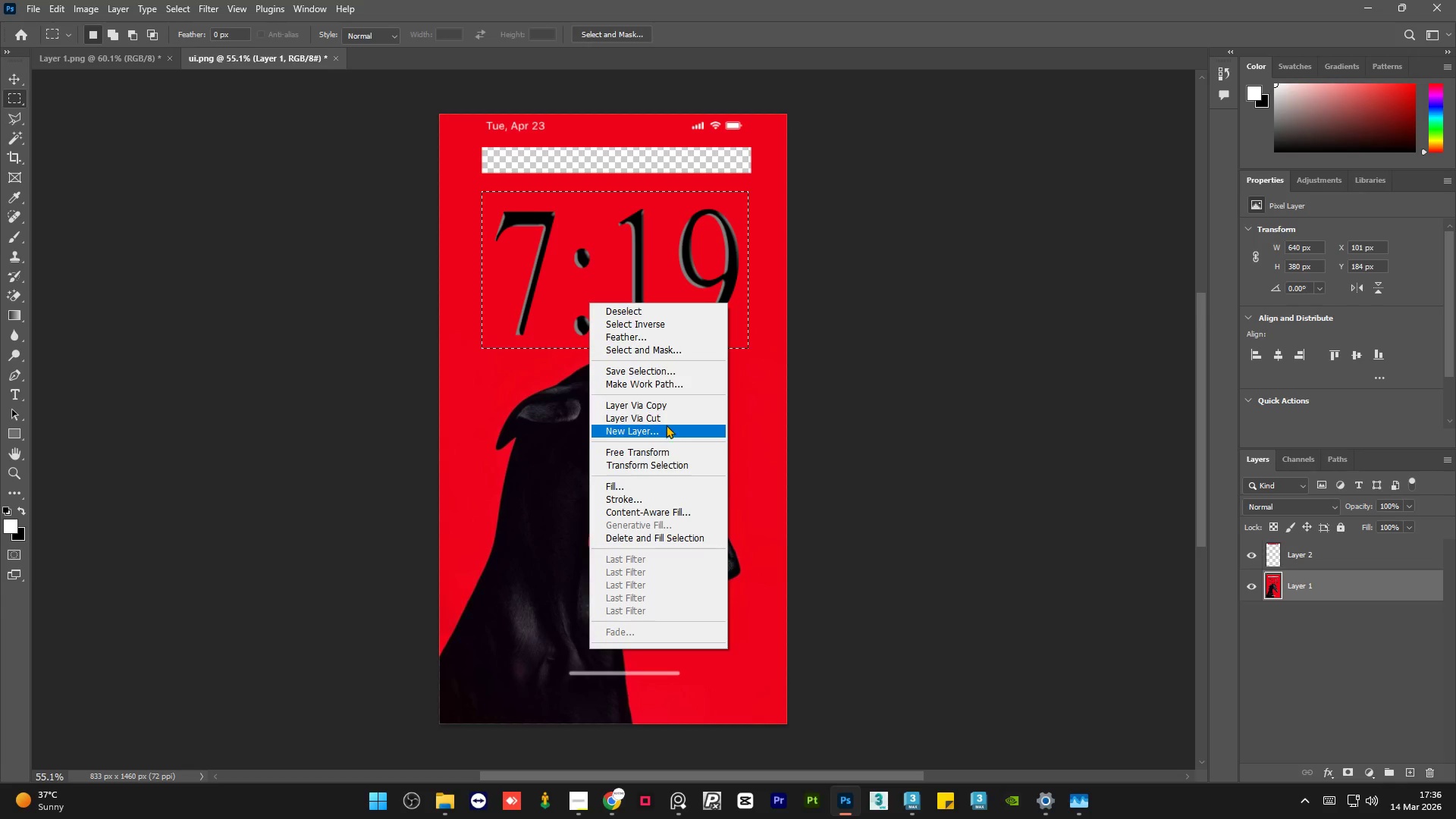 
left_click([670, 420])
 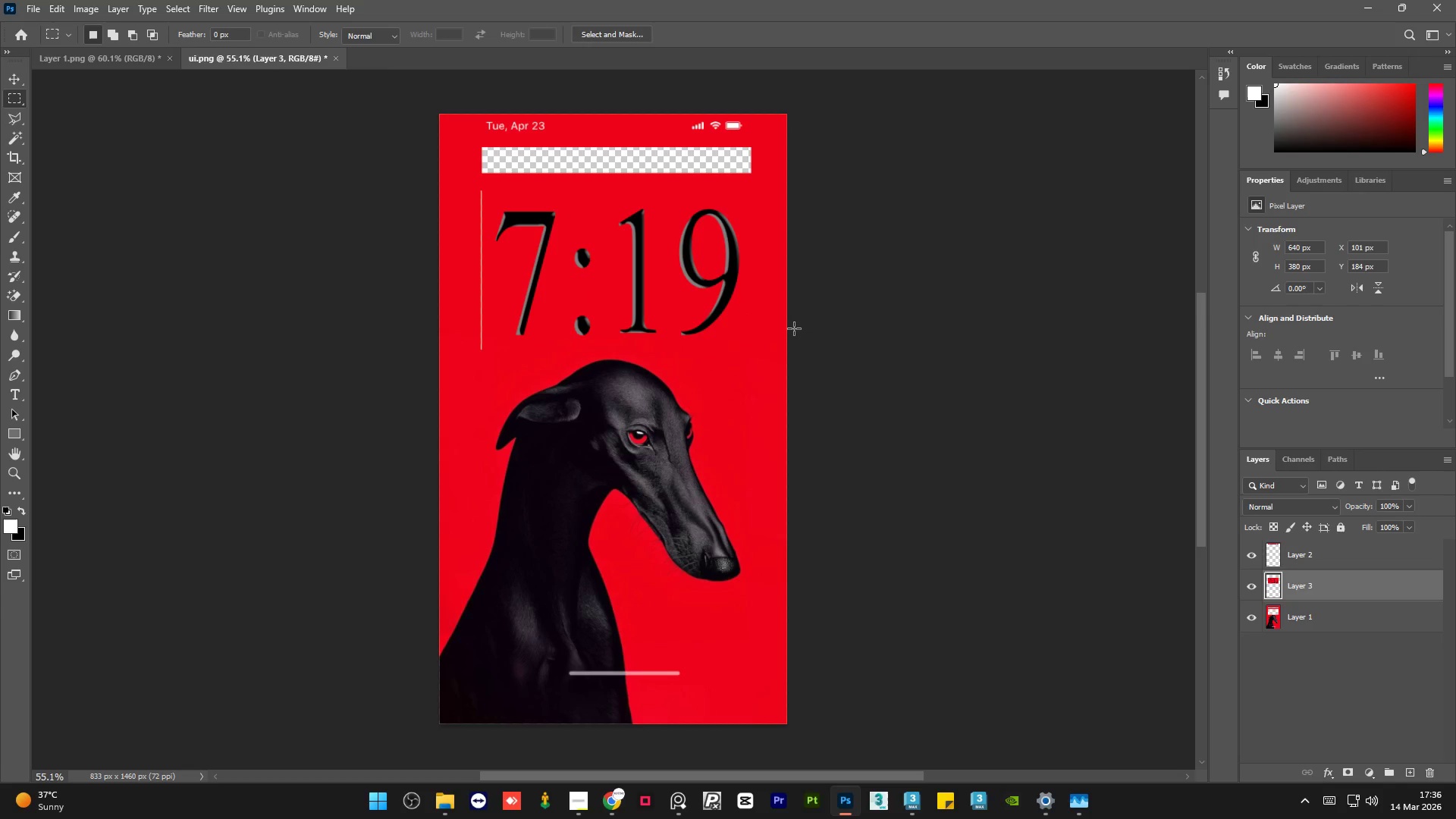 
hold_key(key=ShiftLeft, duration=0.44)
 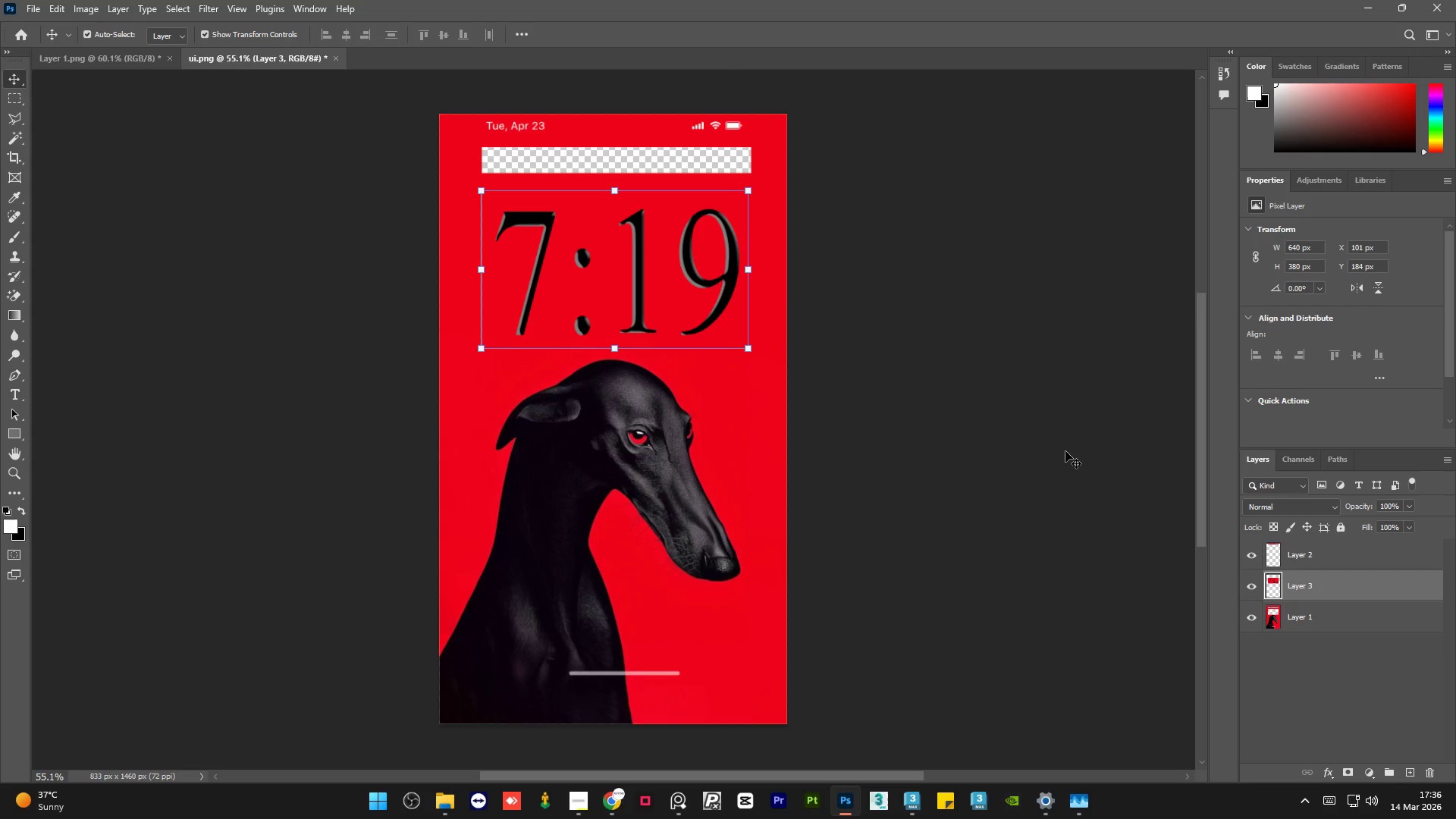 
key(Shift+ArrowUp)
 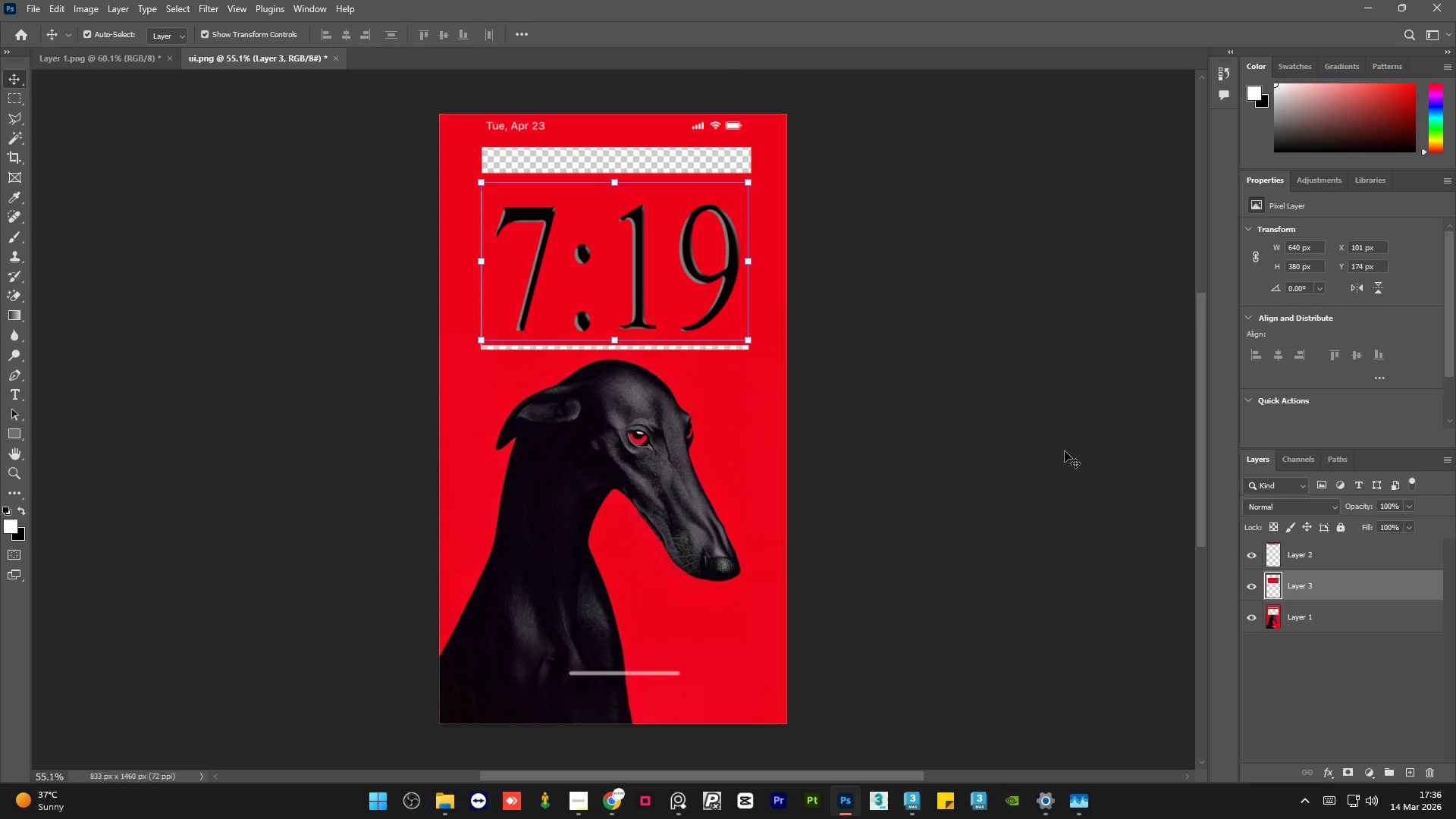 
key(Shift+ArrowUp)
 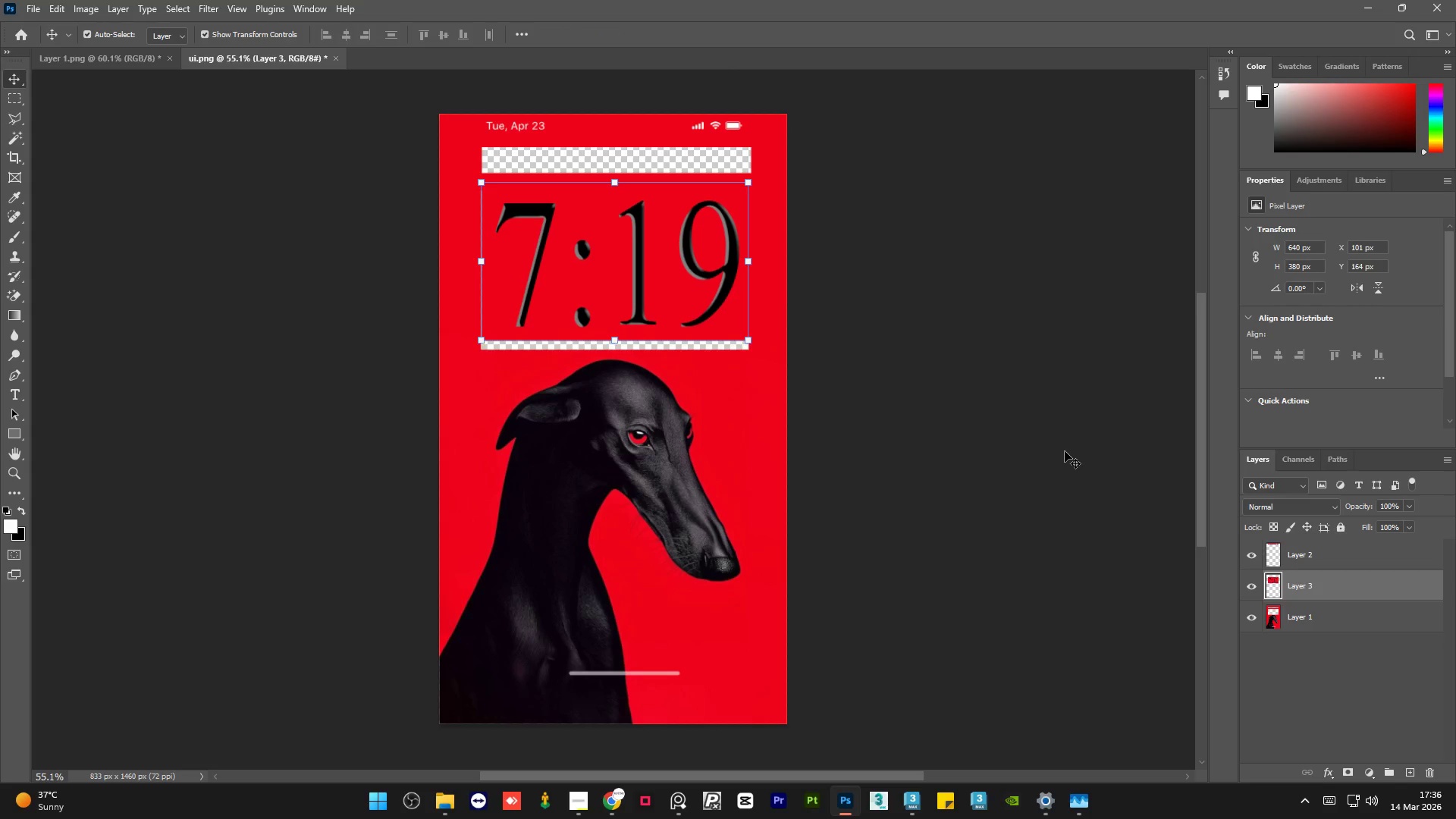 
key(Shift+ArrowUp)
 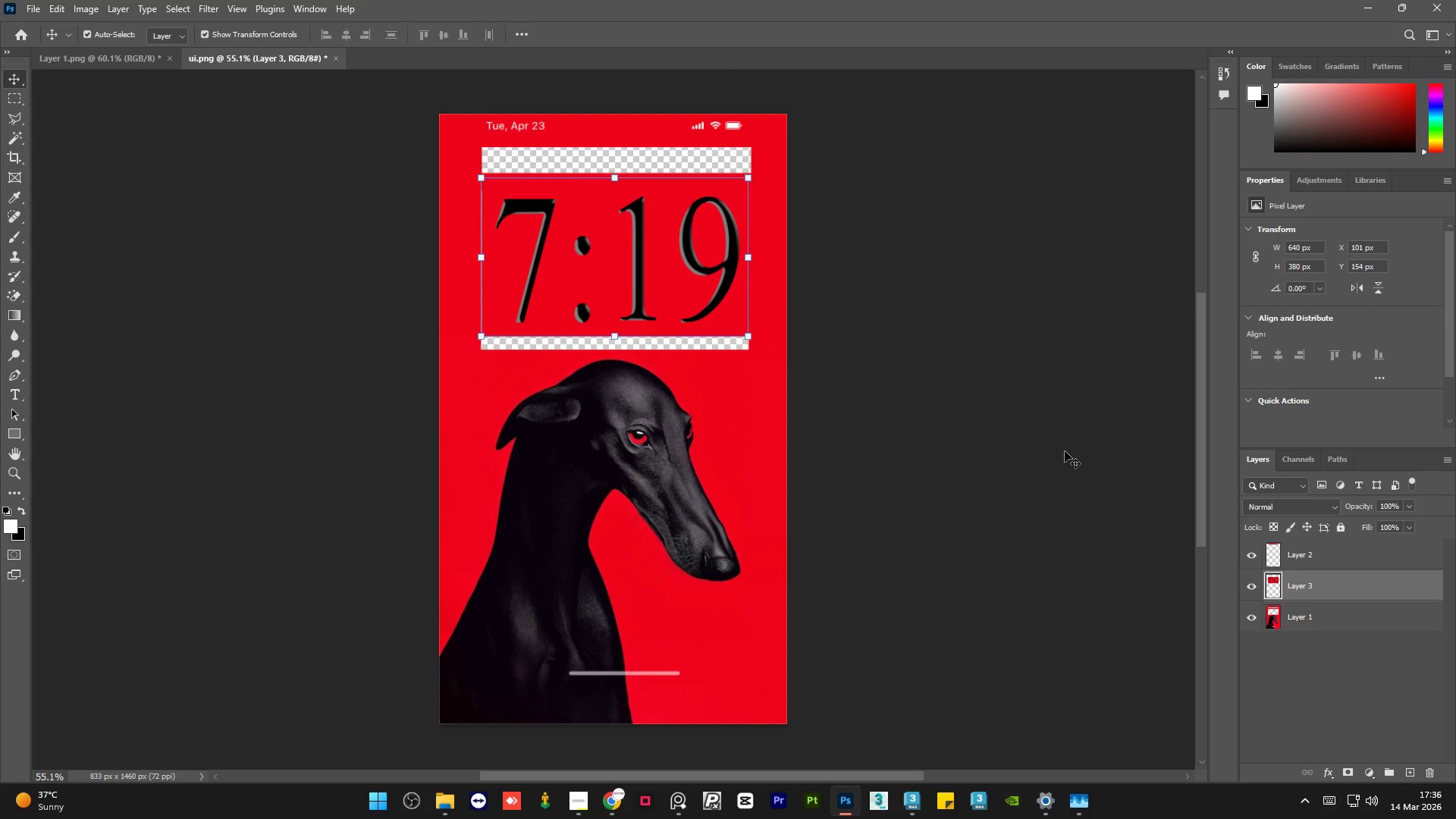 
key(Shift+ArrowUp)
 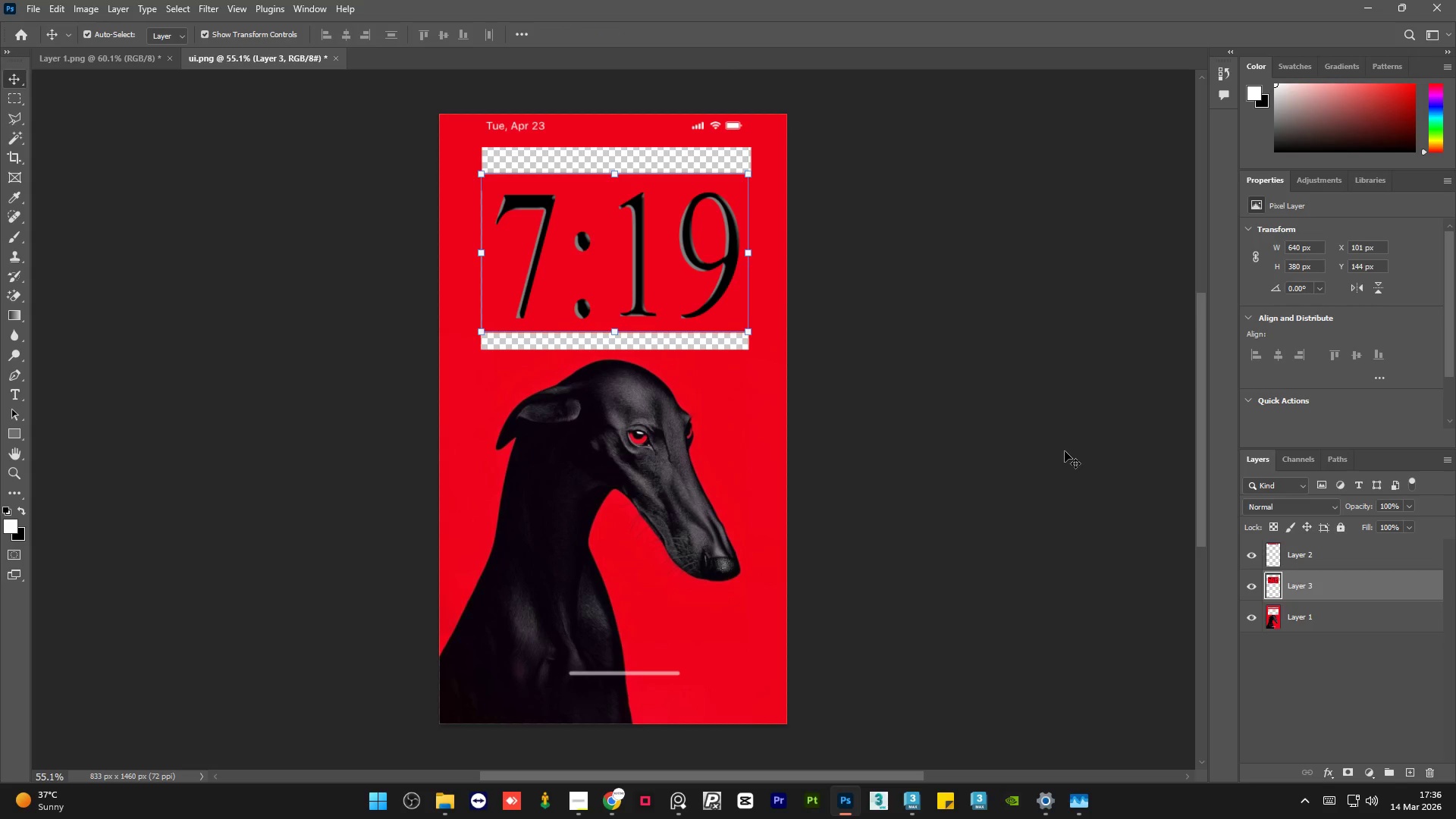 
key(Shift+ArrowUp)
 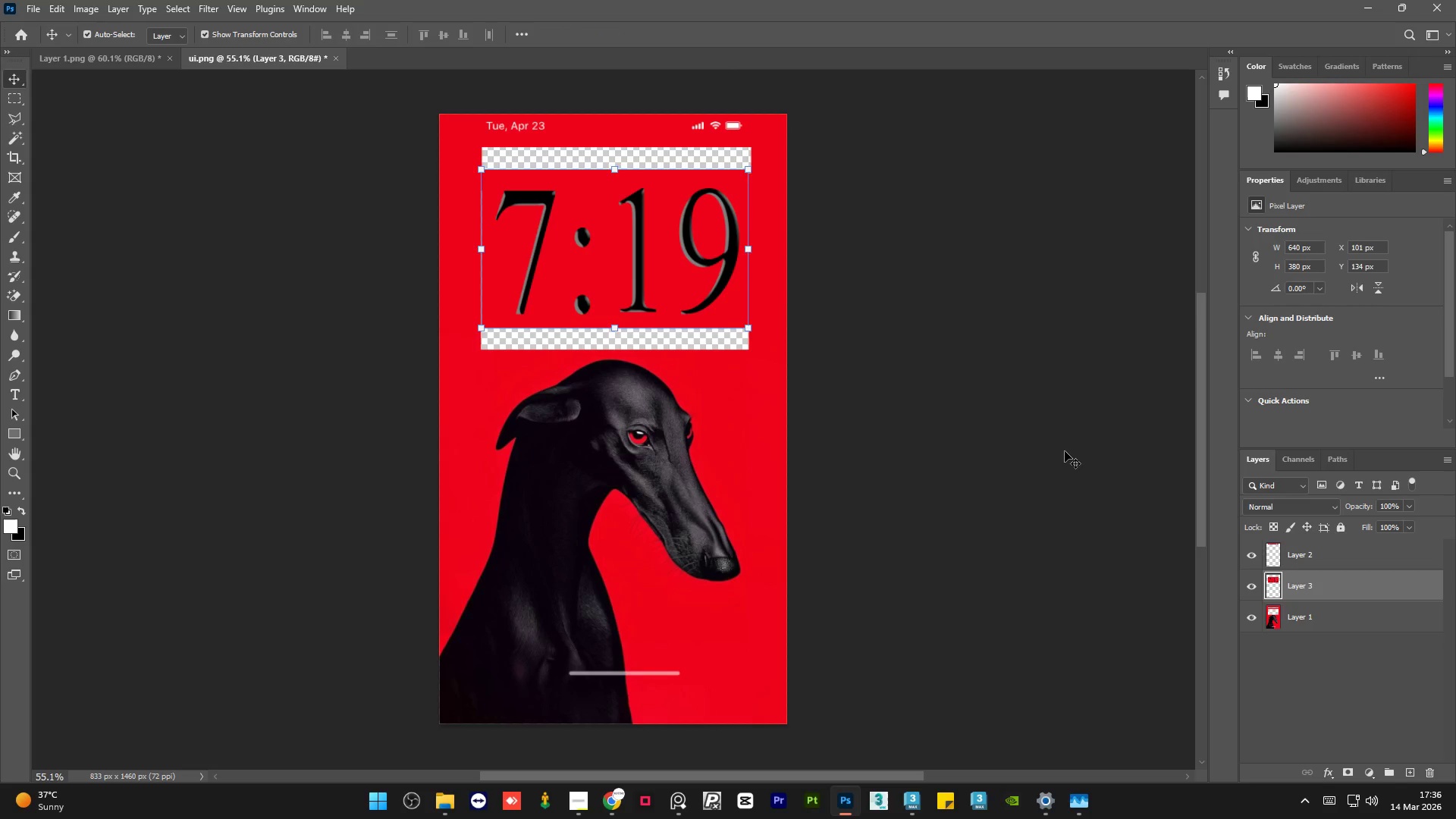 
key(Shift+ArrowUp)
 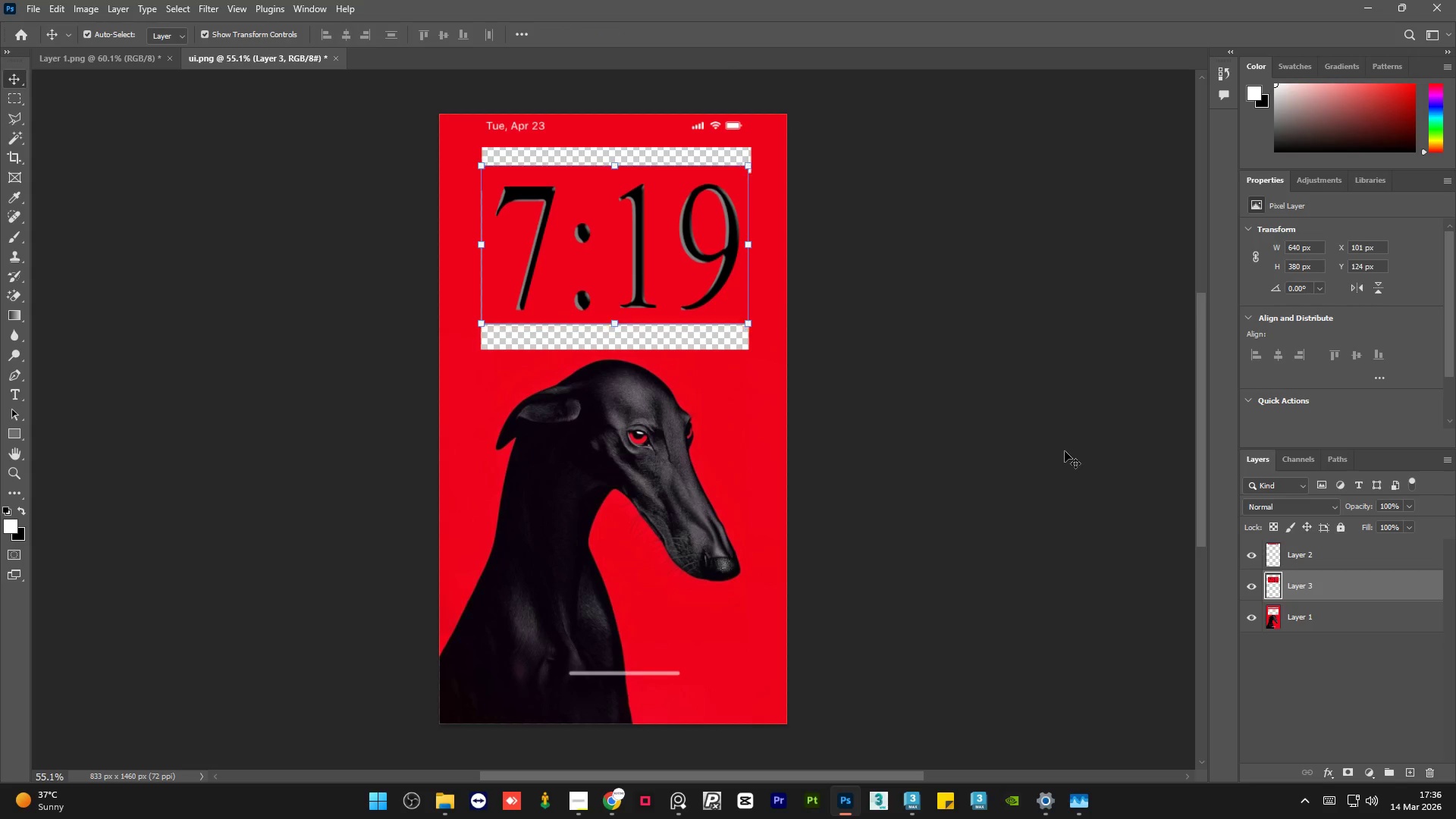 
key(Shift+ArrowUp)
 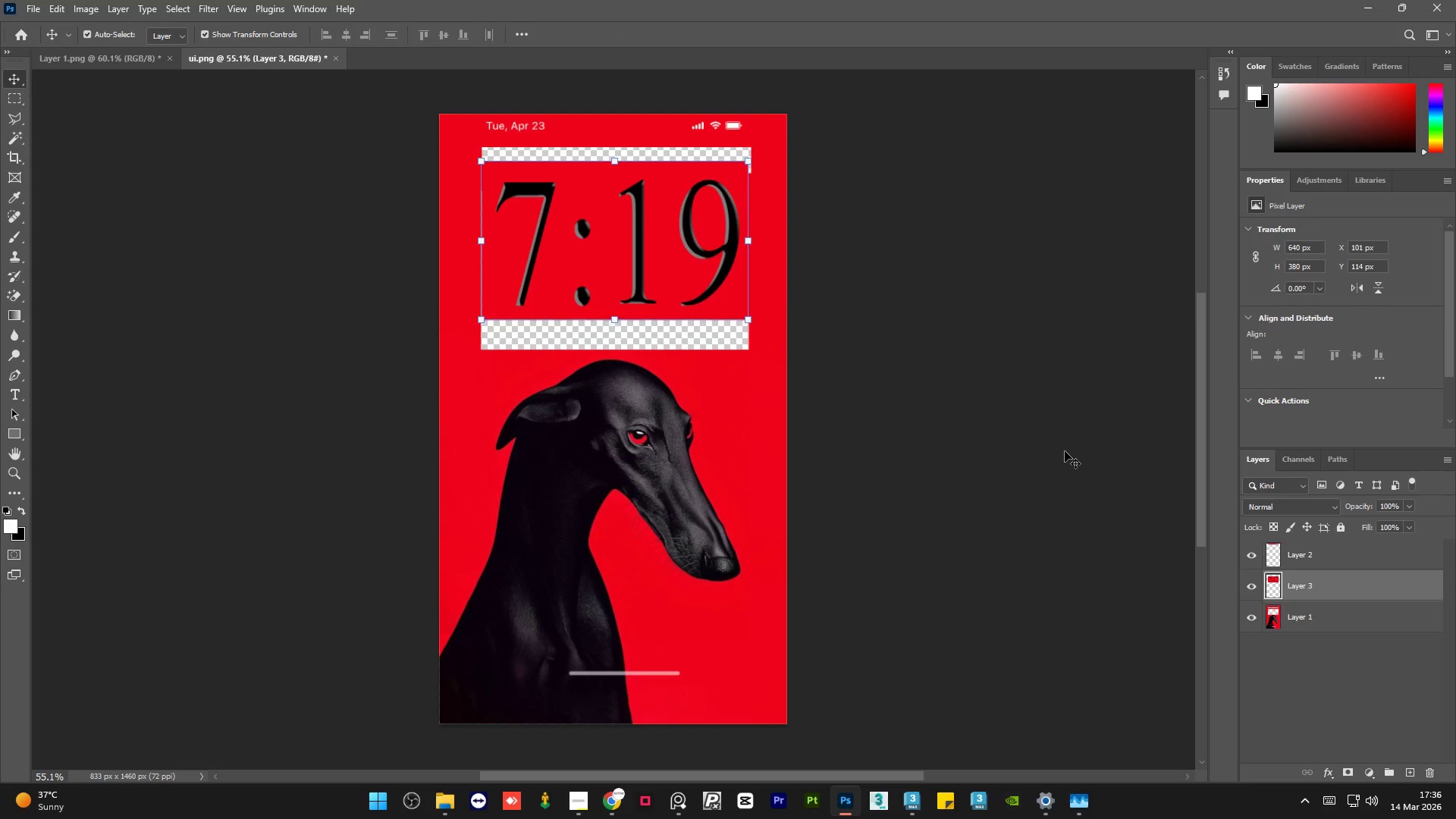 
key(Shift+ArrowUp)
 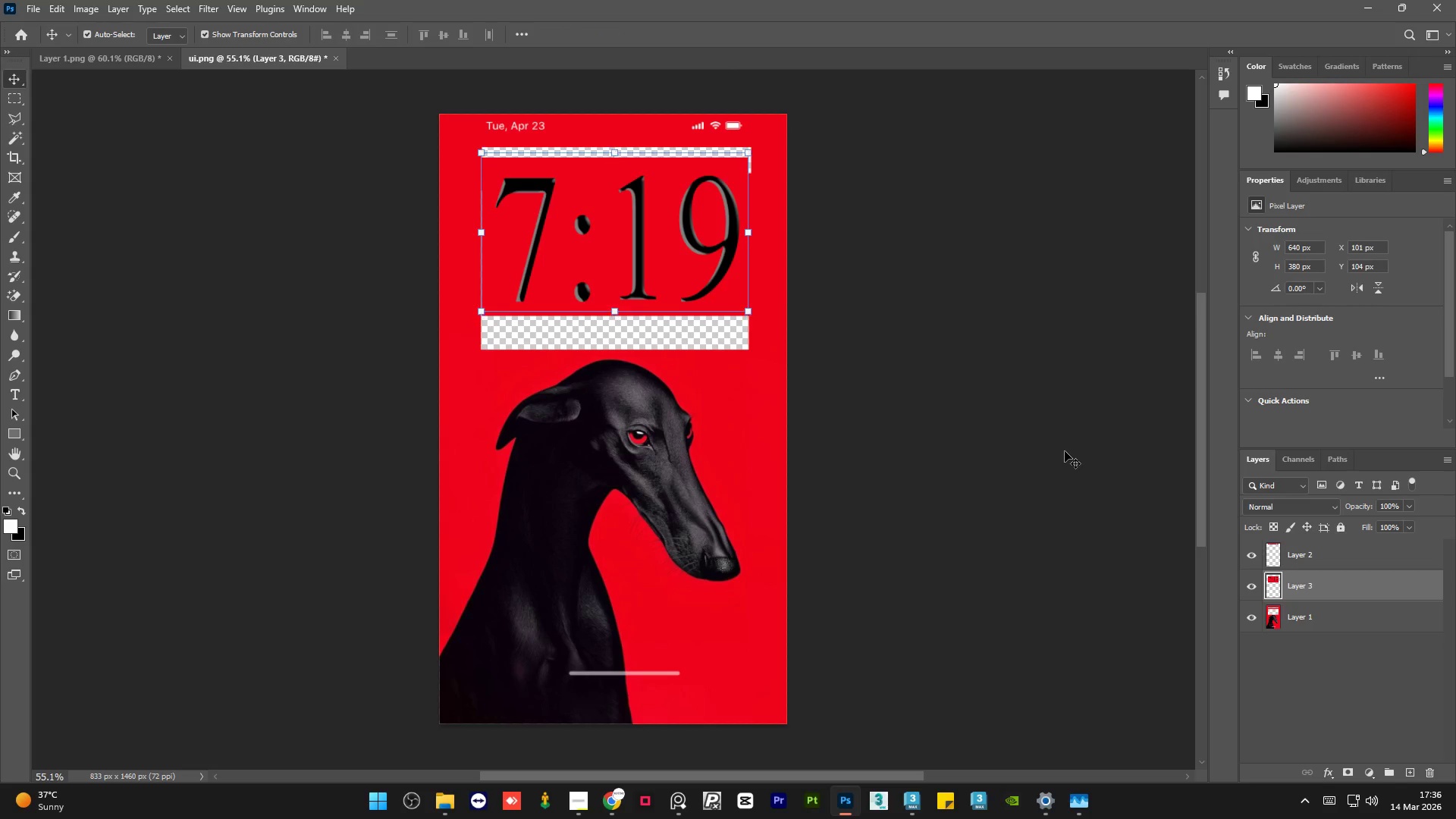 
key(Shift+ArrowUp)
 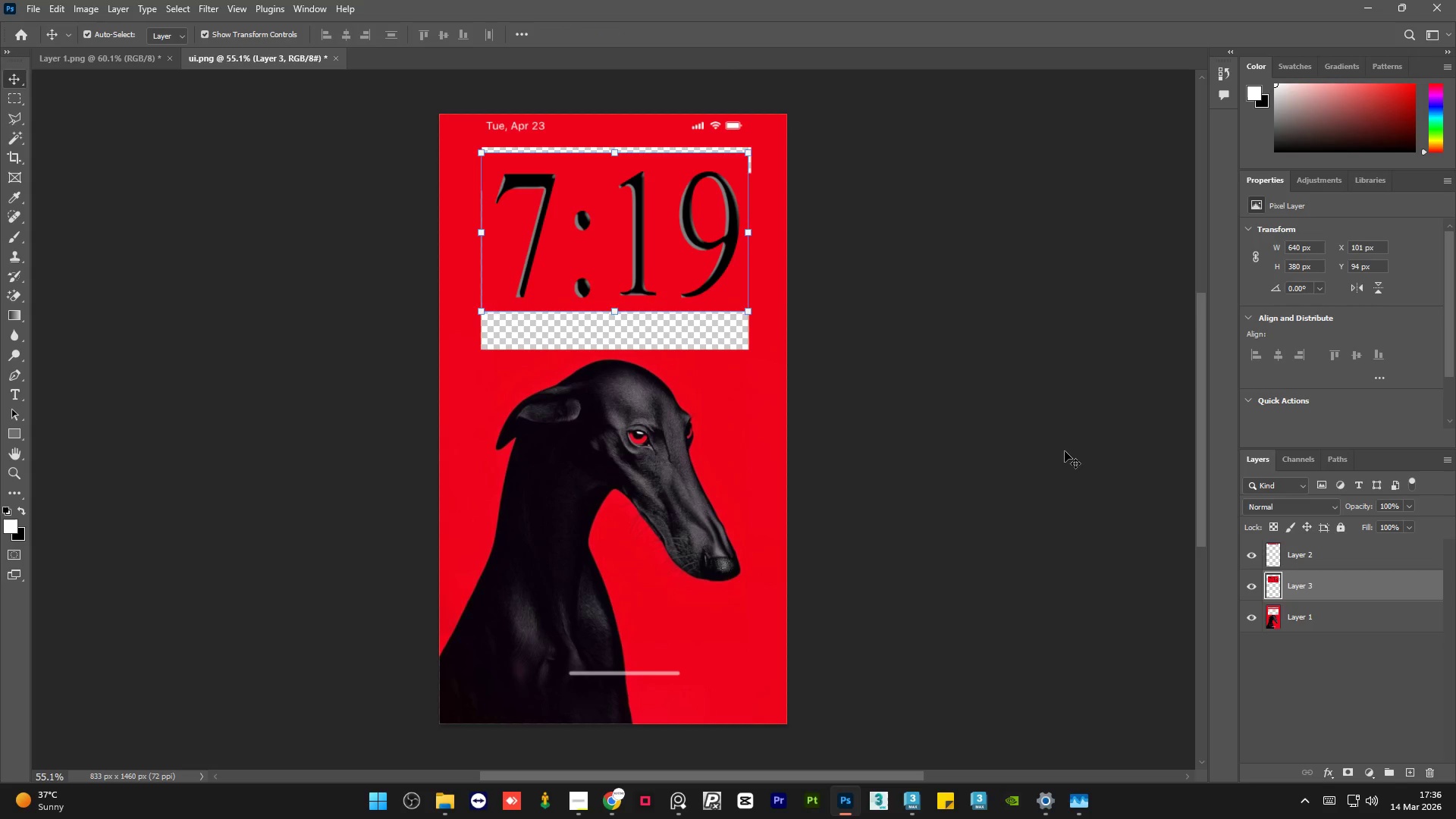 
key(Shift+ArrowUp)
 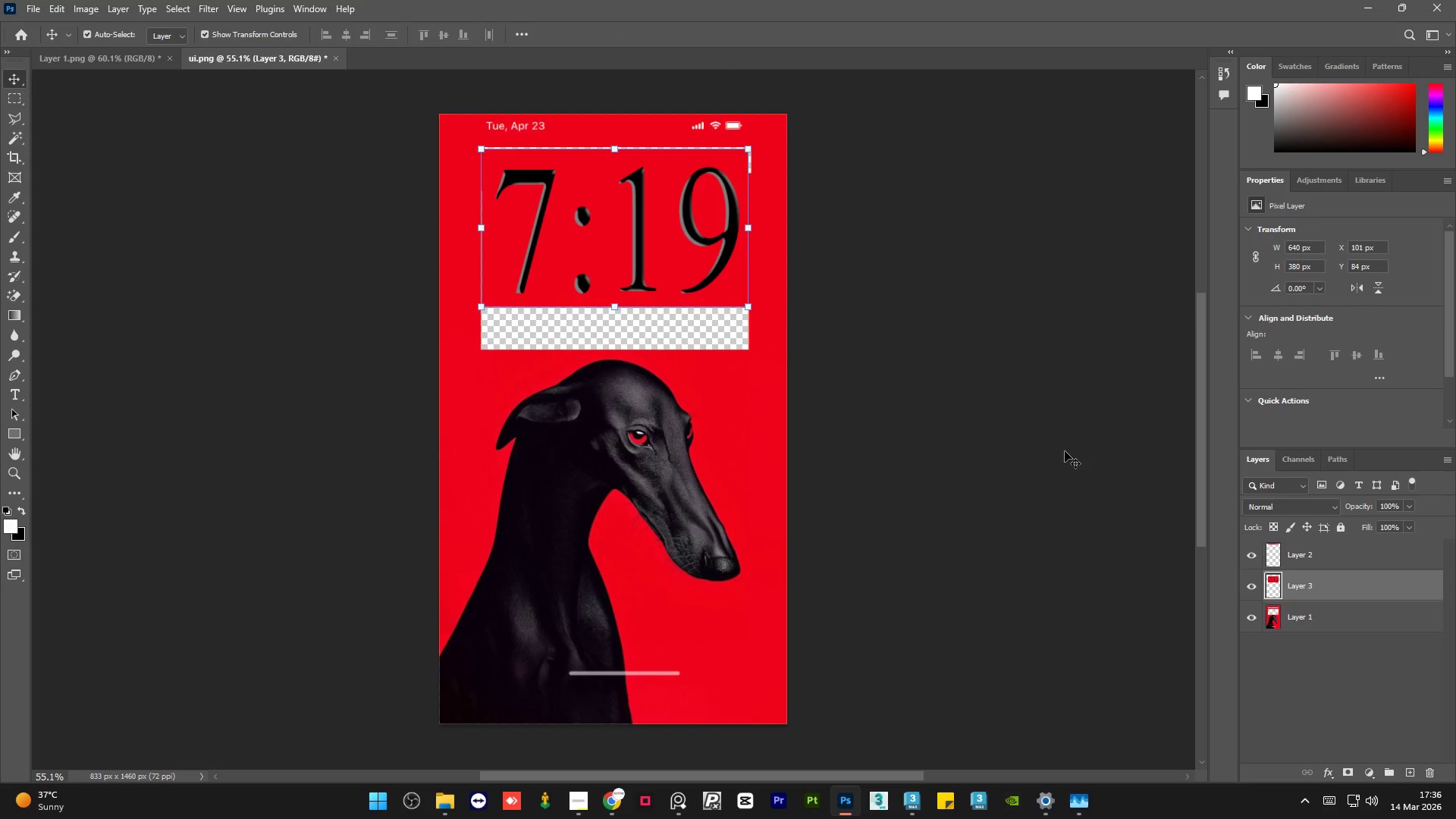 
left_click([1051, 413])
 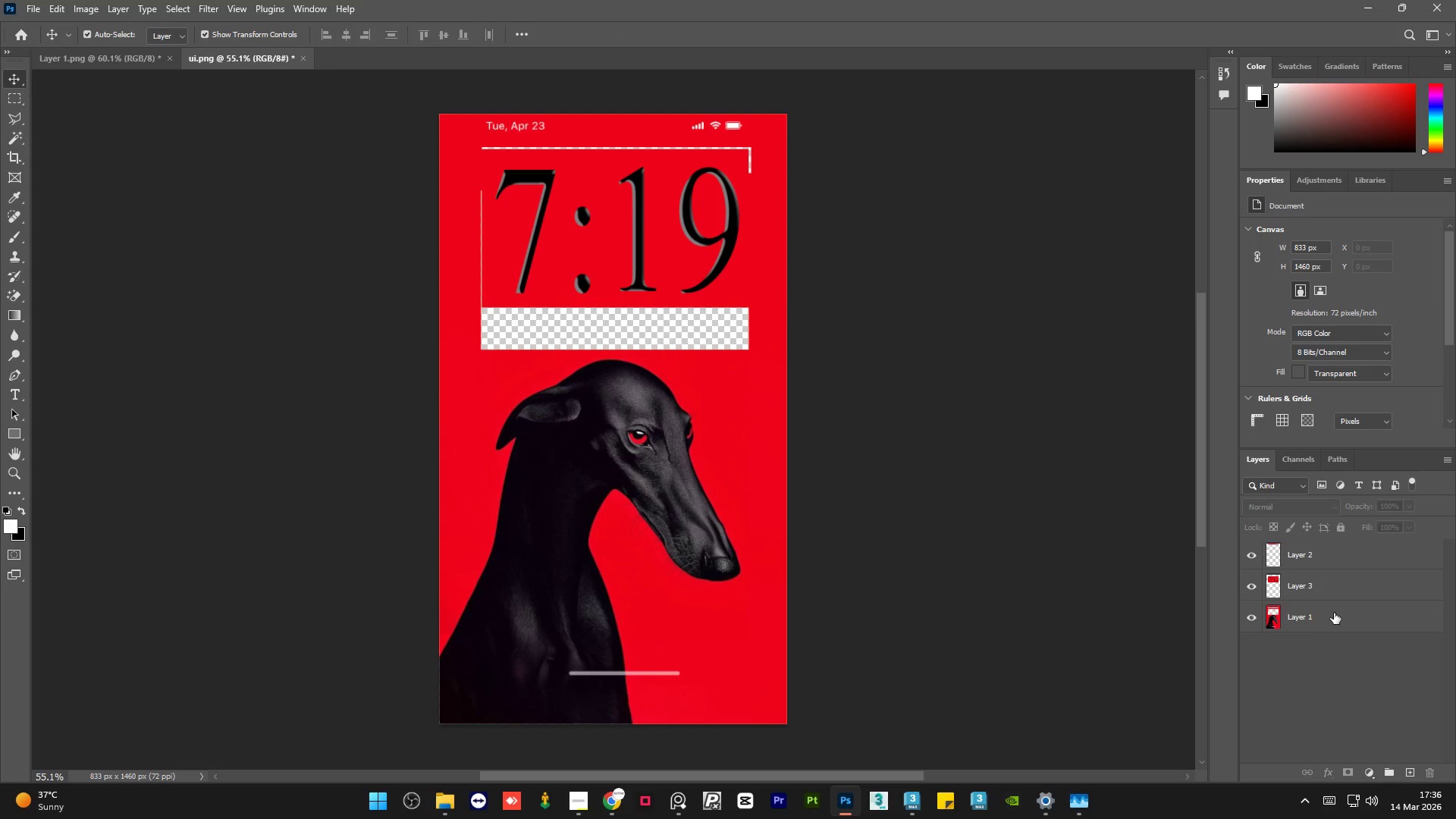 
left_click([1334, 613])
 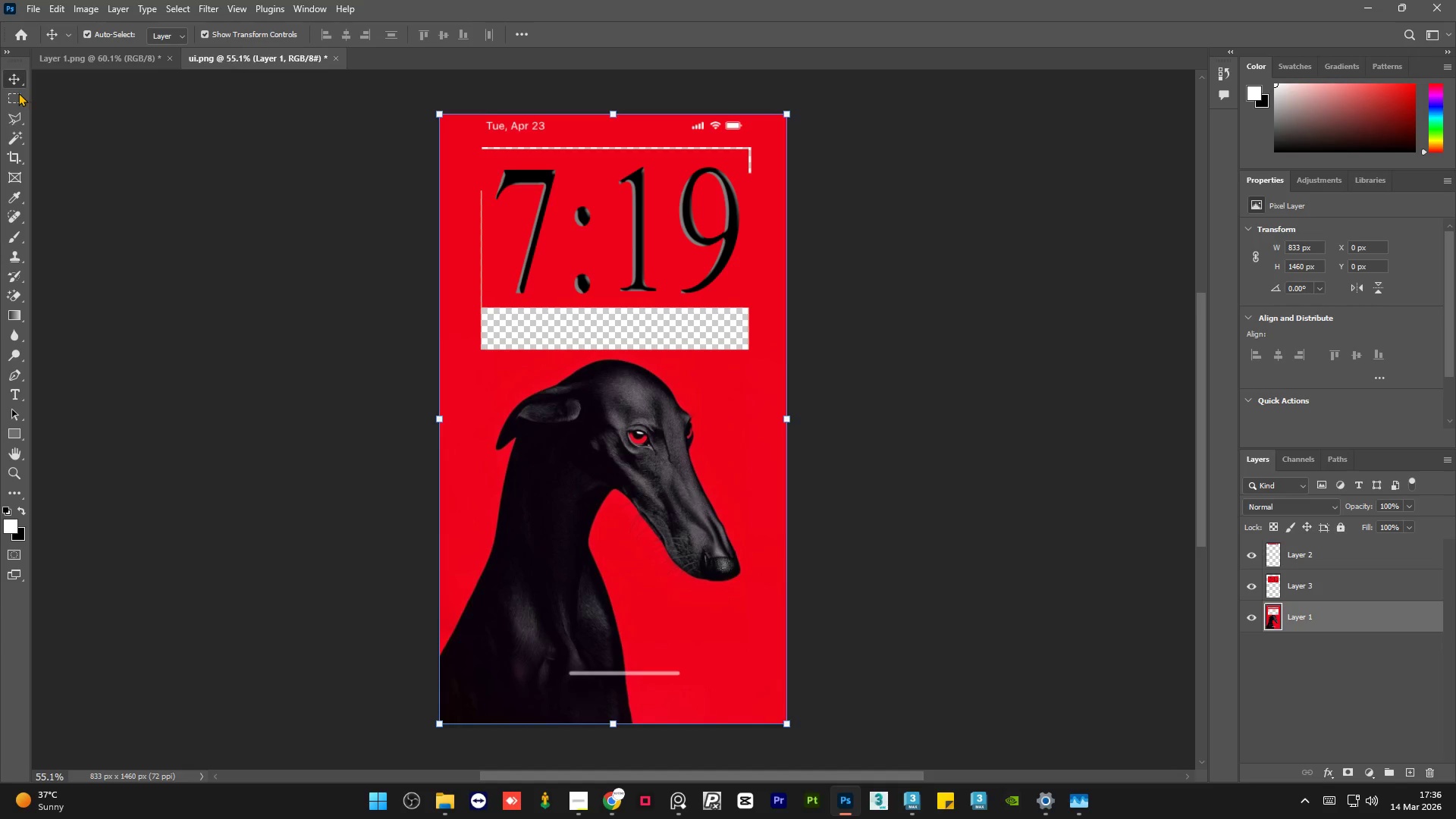 
left_click([18, 95])
 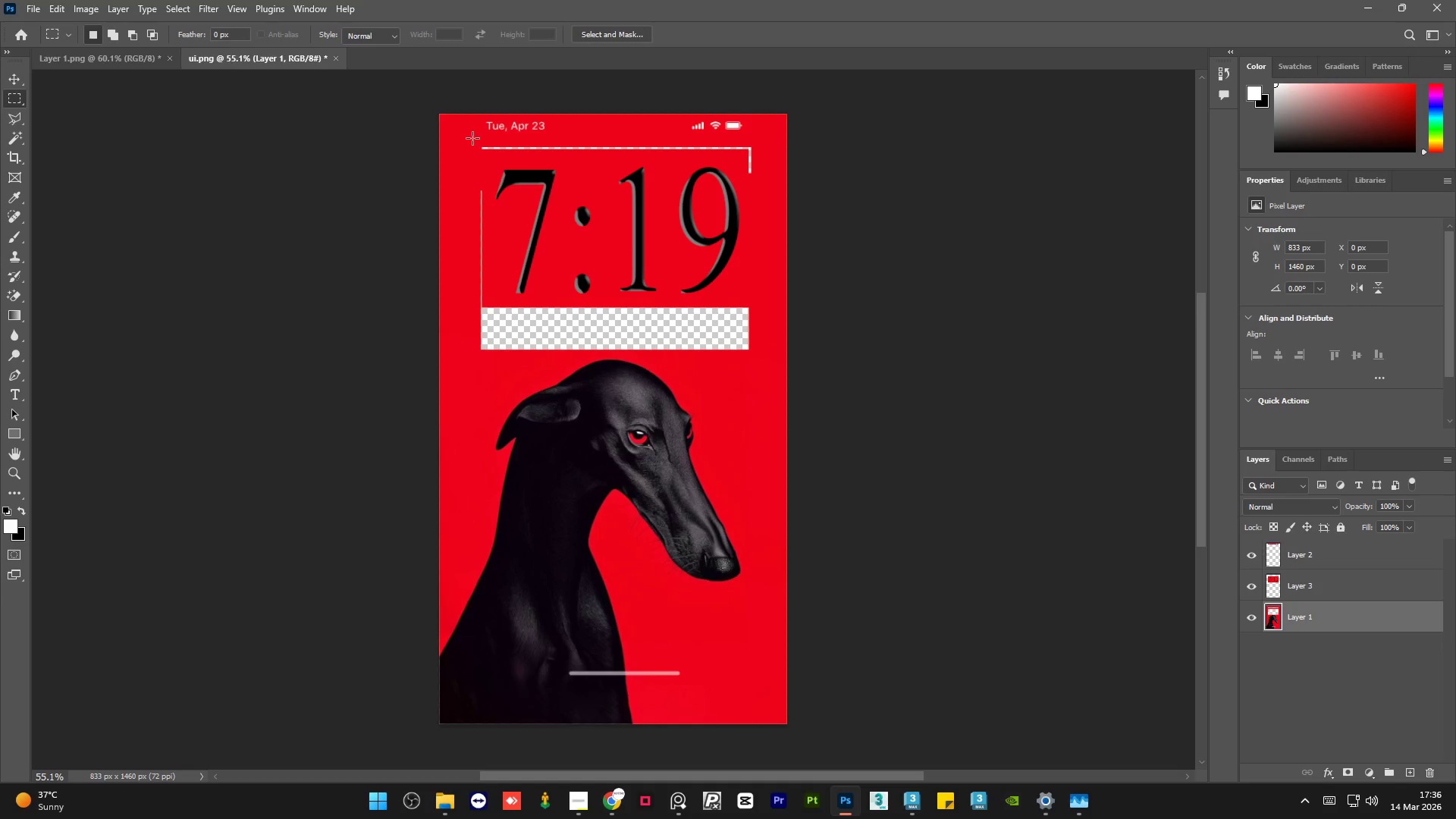 
left_click_drag(start_coordinate=[466, 139], to_coordinate=[766, 373])
 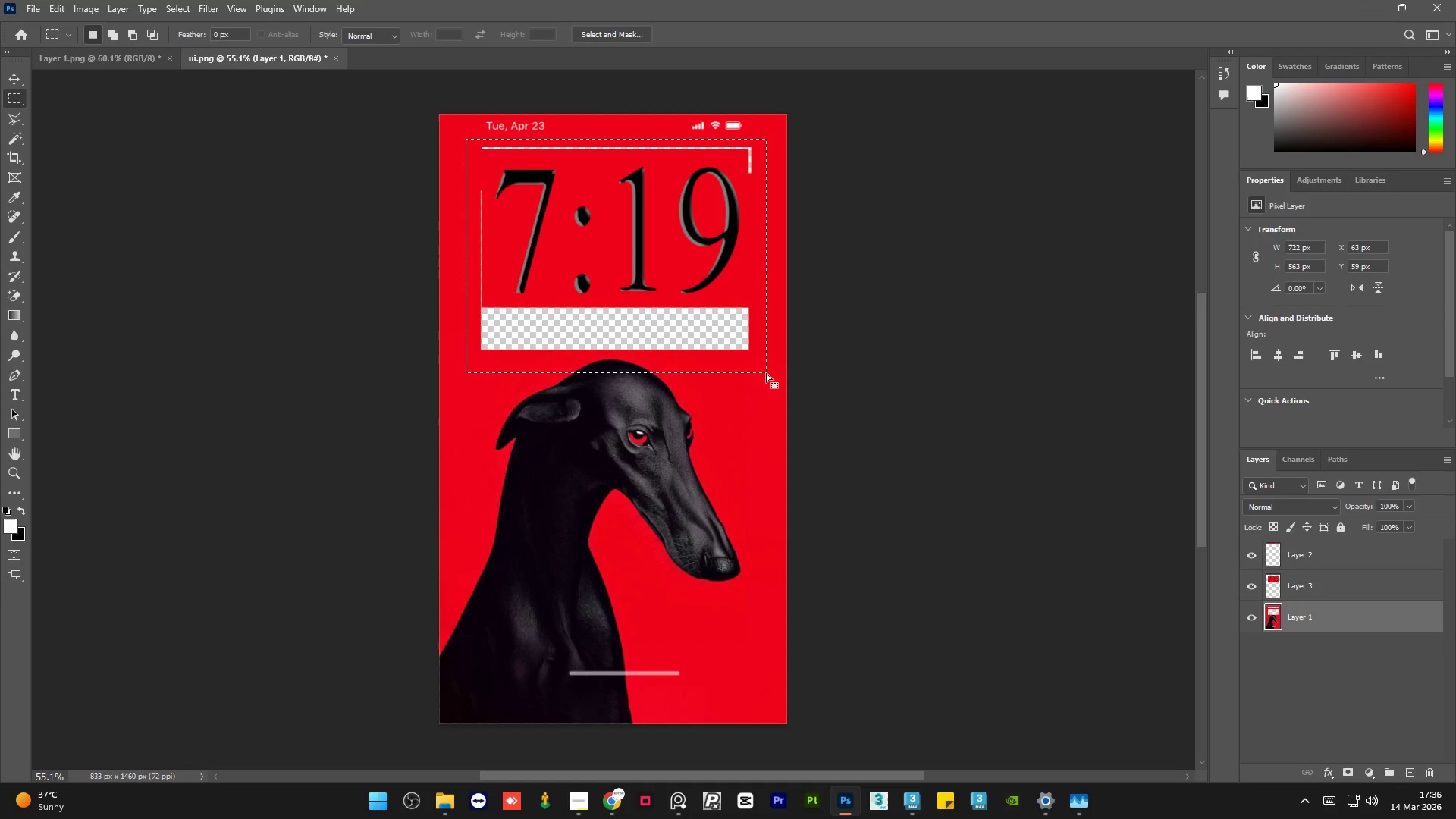 
key(Shift+F5)
 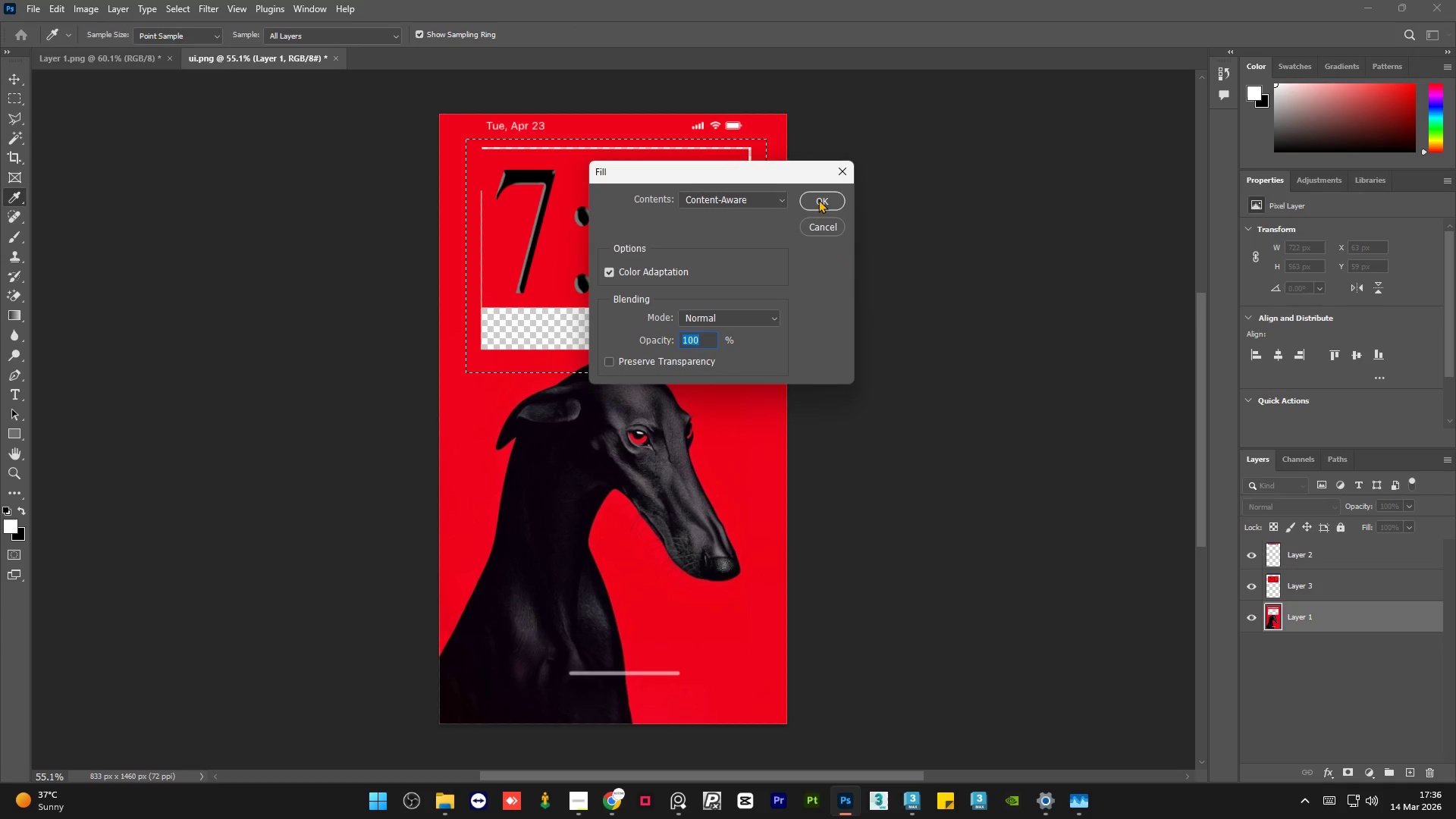 
left_click([817, 201])
 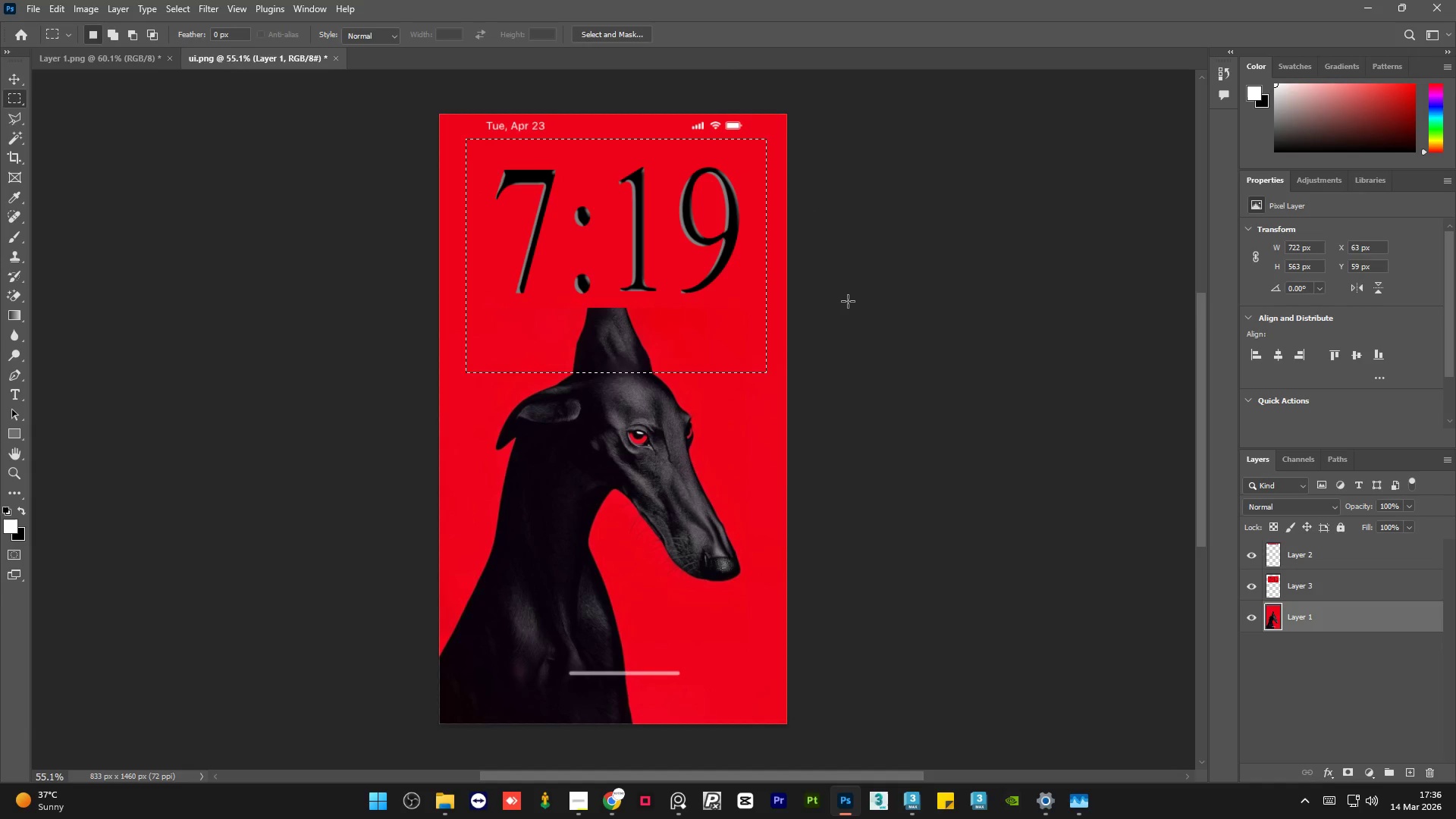 
key(Control+Z)
 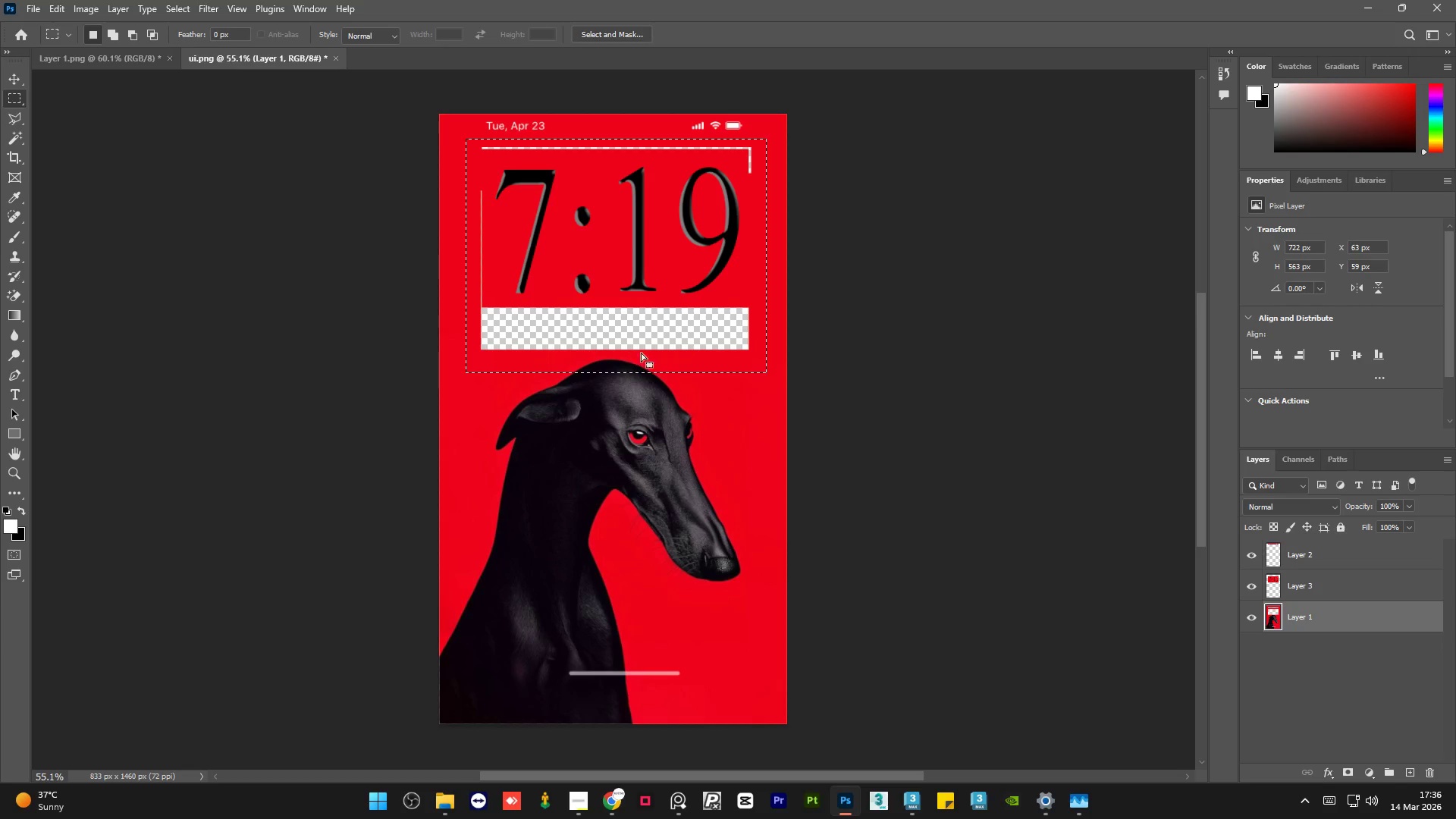 
hold_key(key=AltLeft, duration=1.53)
left_click_drag(start_coordinate=[840, 454], to_coordinate=[384, 356])
 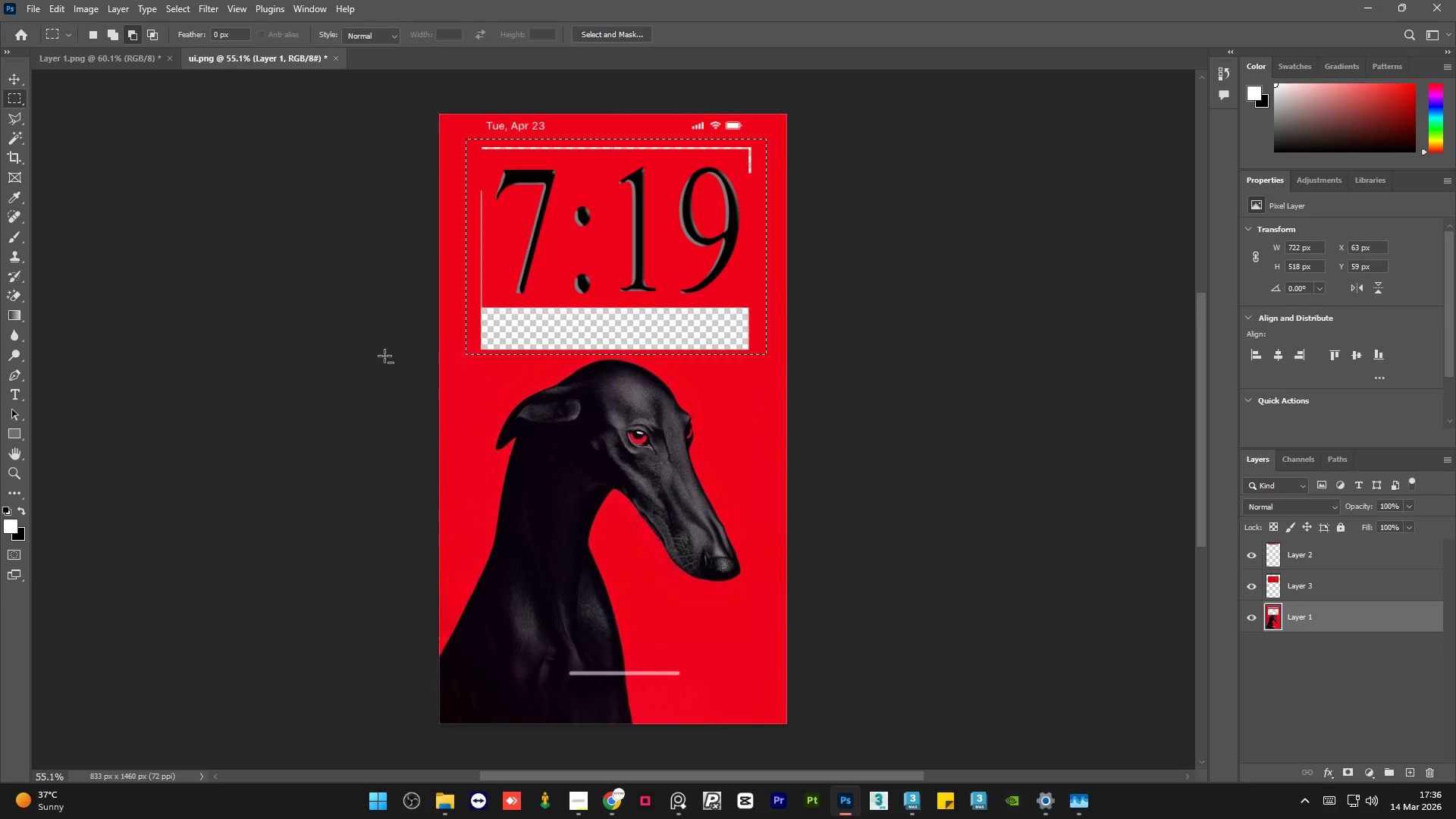 
key(Alt+AltLeft)
 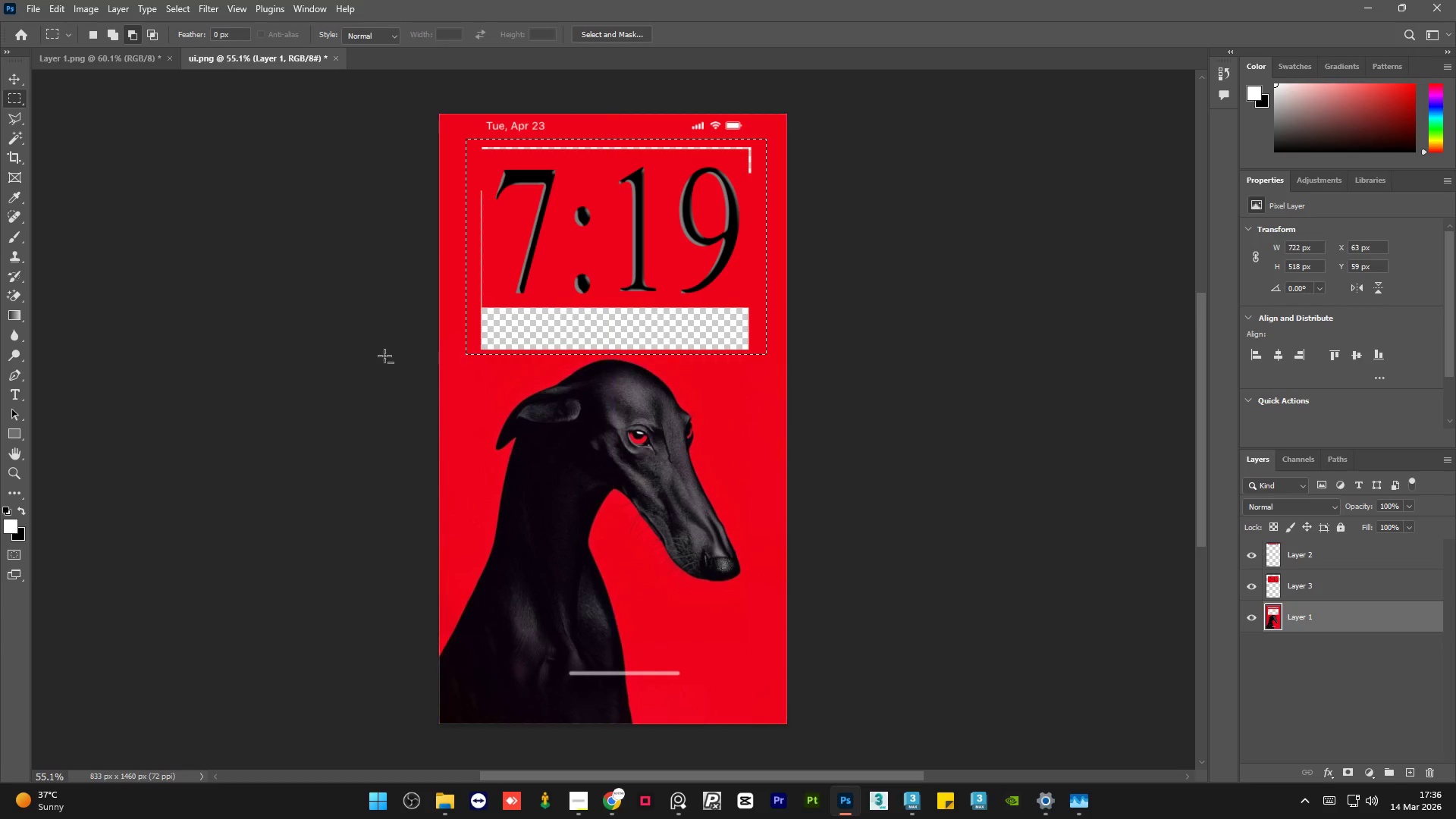 
key(Alt+AltLeft)
 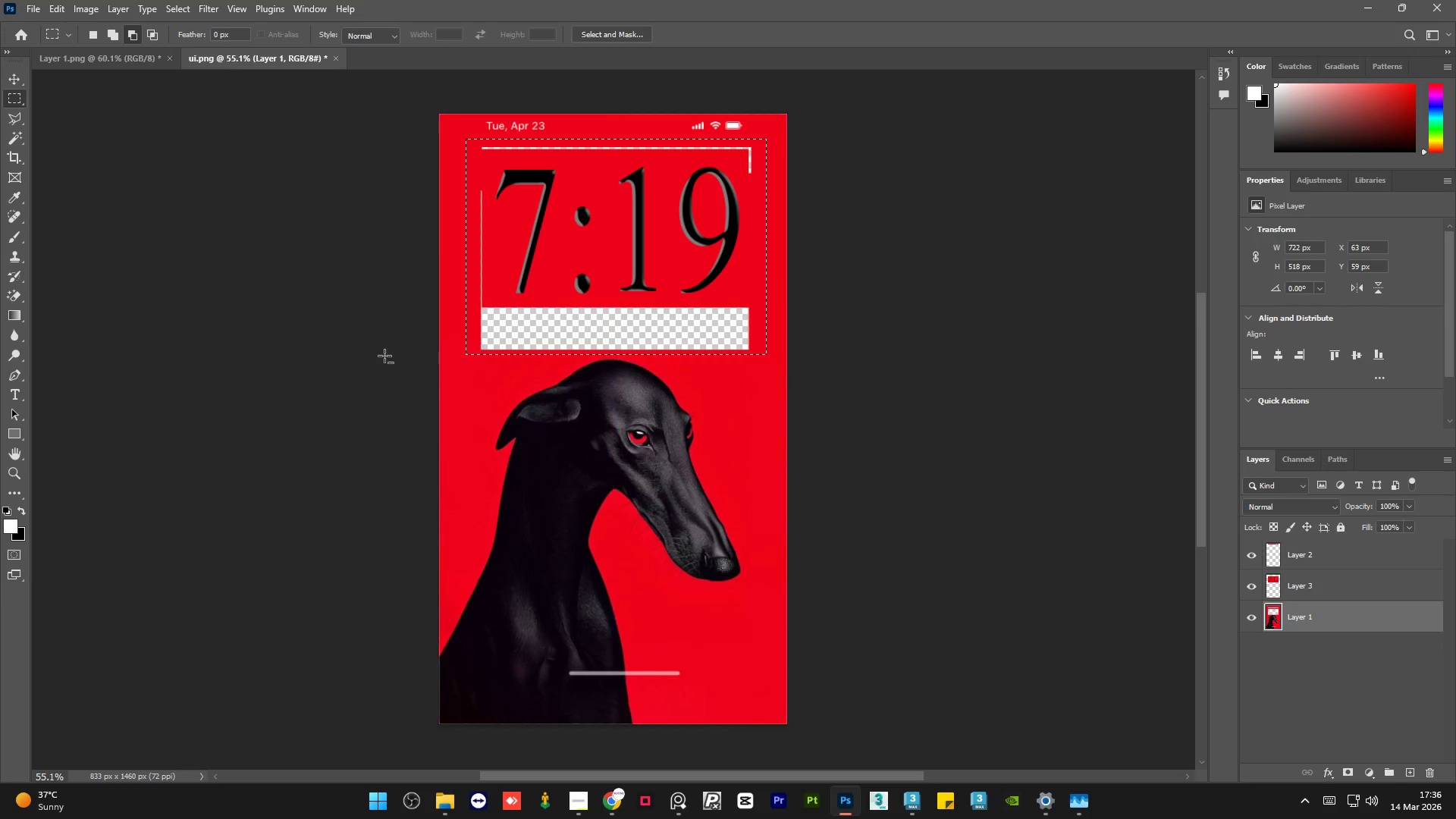 
key(Alt+AltLeft)
 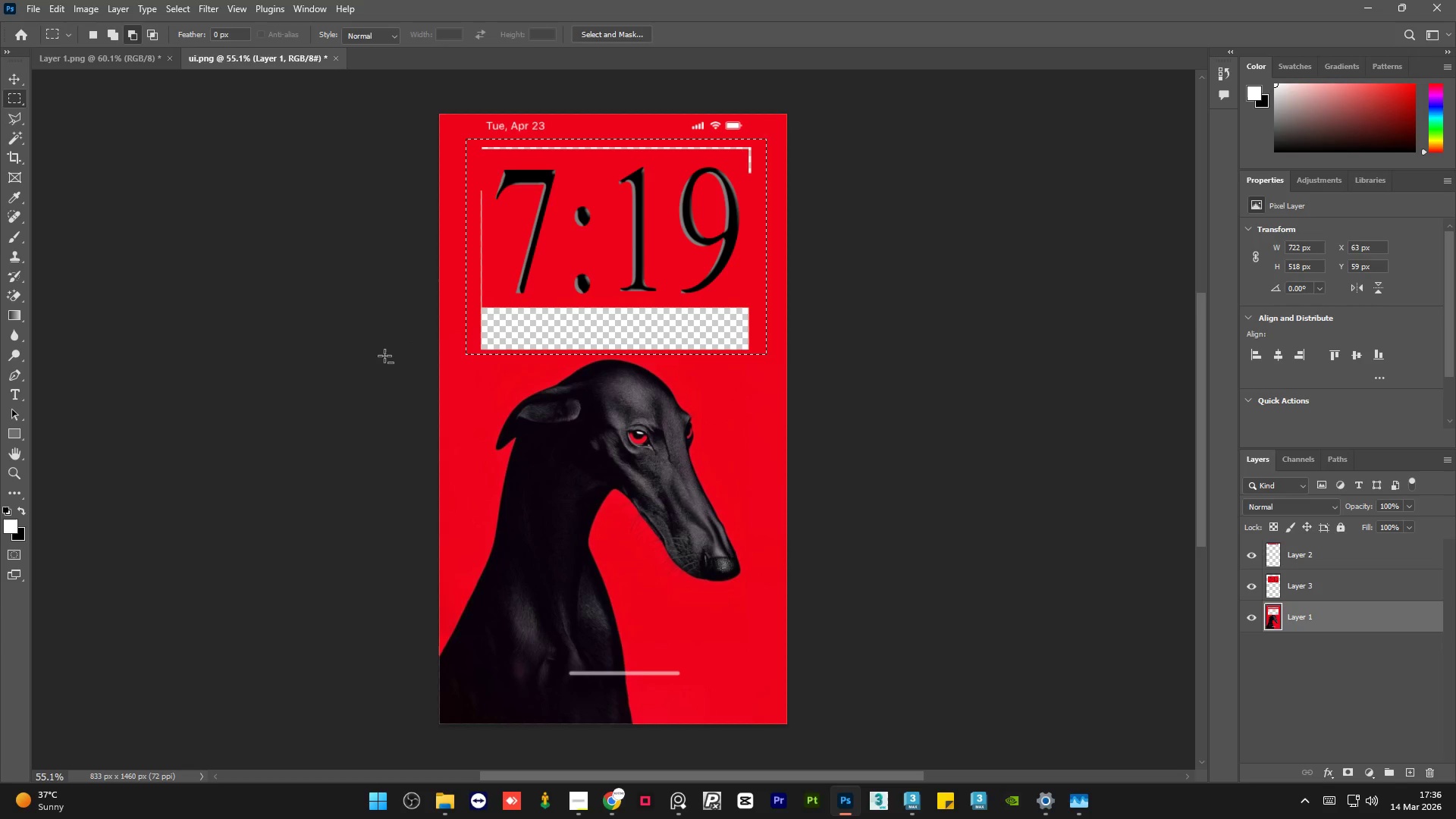 
key(Alt+AltLeft)
 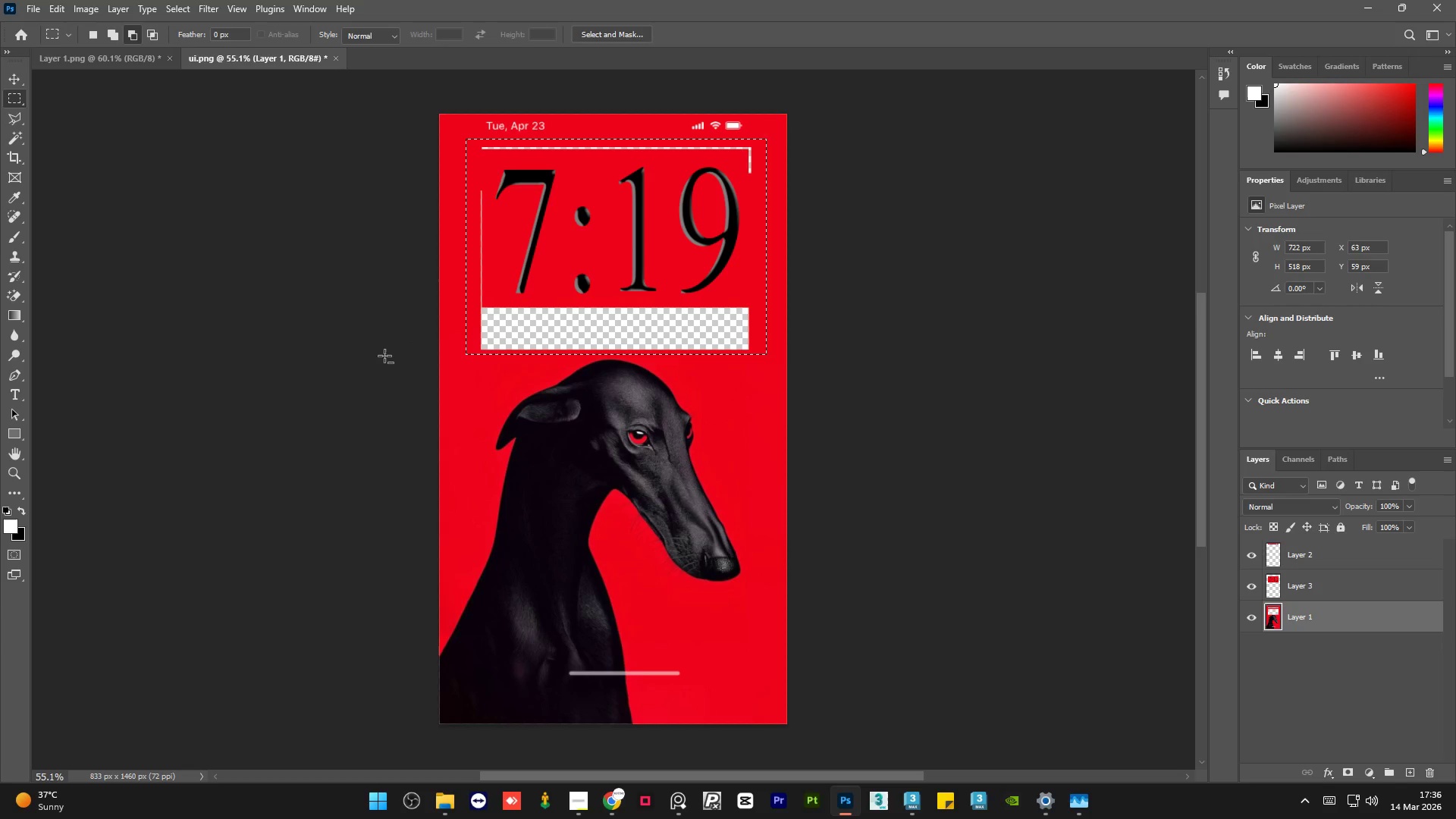 
key(Alt+AltLeft)
 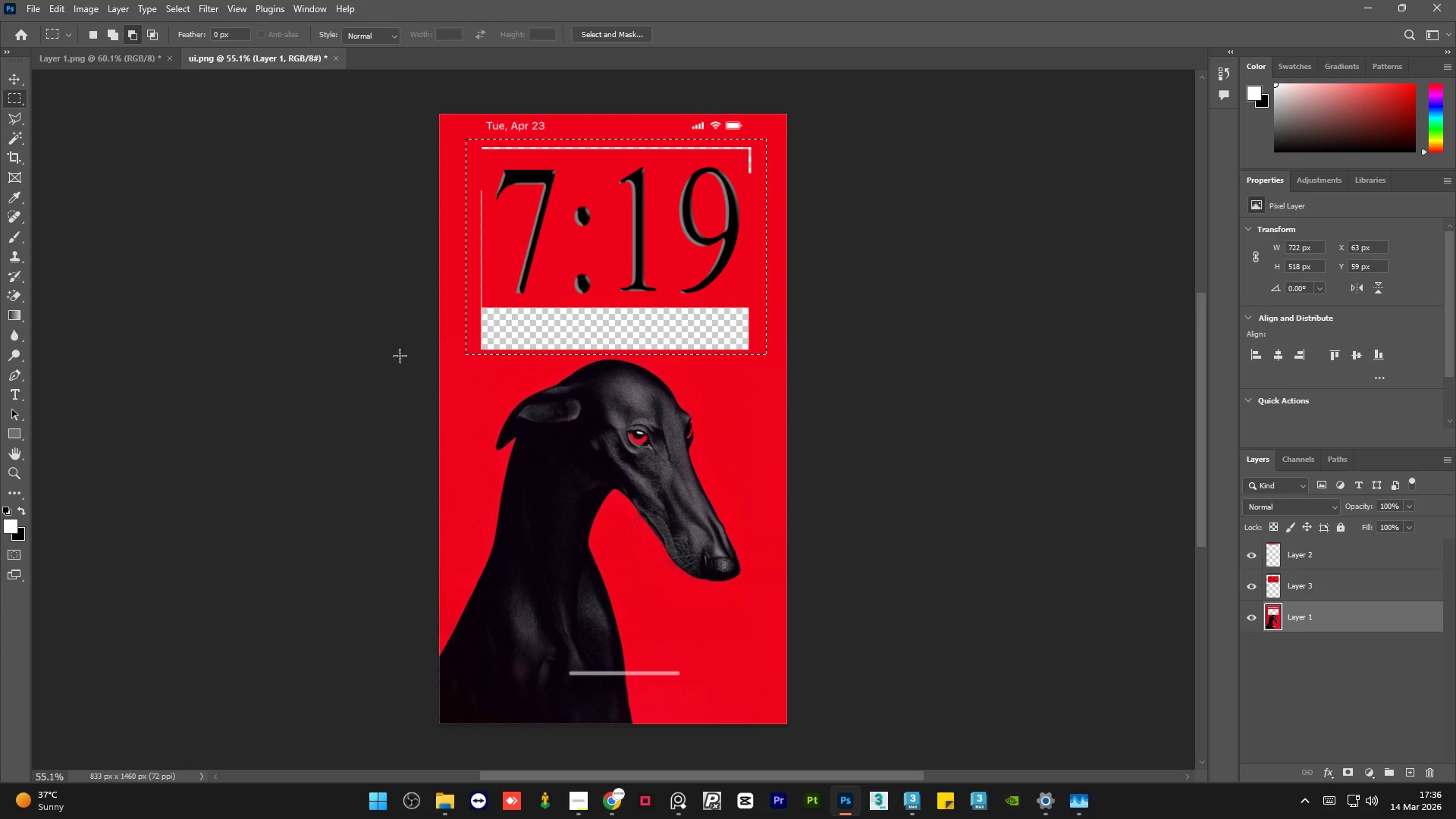 
key(Shift+F5)
 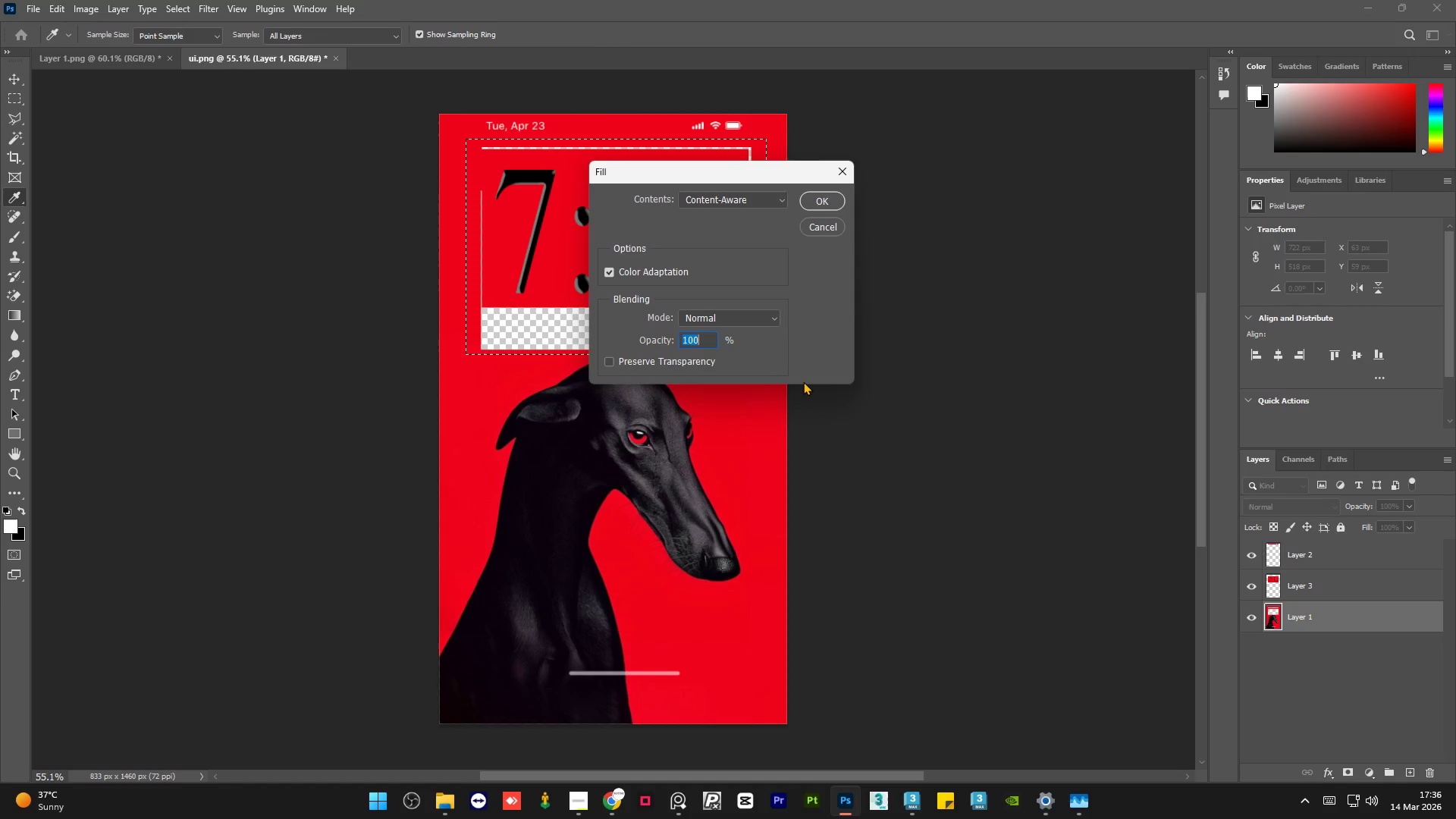 
key(Enter)
 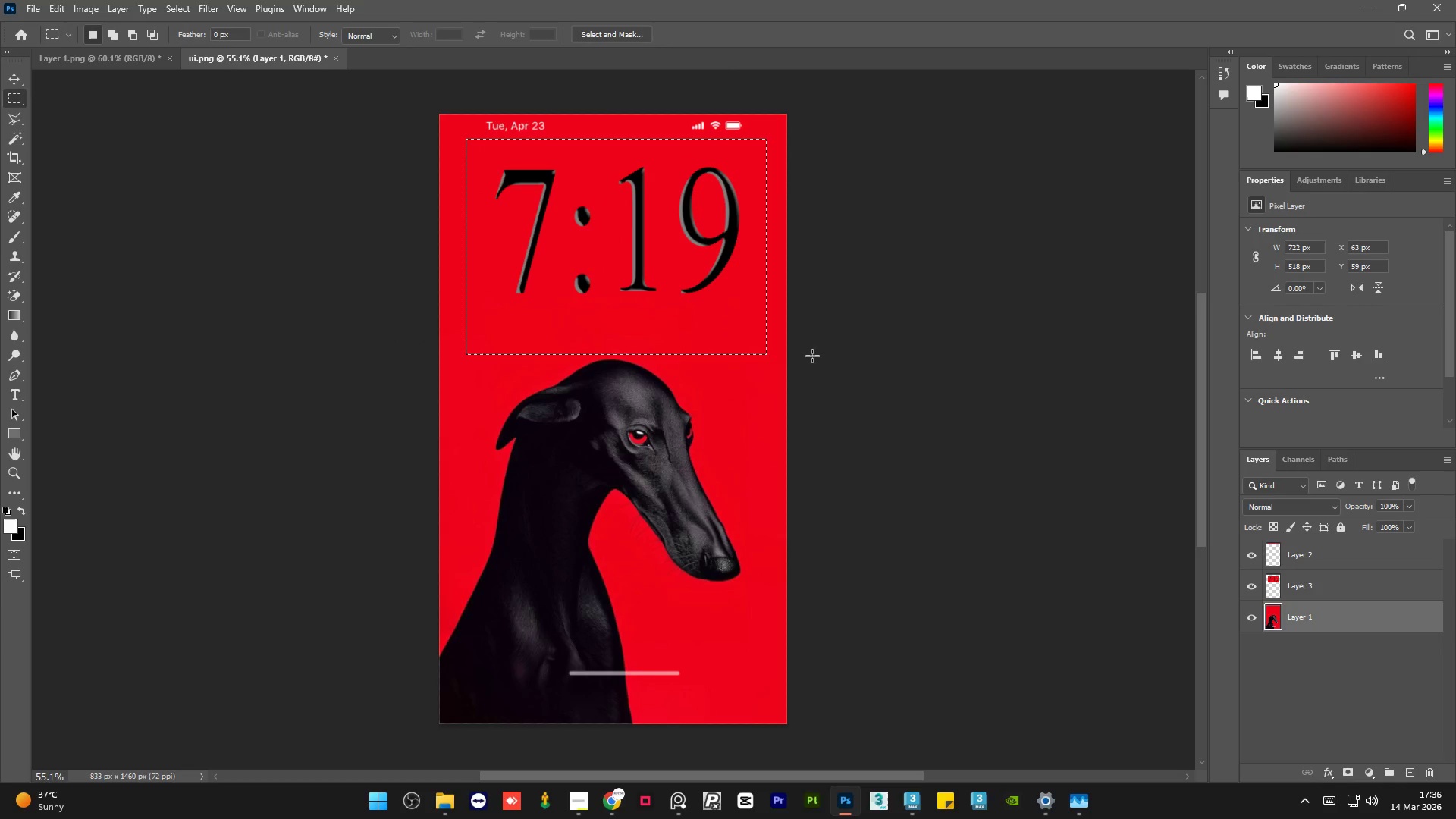 
key(Control+D)
 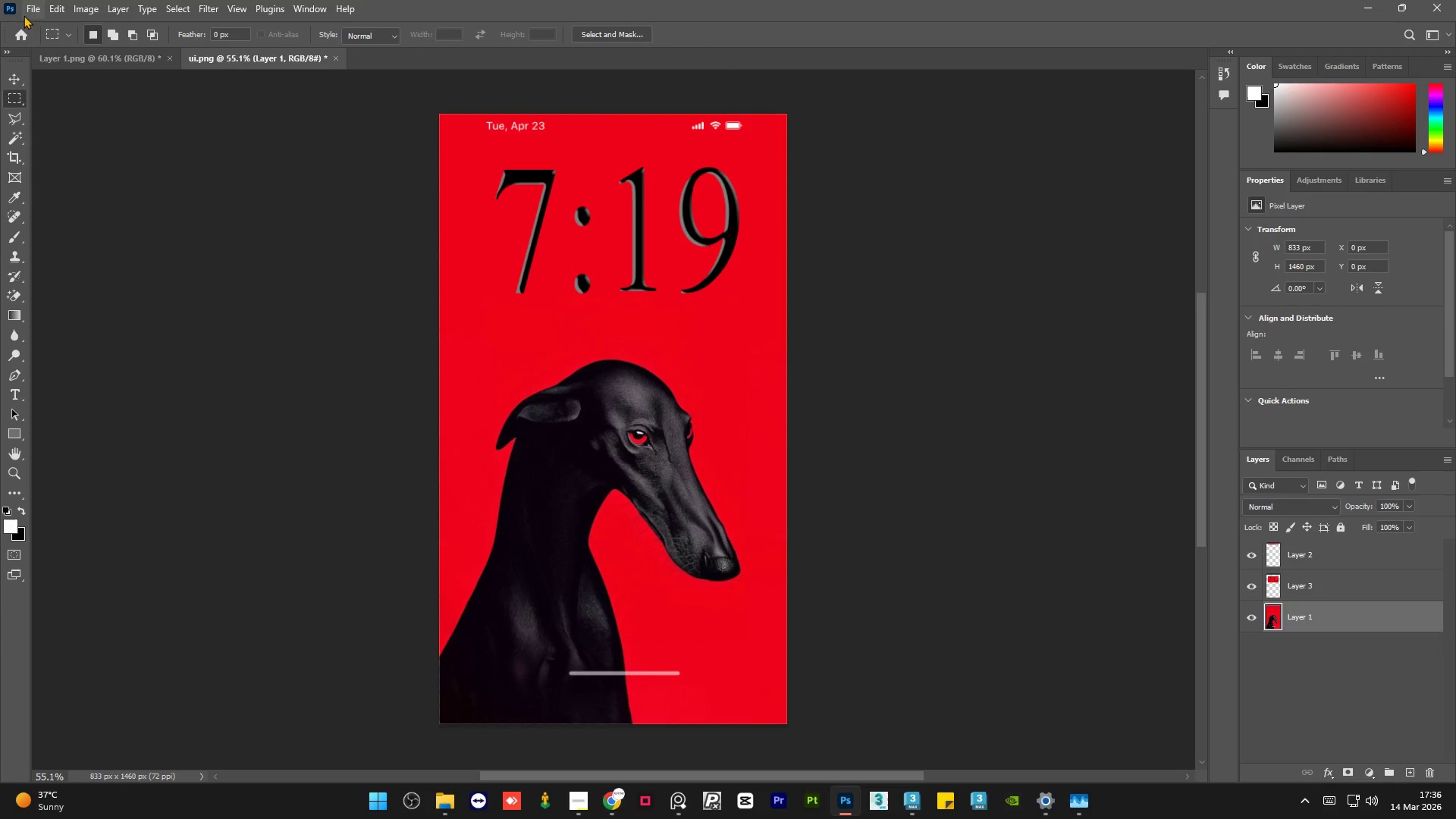 
left_click([29, 10])
 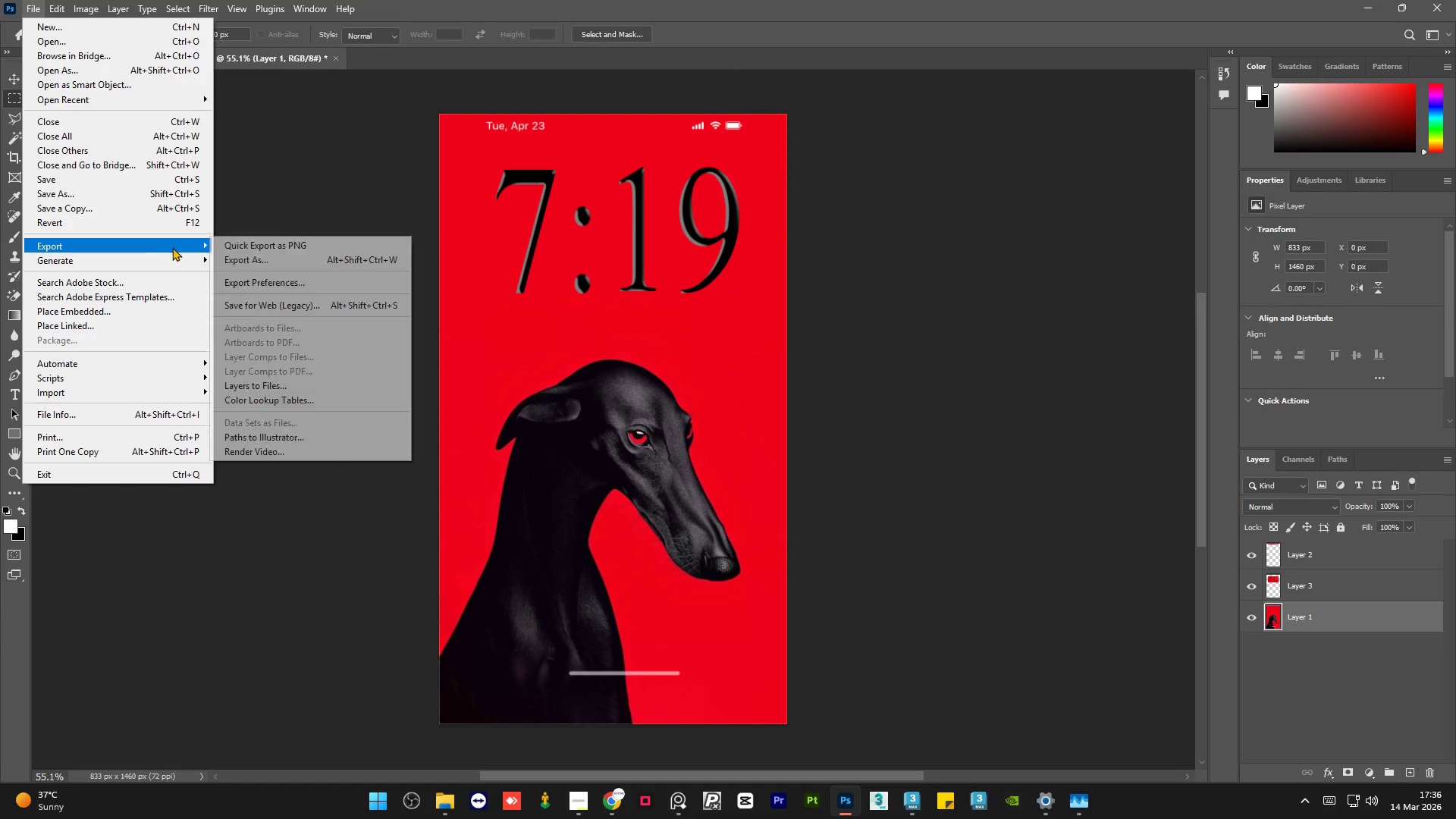 
left_click([237, 244])
 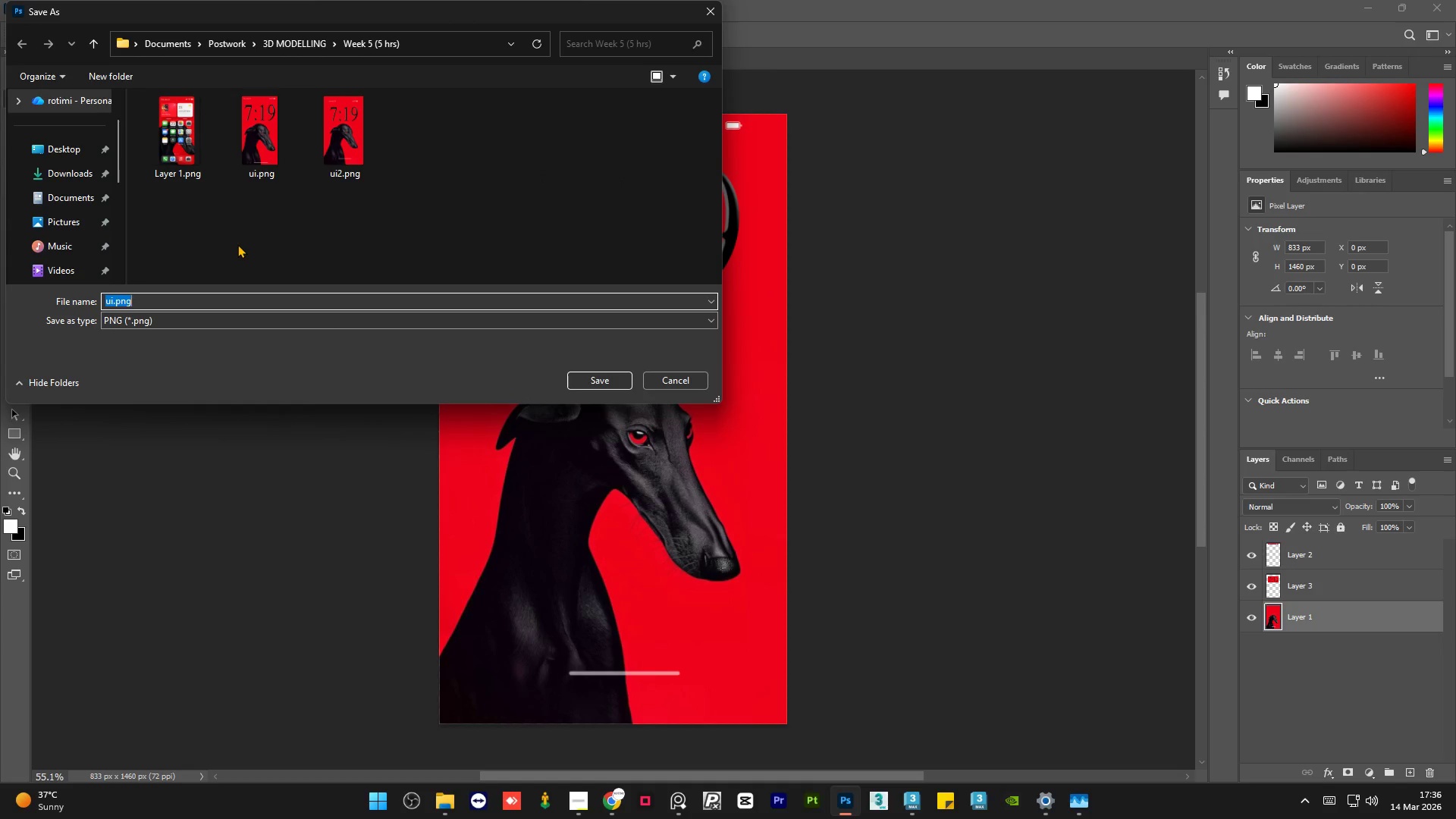 
type(ui3)
 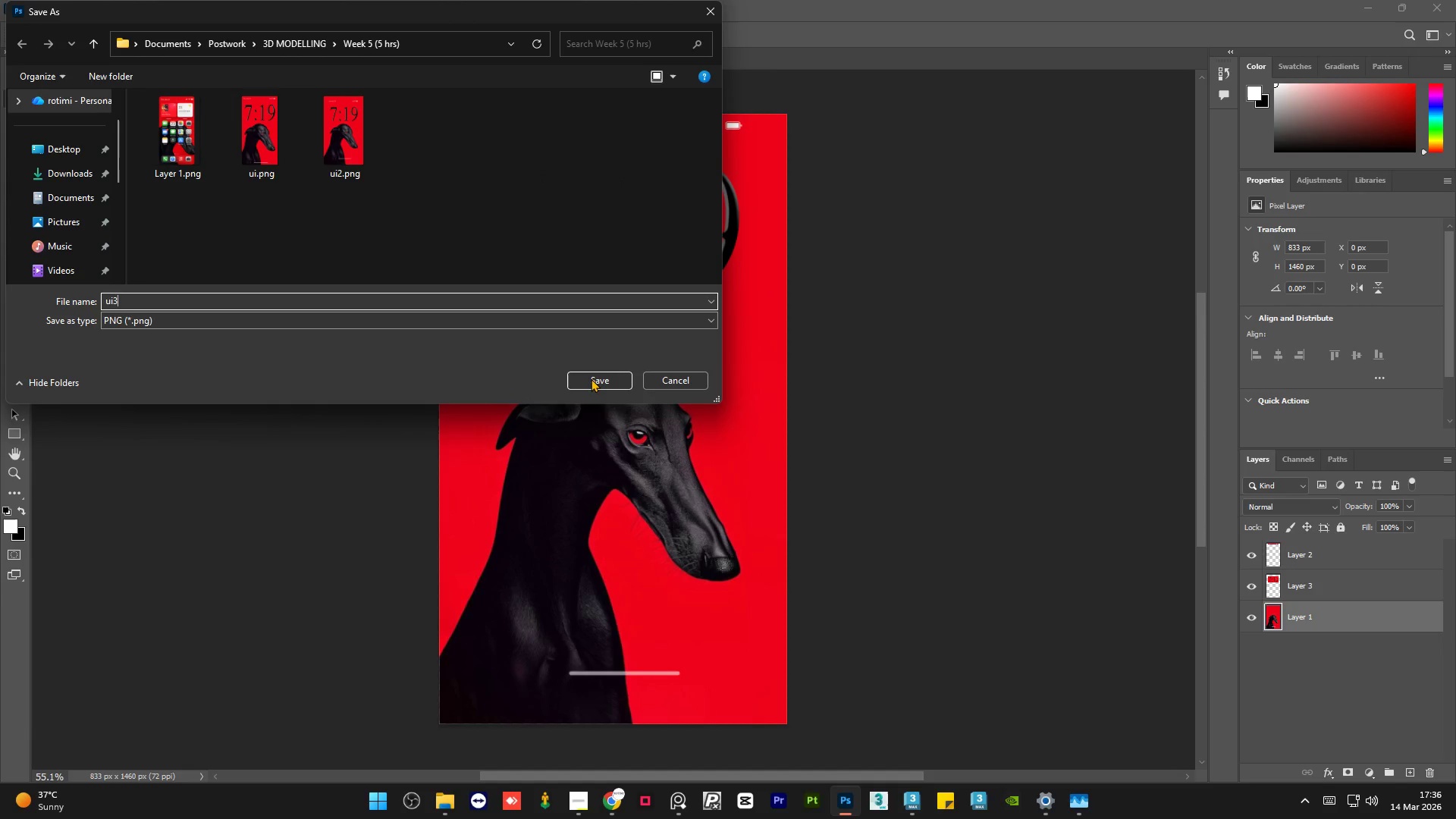 
left_click([591, 378])
 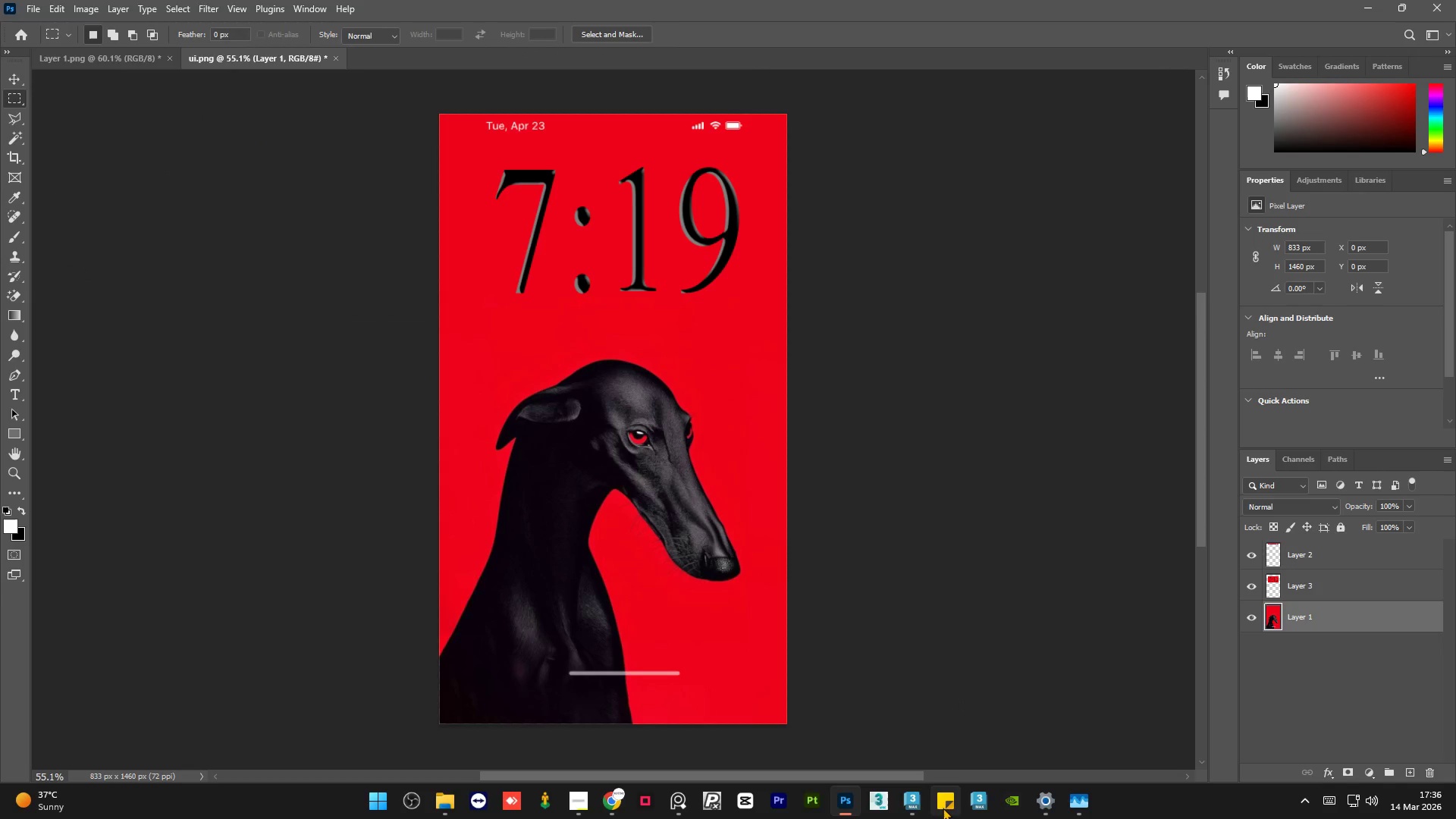 
left_click([921, 808])
 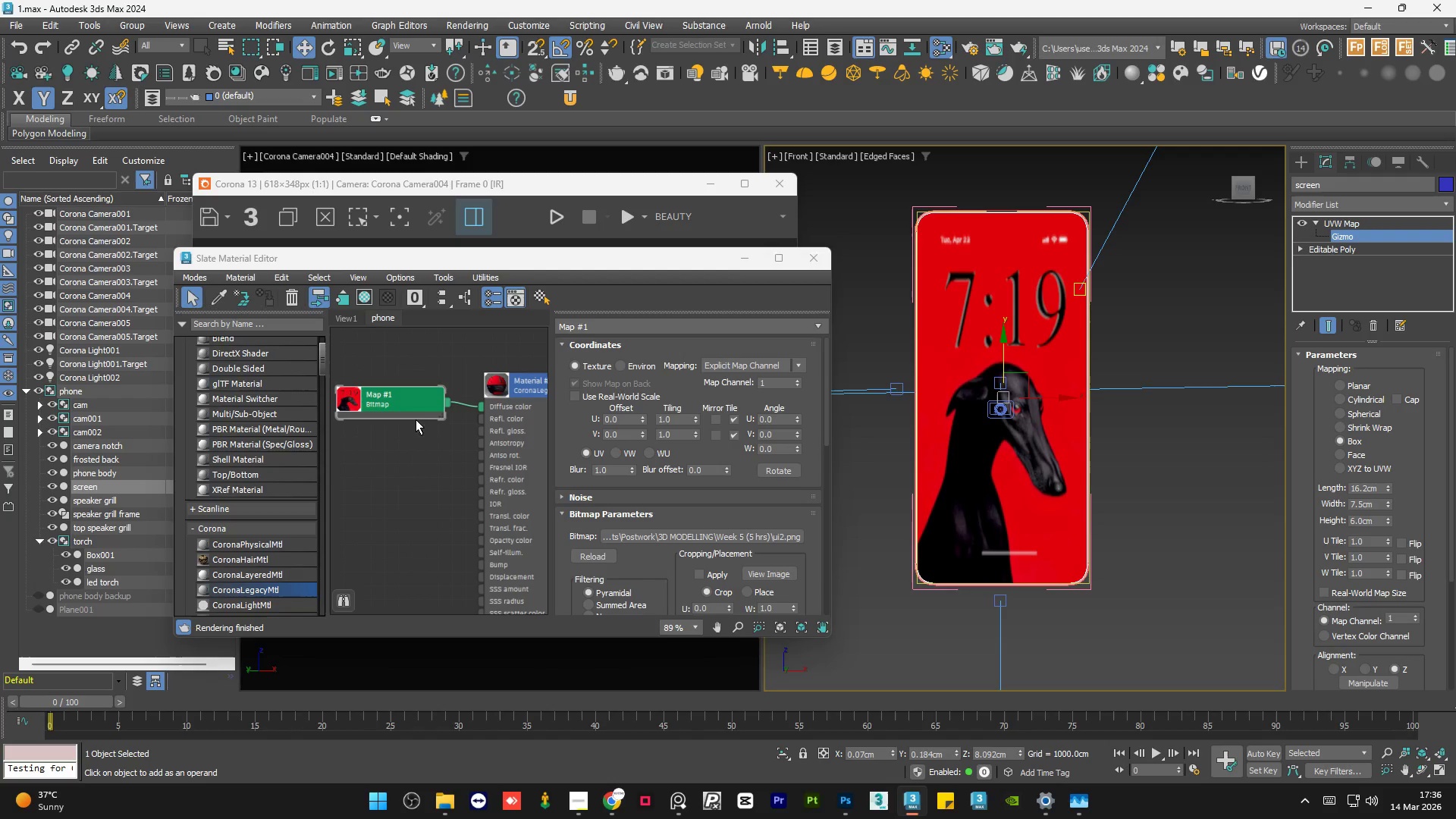 
left_click([407, 403])
 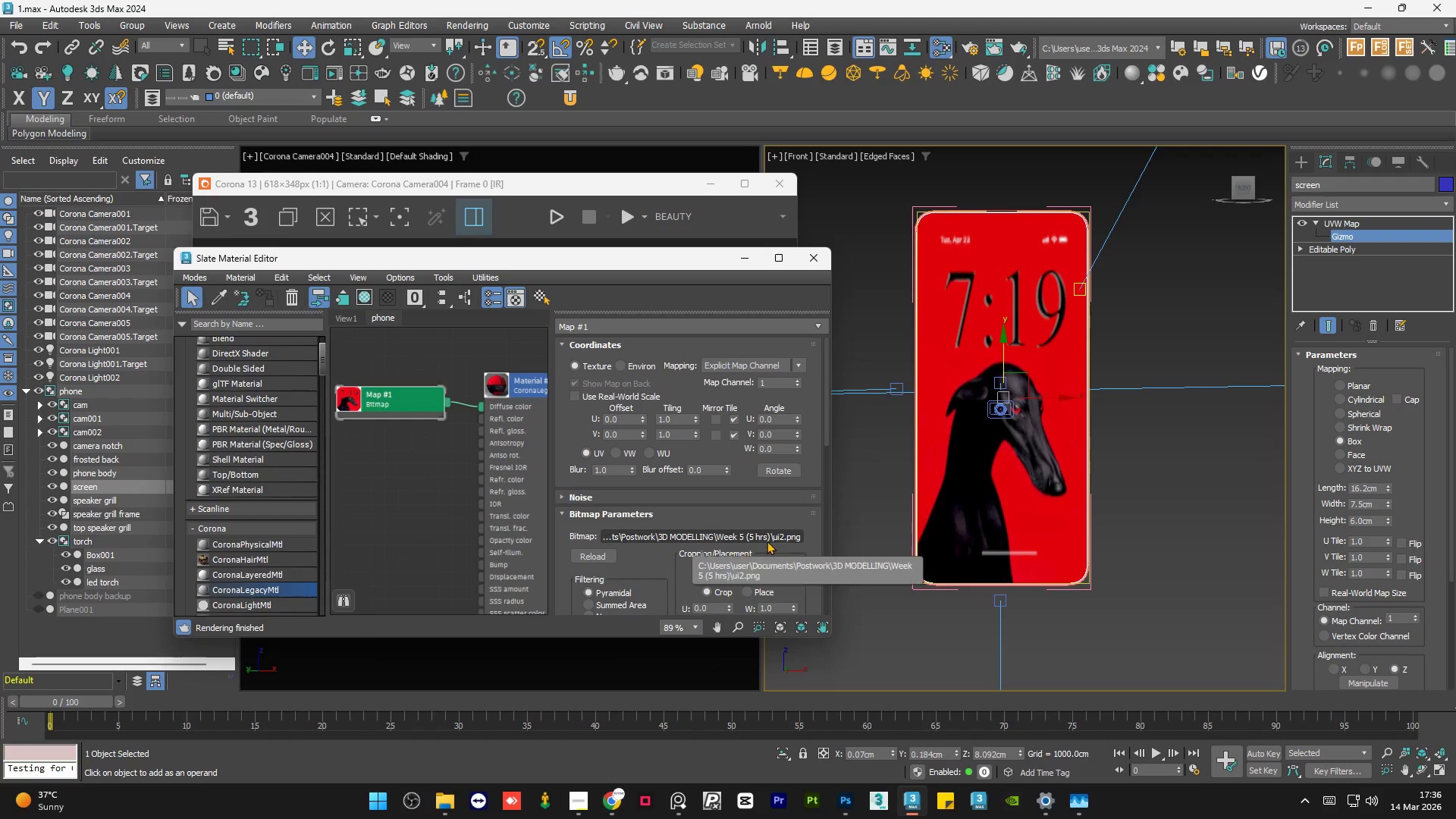 
left_click([767, 540])
 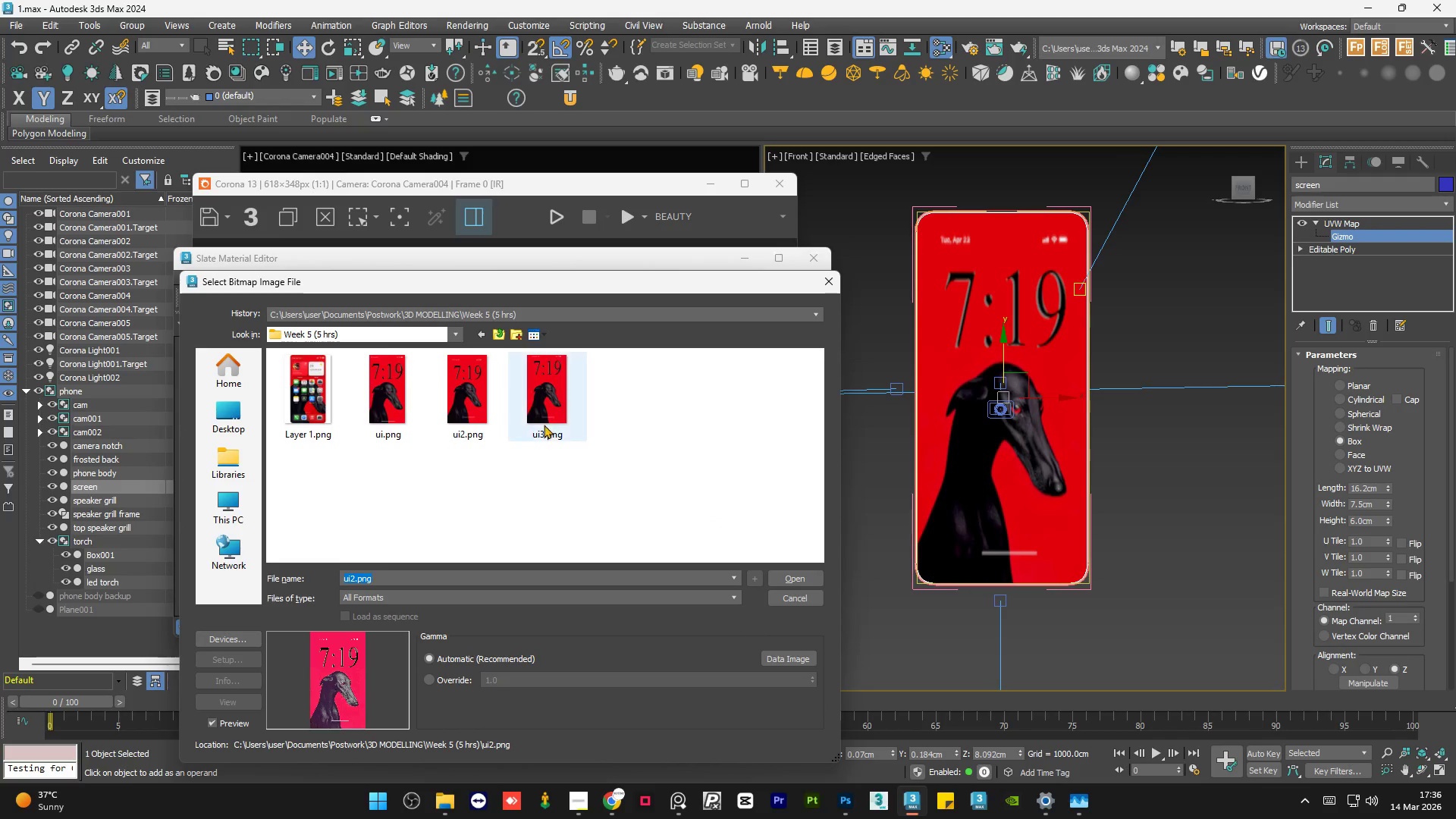 
left_click([548, 403])
 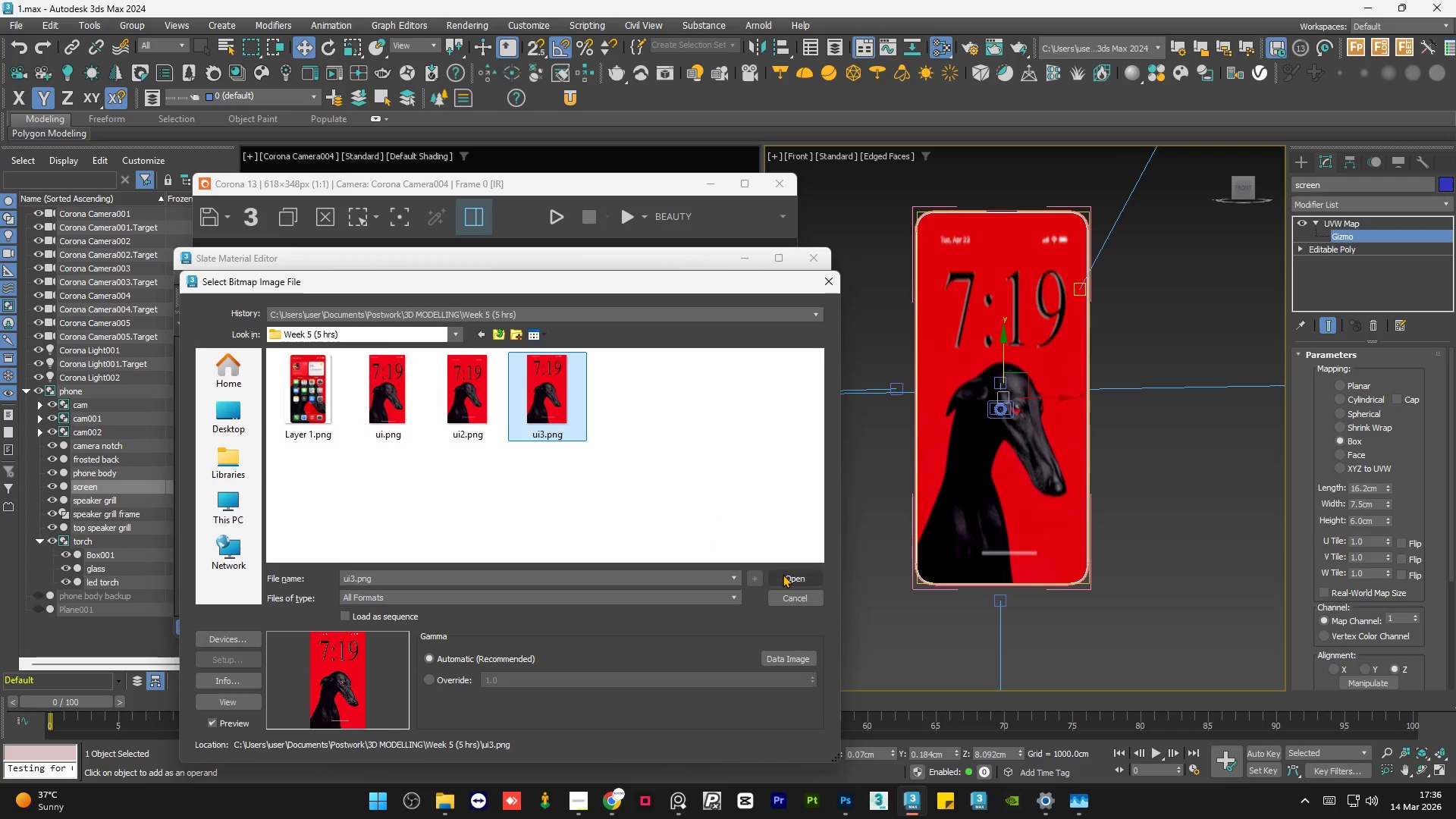 
left_click([783, 574])
 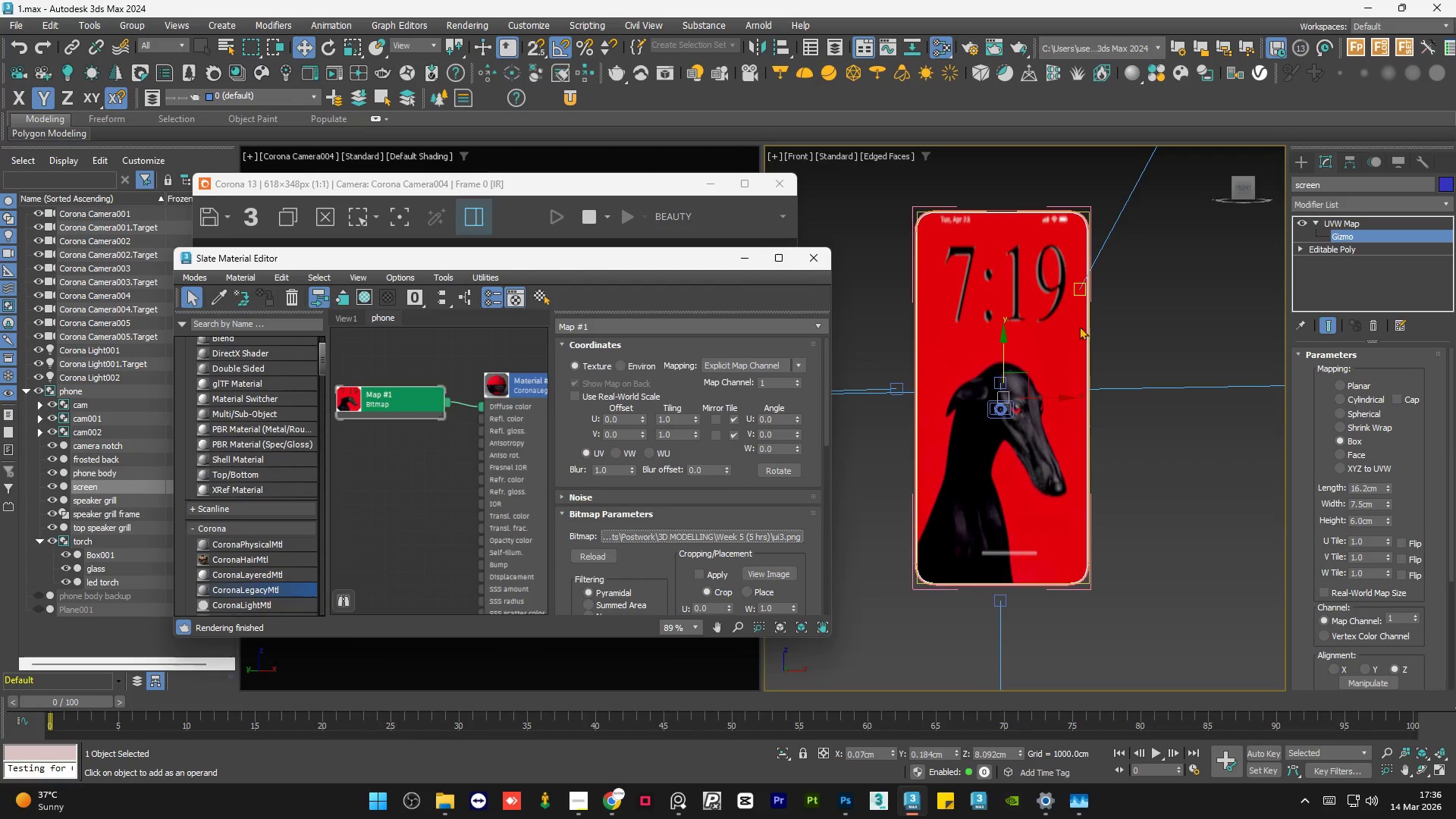 
left_click([1177, 329])
 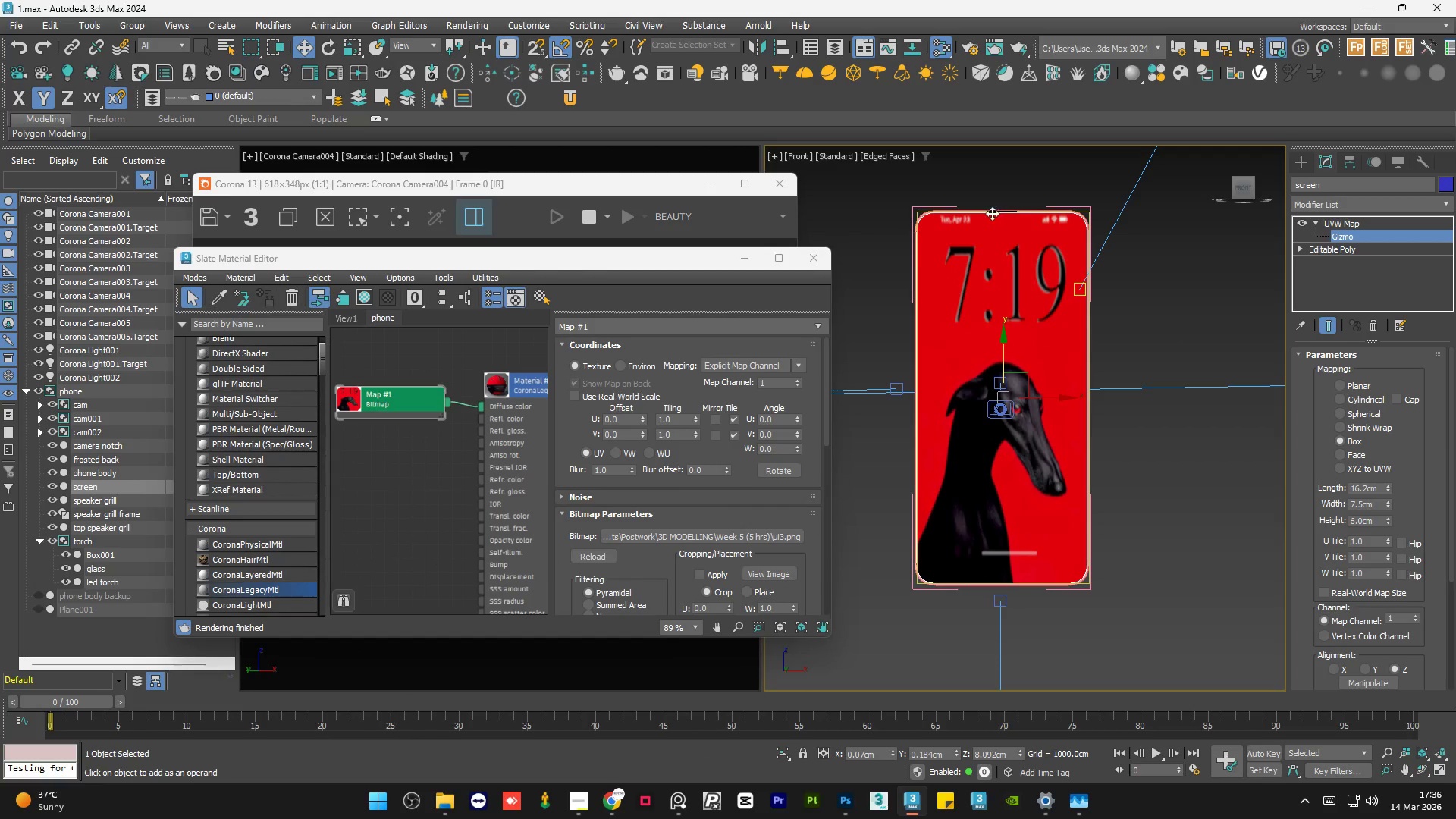 
scroll: coordinate [931, 218], scroll_direction: up, amount: 5.0
 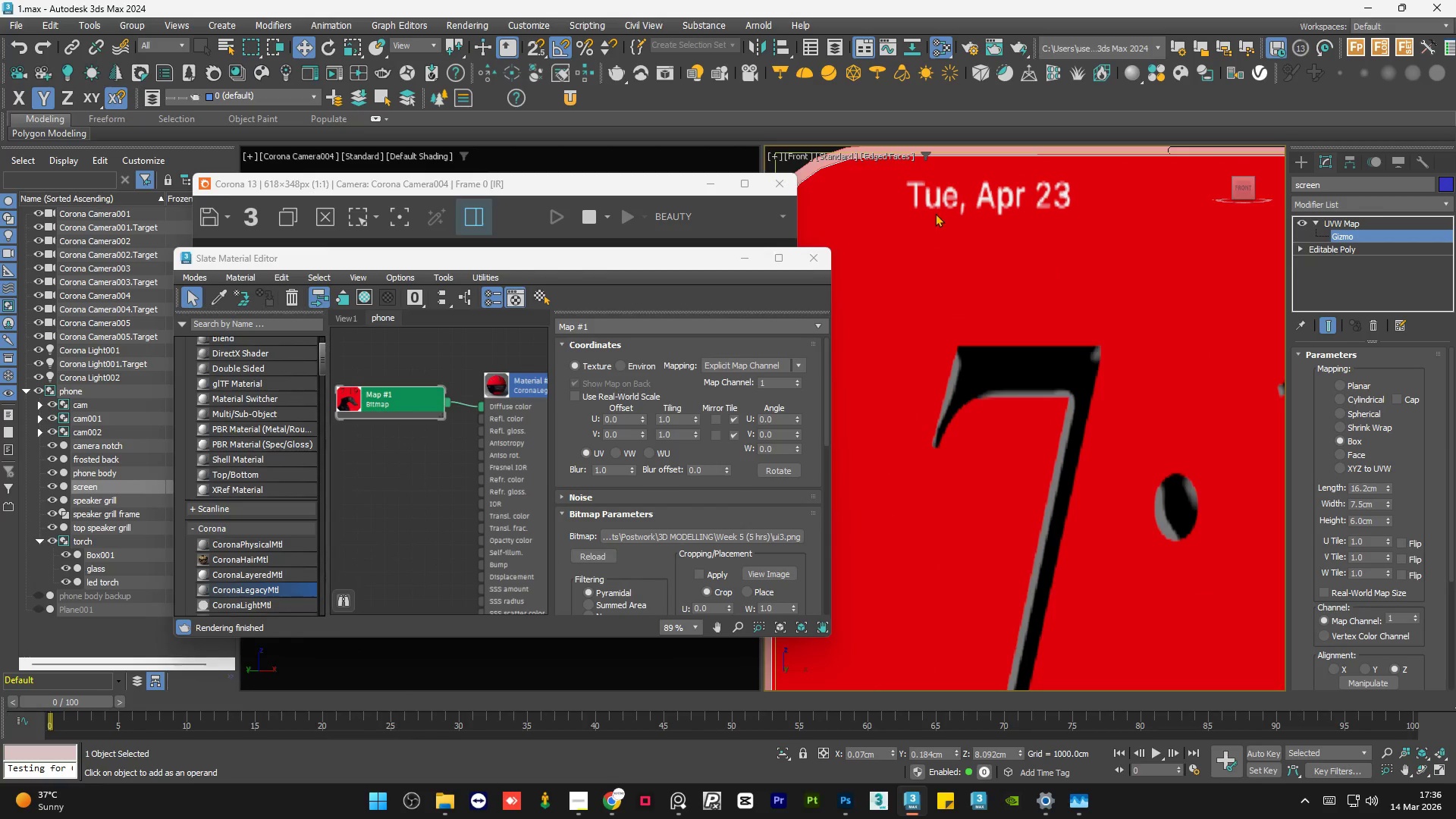 
scroll: coordinate [935, 213], scroll_direction: down, amount: 4.0
 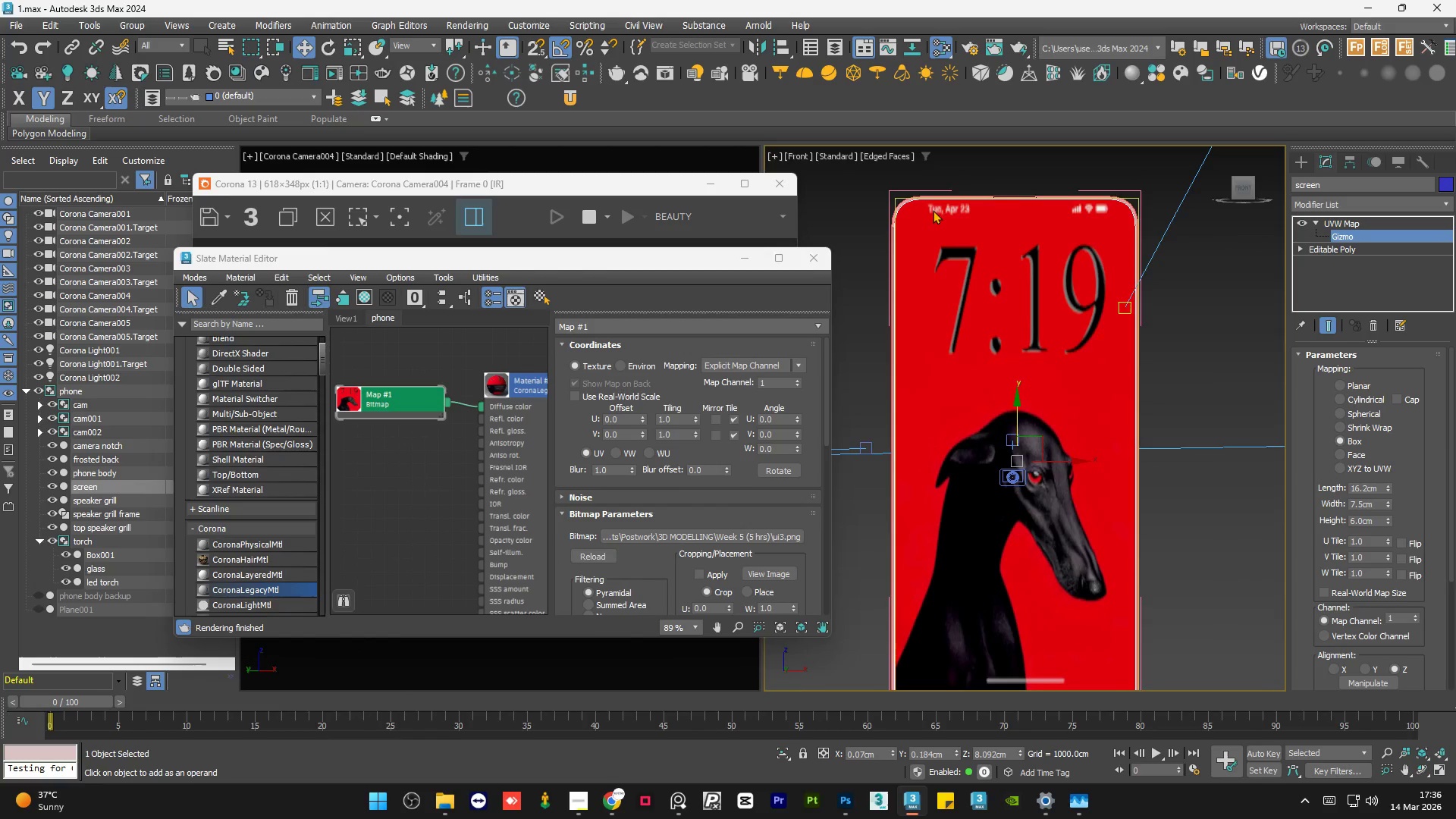 
scroll: coordinate [931, 208], scroll_direction: none, amount: 0.0
 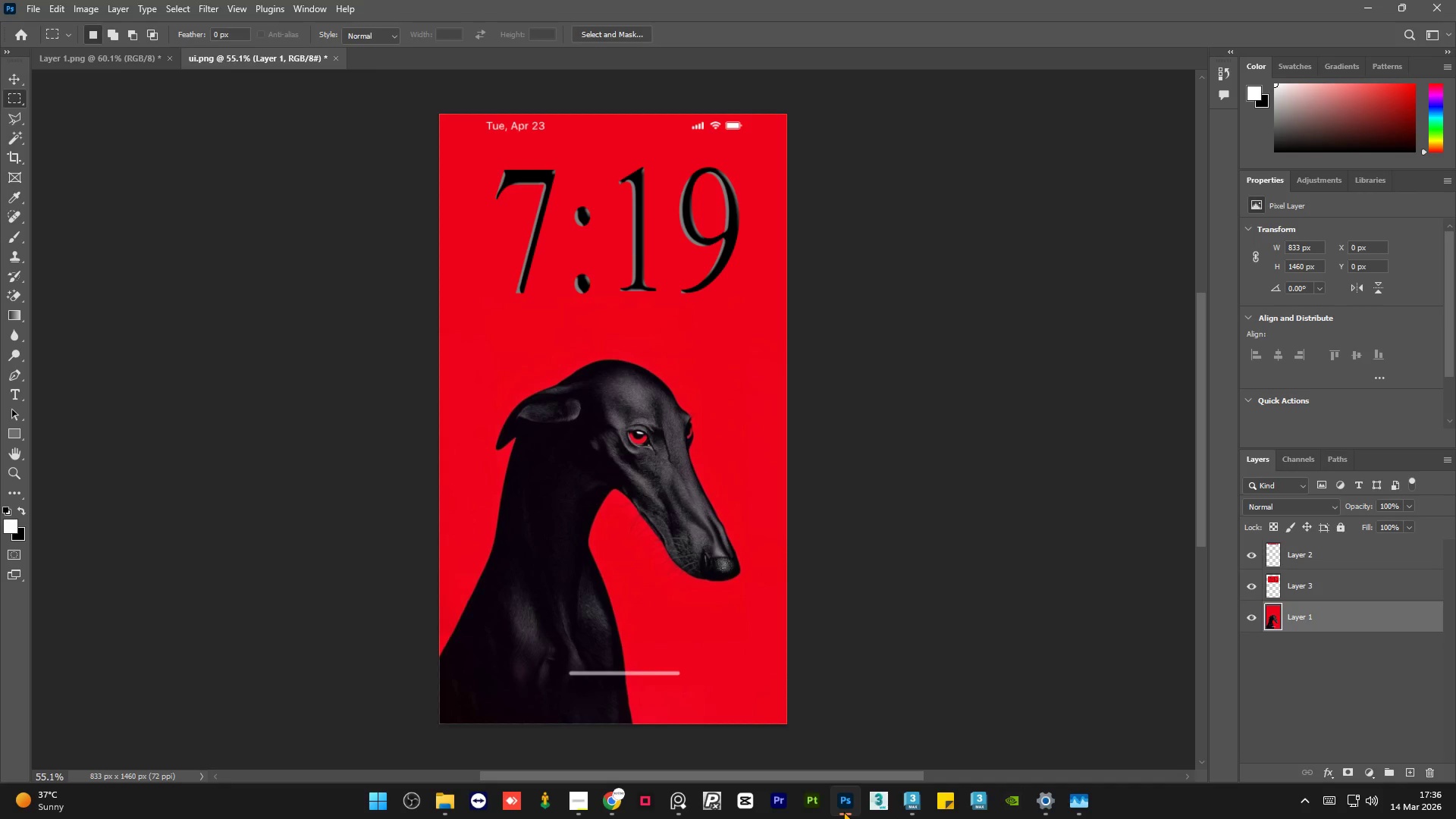 
left_click([843, 811])
 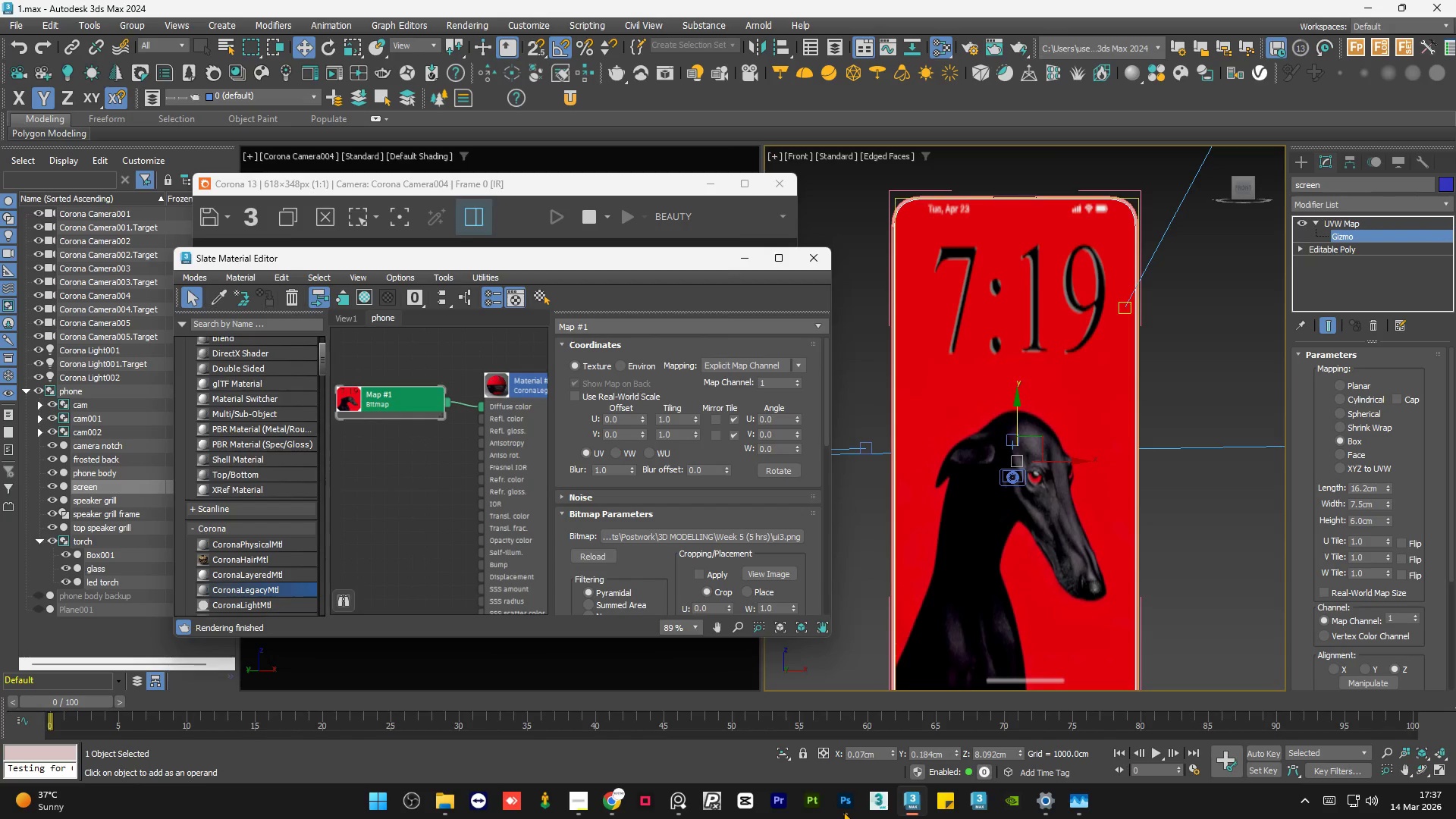 
left_click([843, 811])
 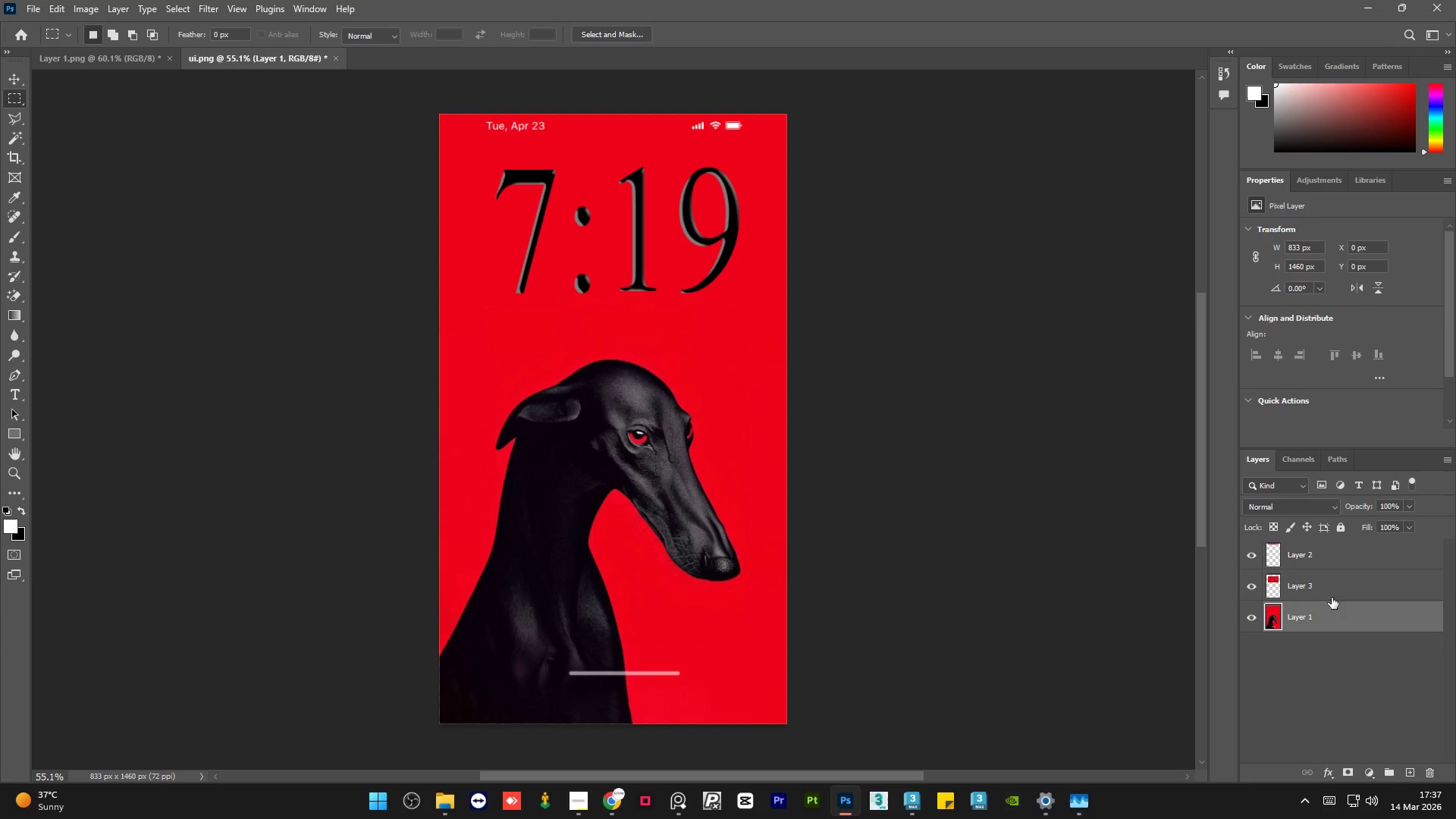 
left_click([1351, 585])
 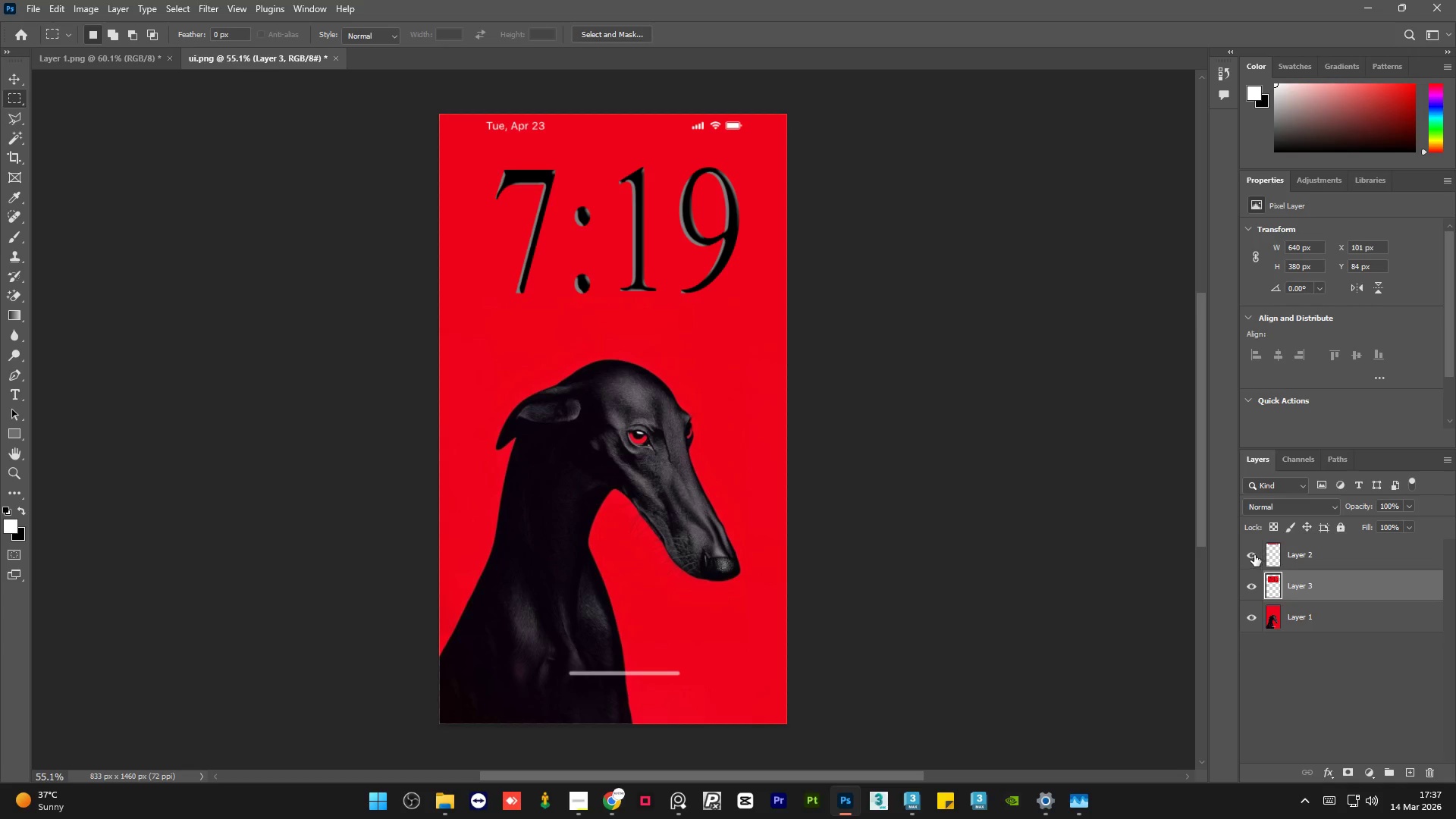 
left_click([1254, 555])
 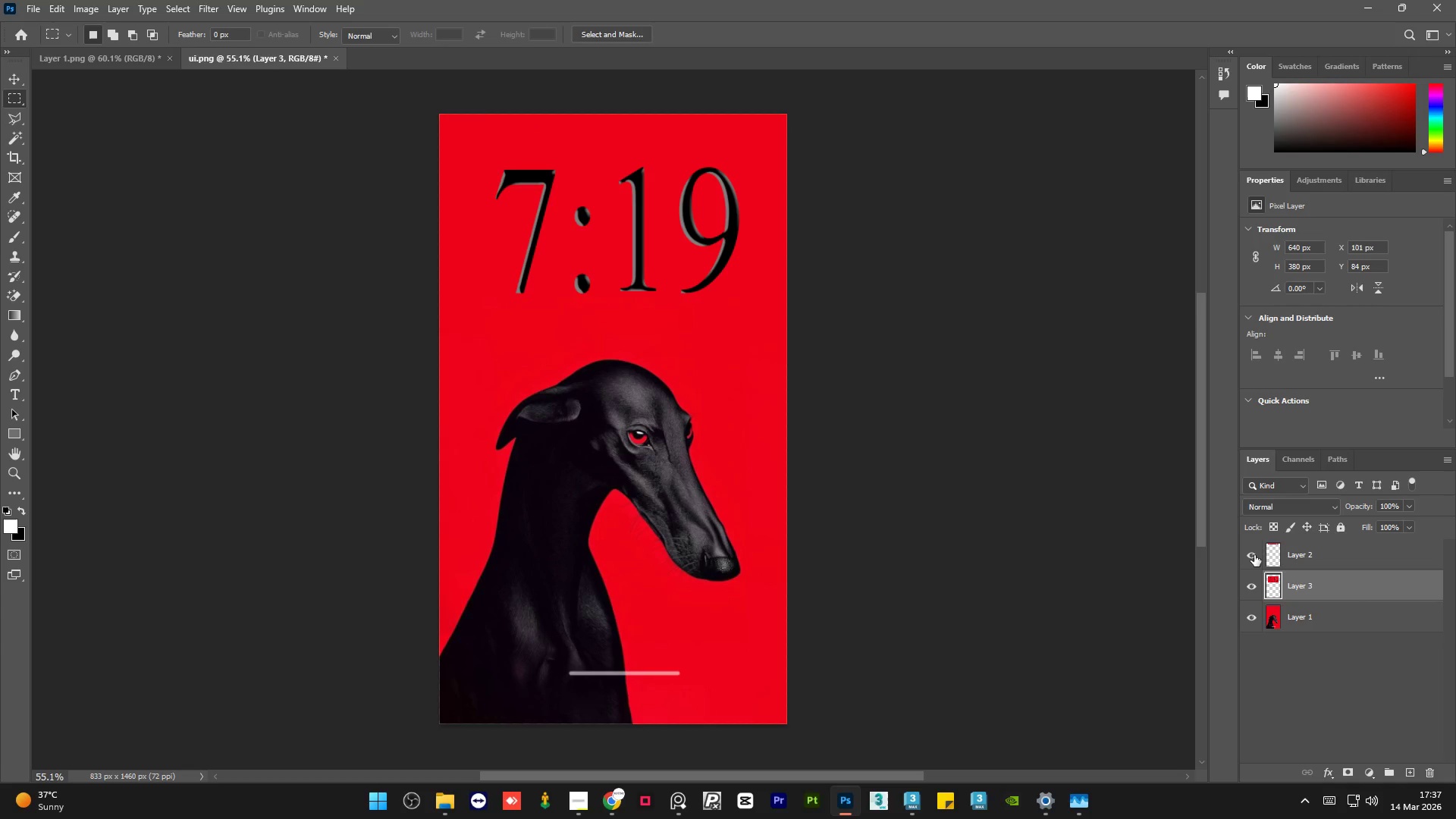 
left_click([1254, 555])
 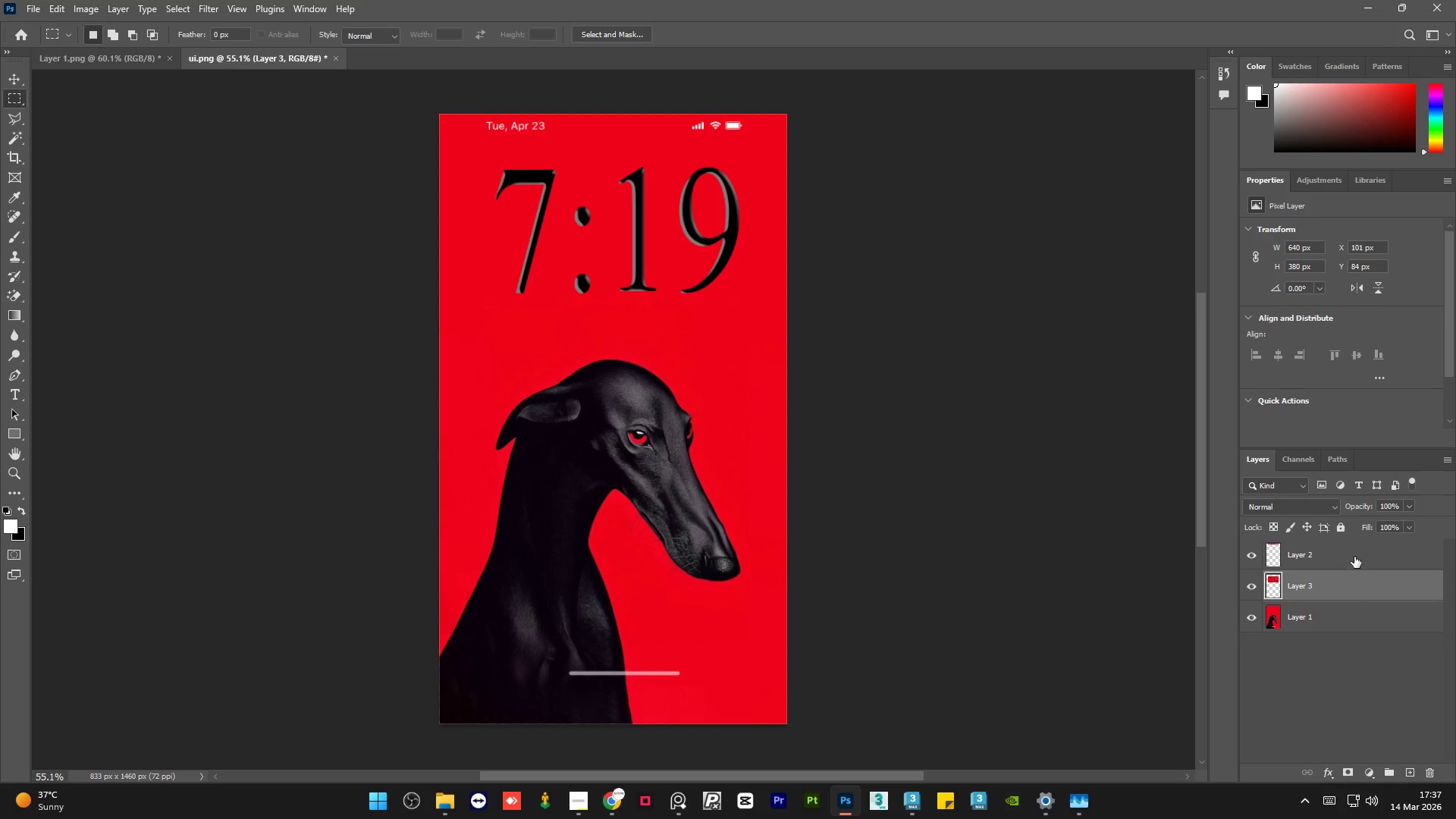 
left_click([1354, 556])
 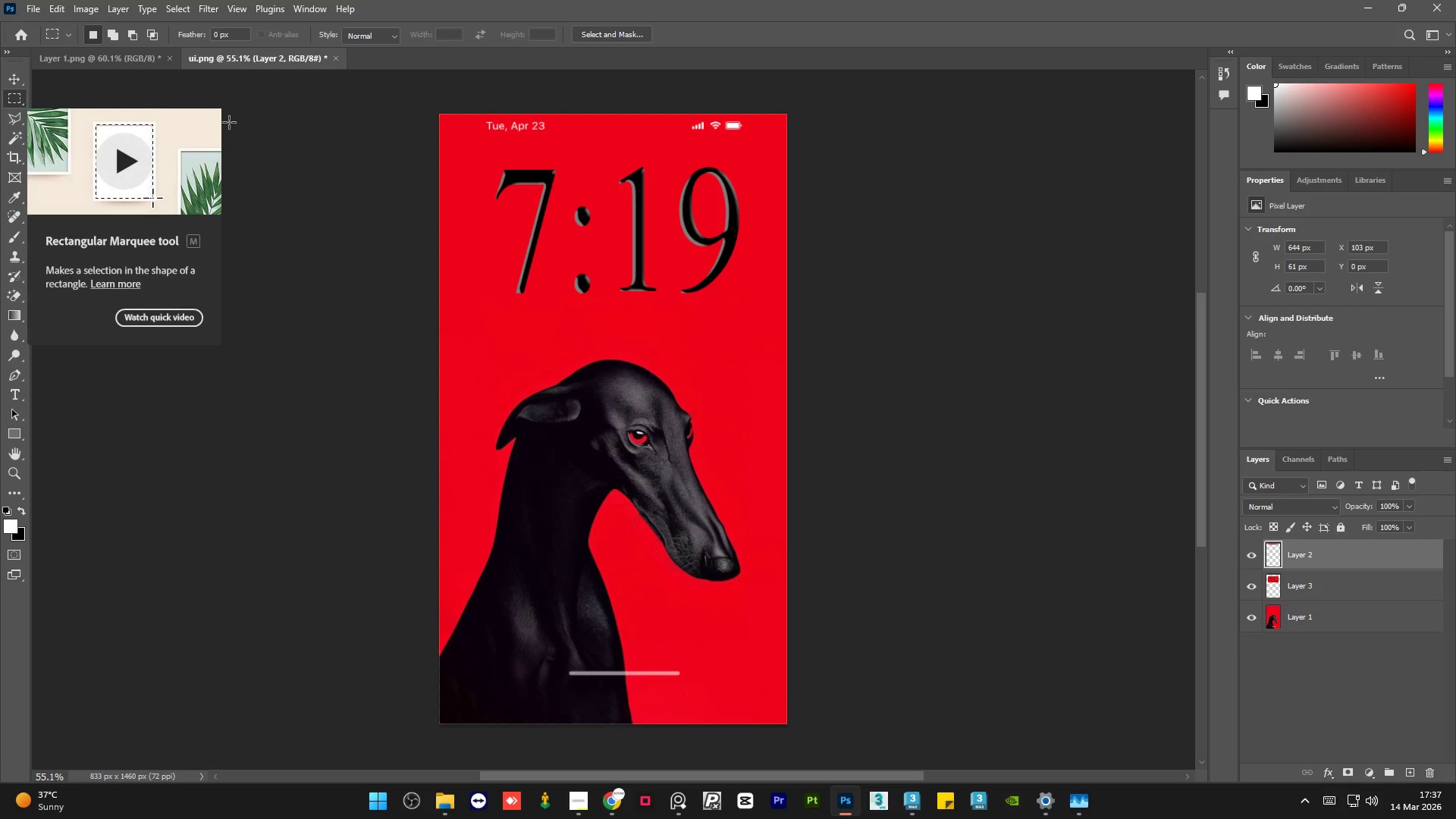 
left_click([14, 80])
 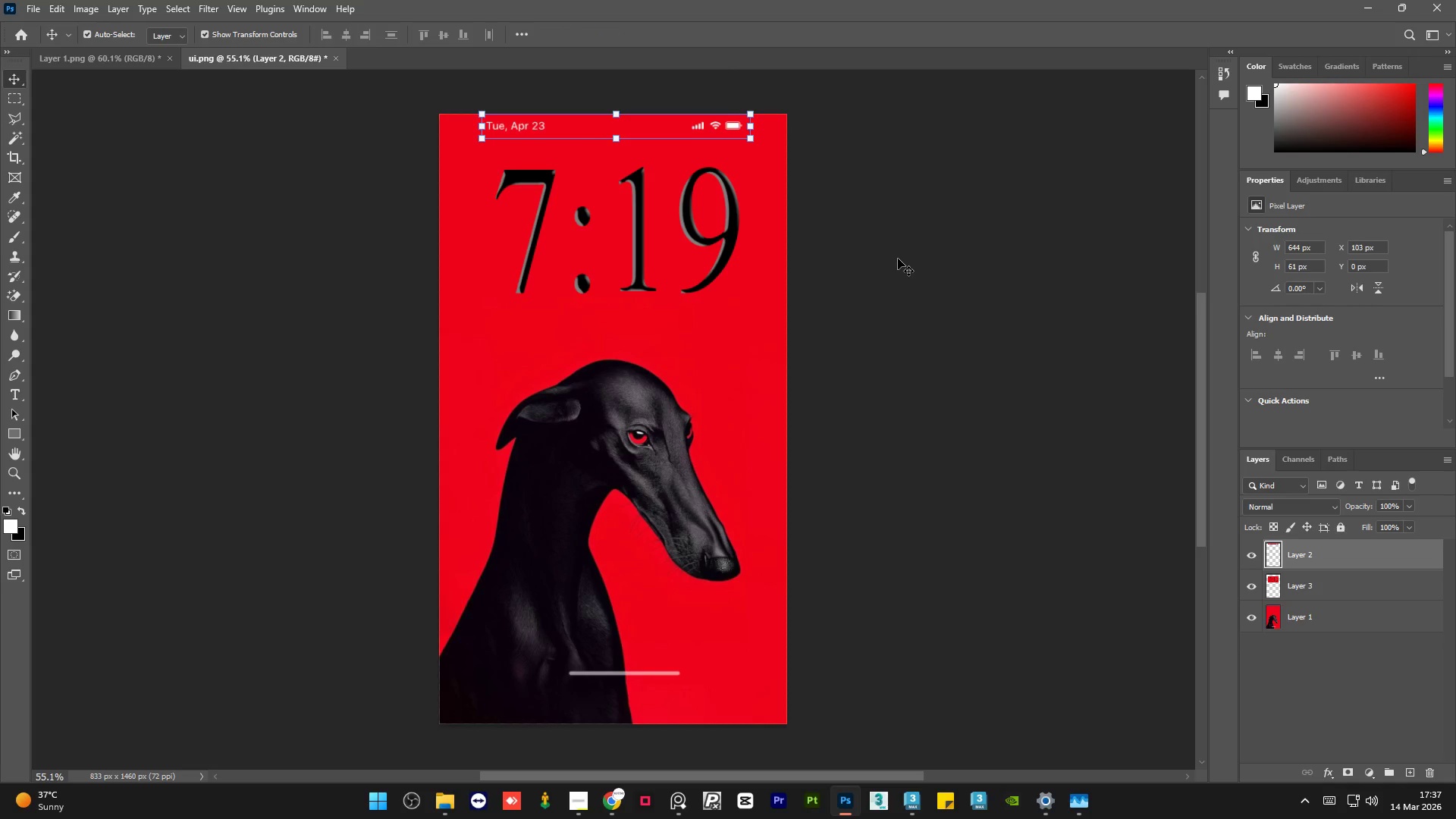 
key(Shift+ArrowLeft)
 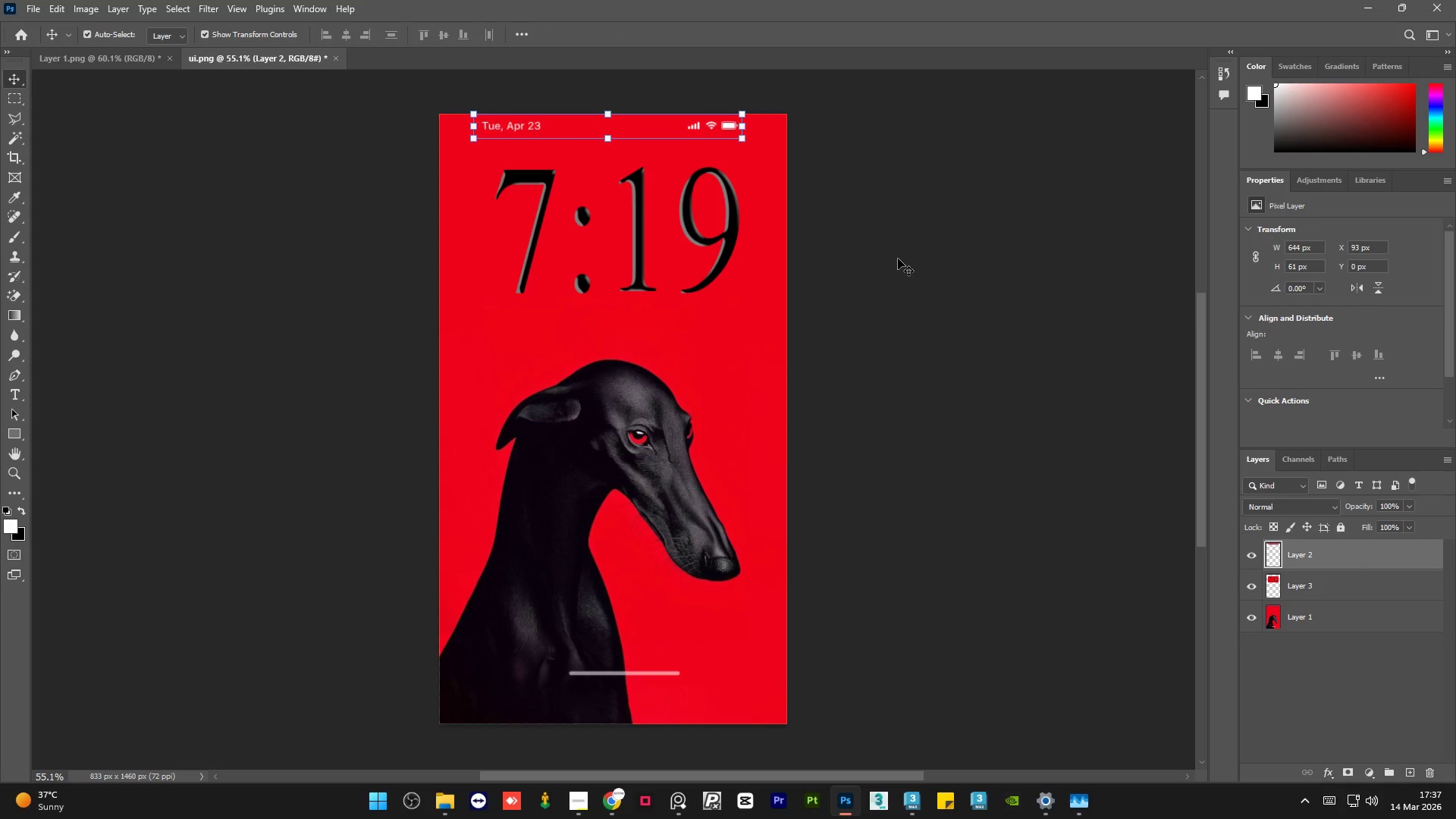 
key(Shift+ArrowLeft)
 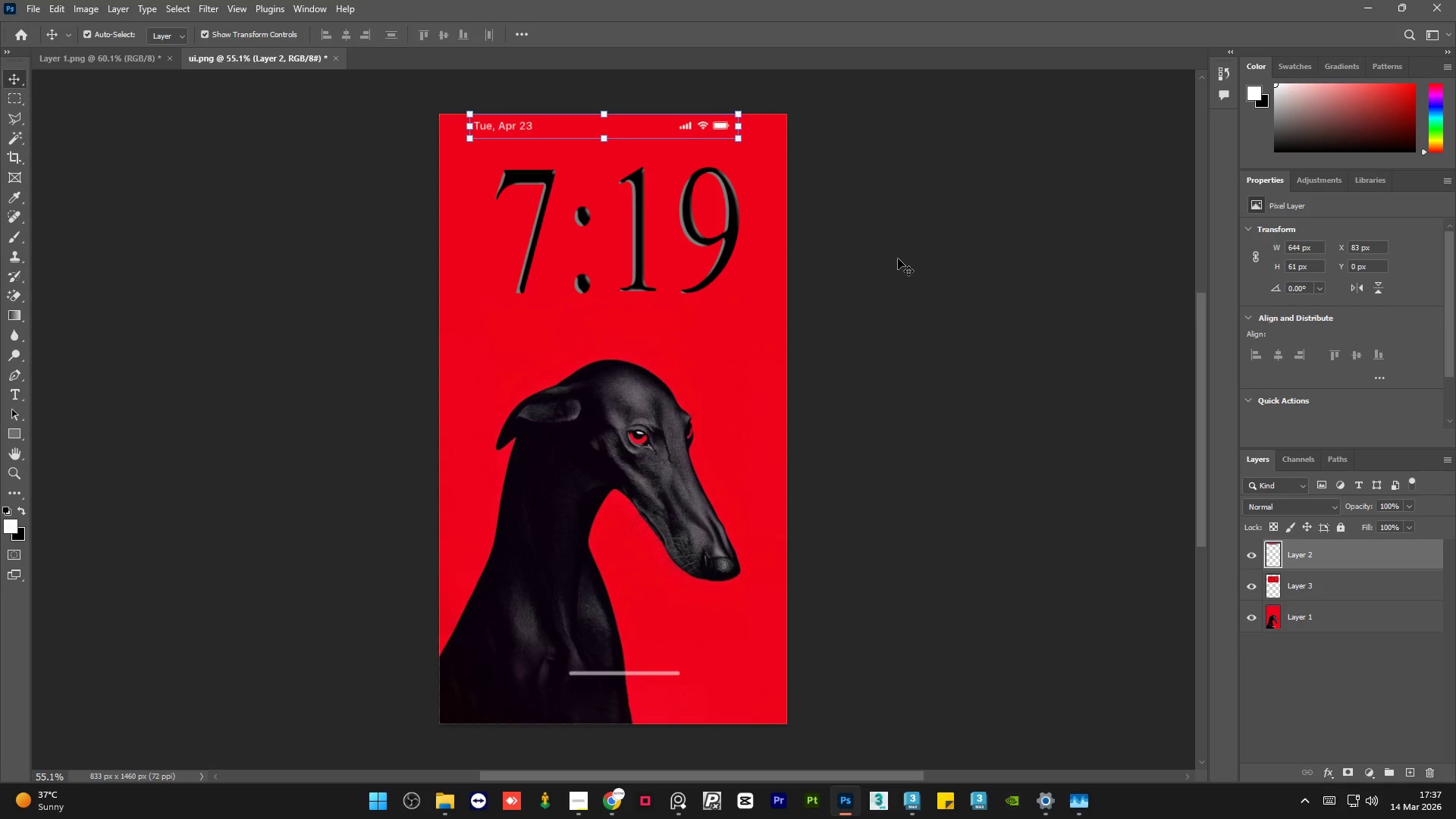 
key(Shift+ArrowLeft)
 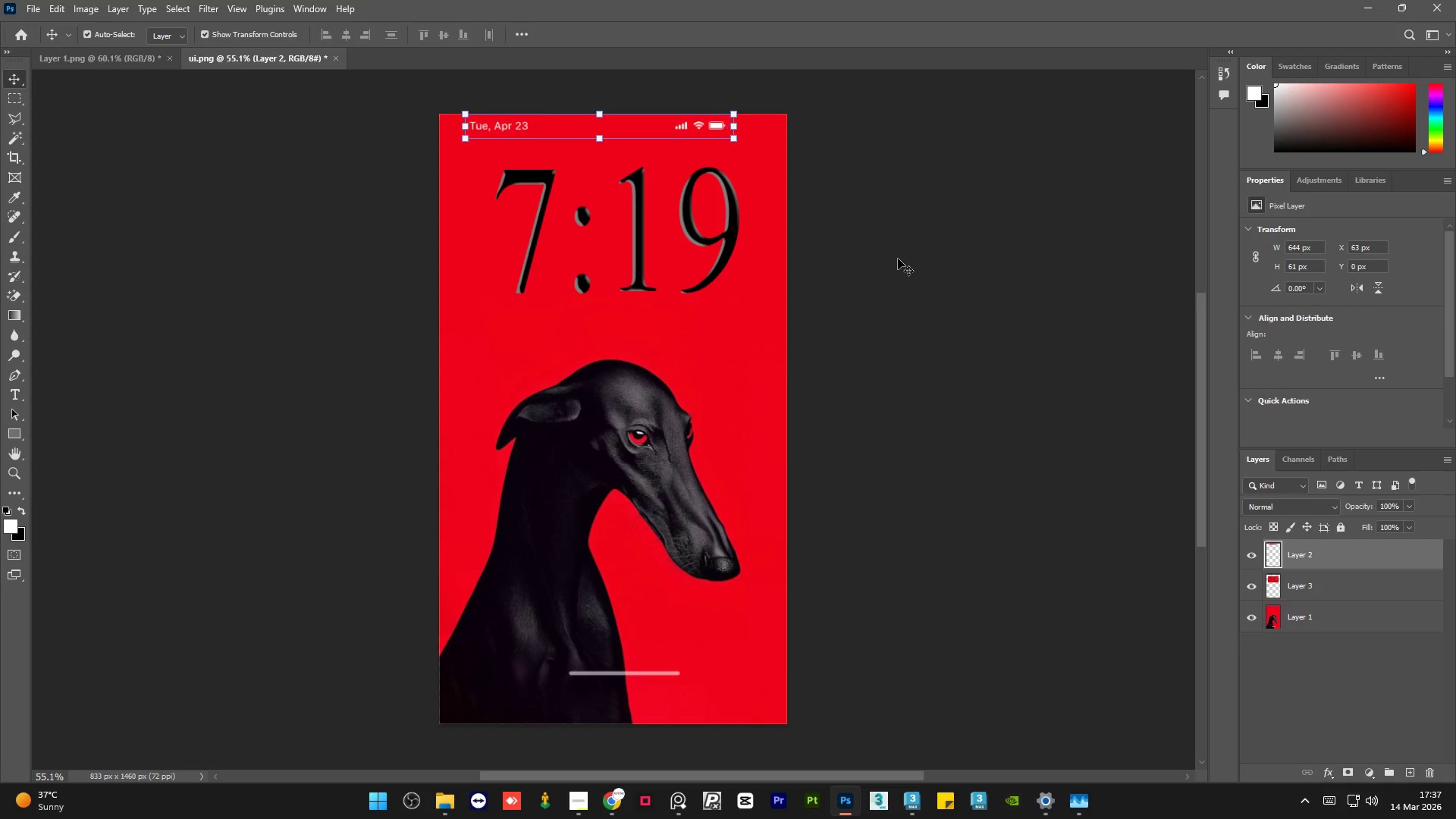 
key(Shift+ArrowLeft)
 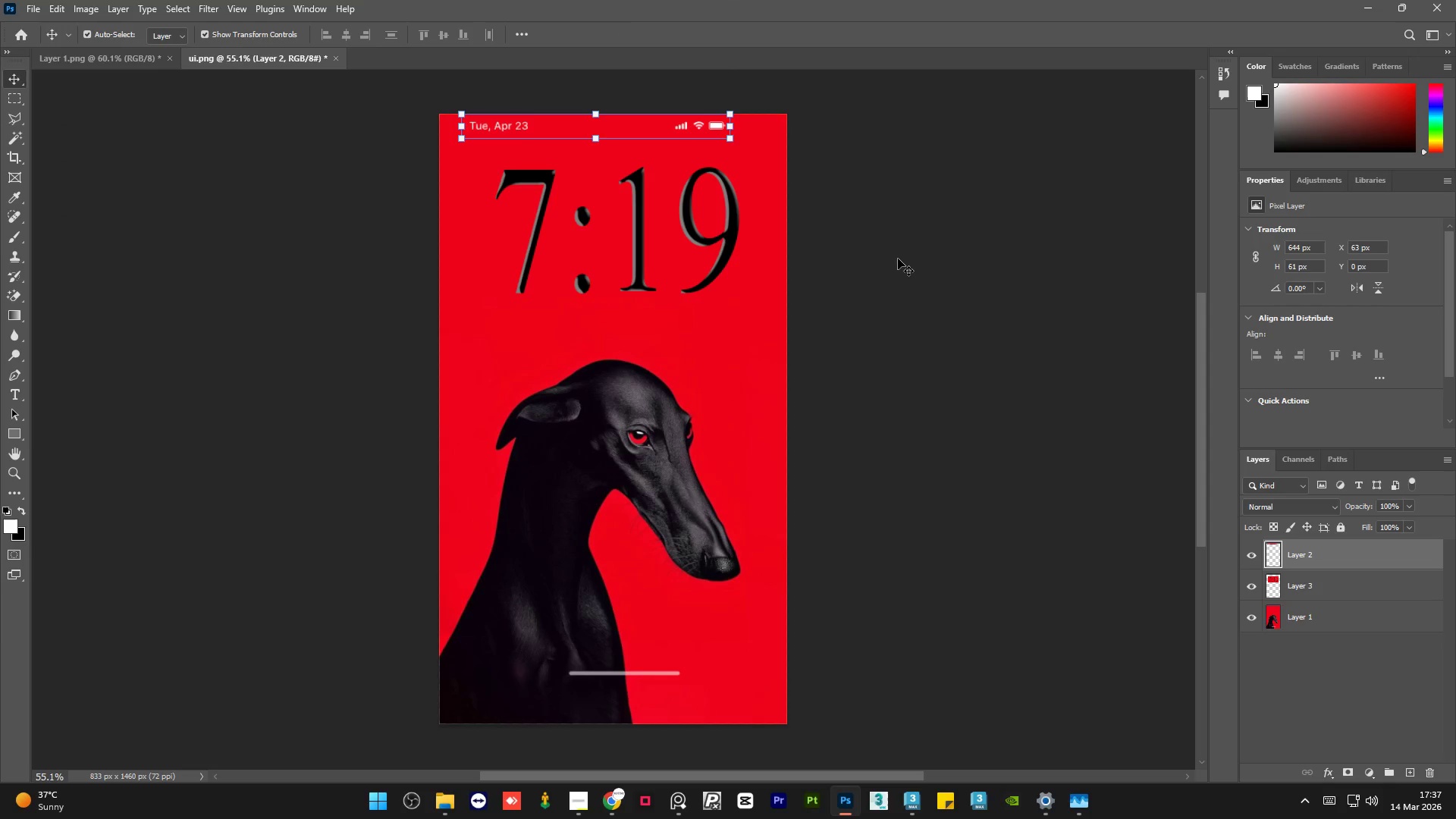 
key(Shift+ArrowLeft)
 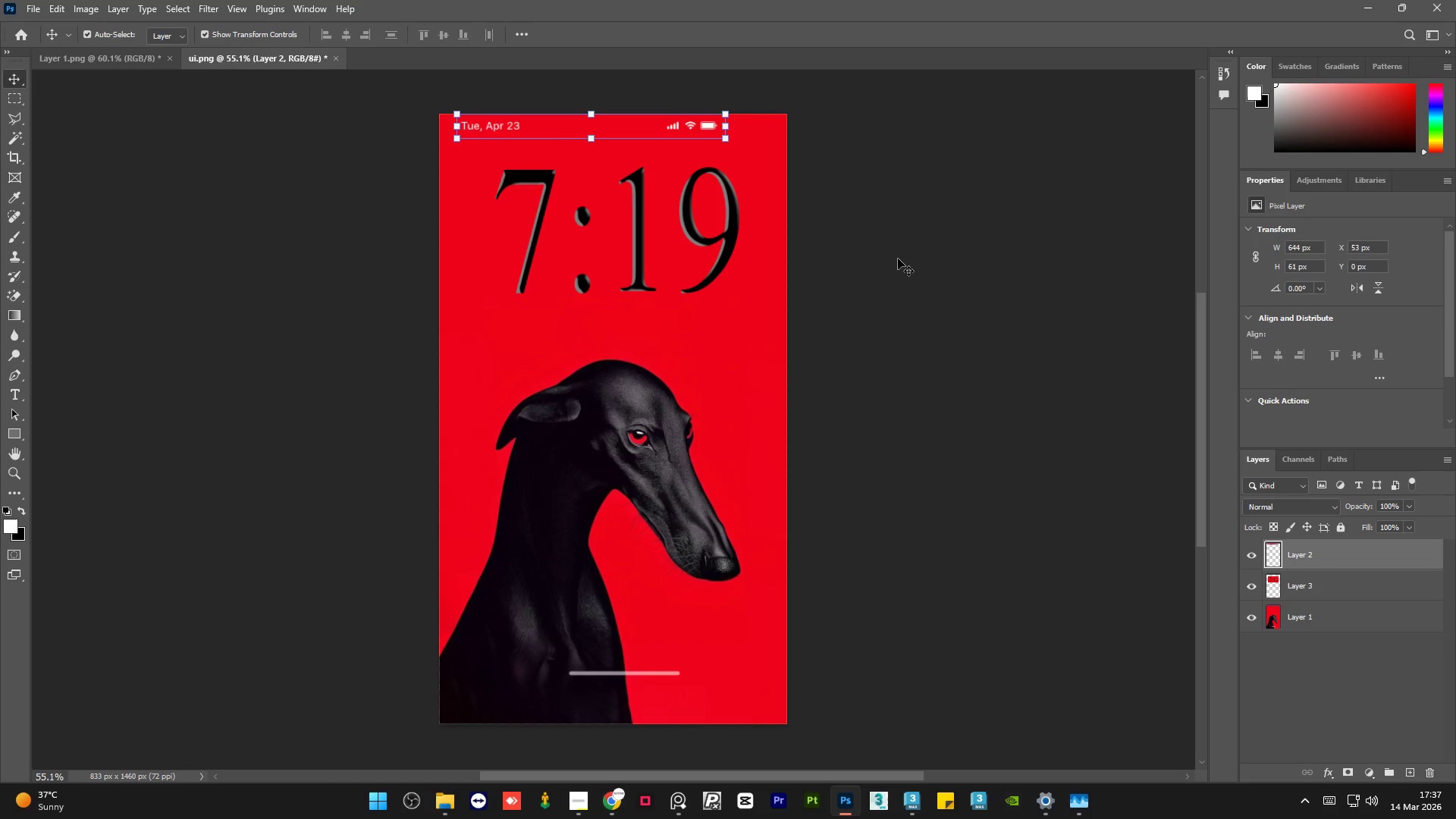 
key(Shift+ArrowLeft)
 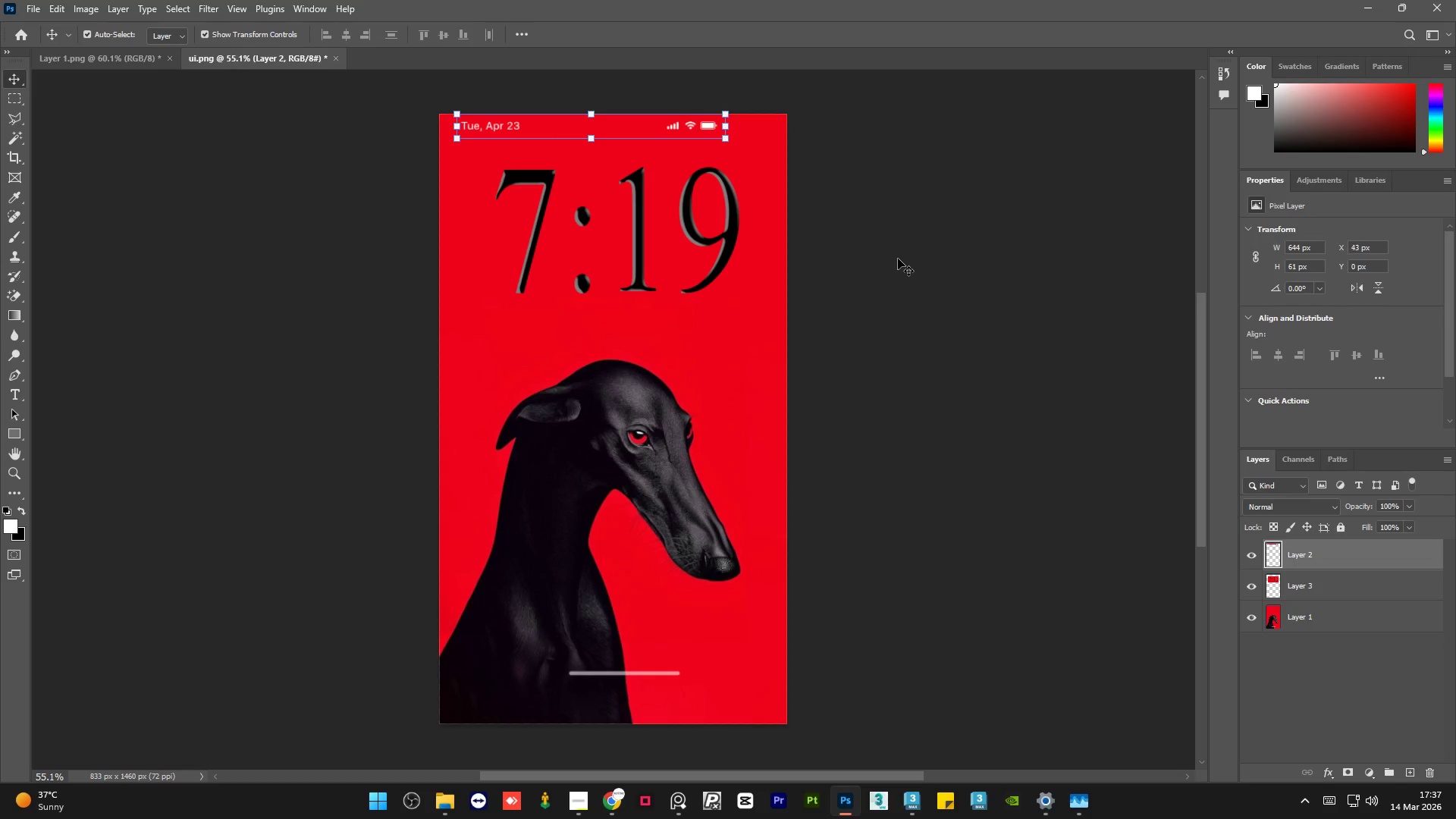 
key(Shift+ArrowLeft)
 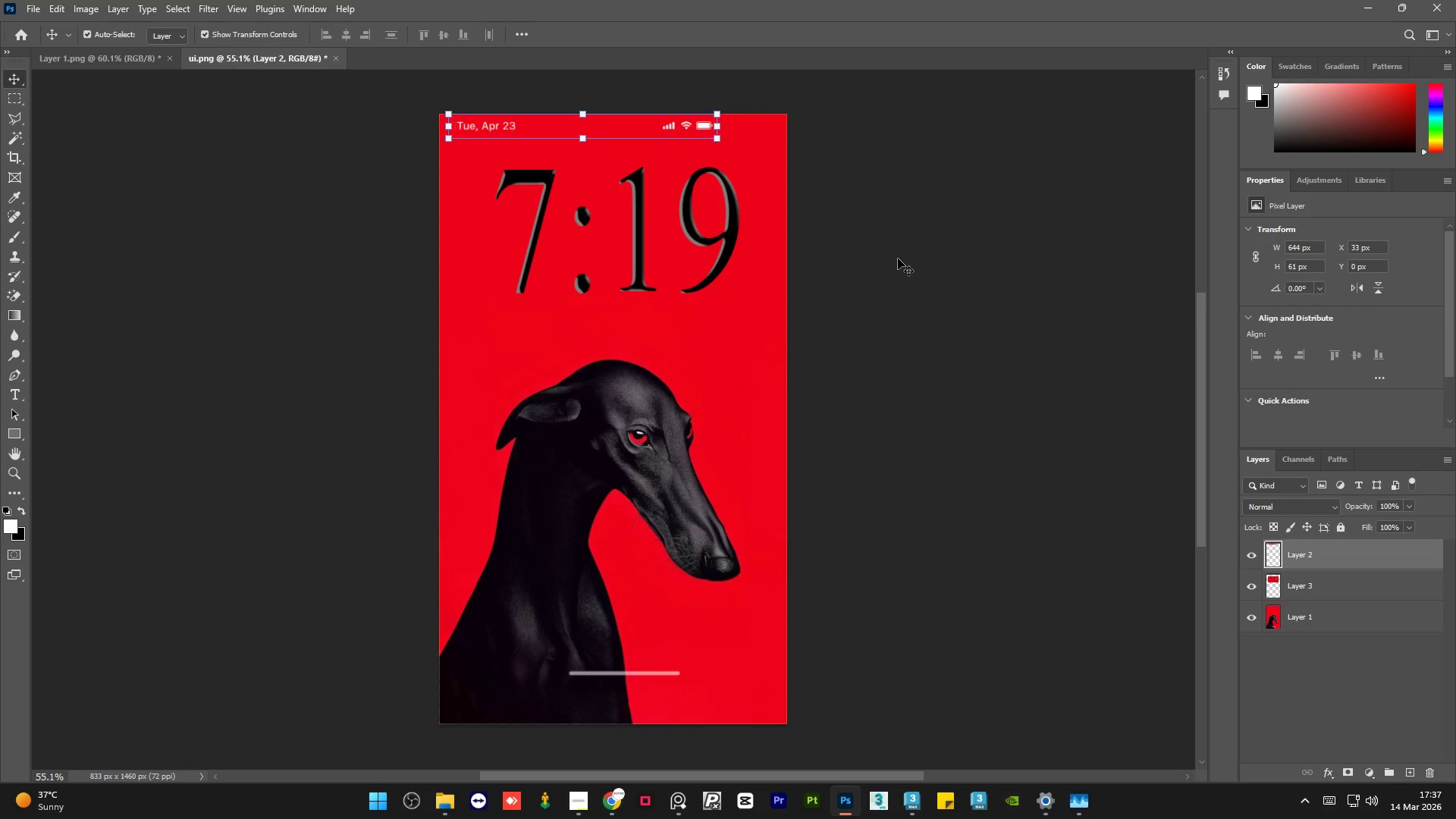 
key(Shift+ArrowLeft)
 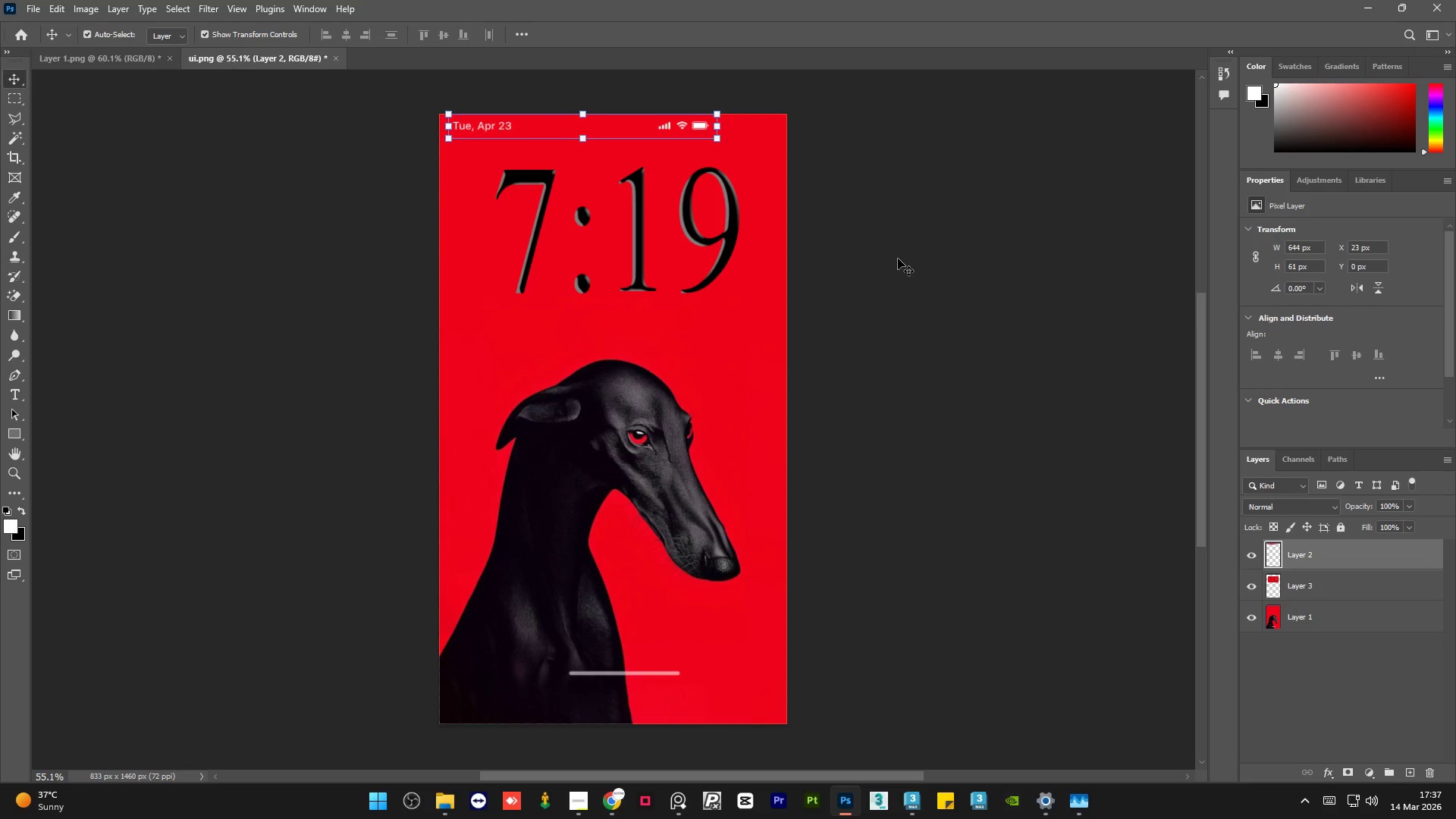 
key(Shift+ArrowLeft)
 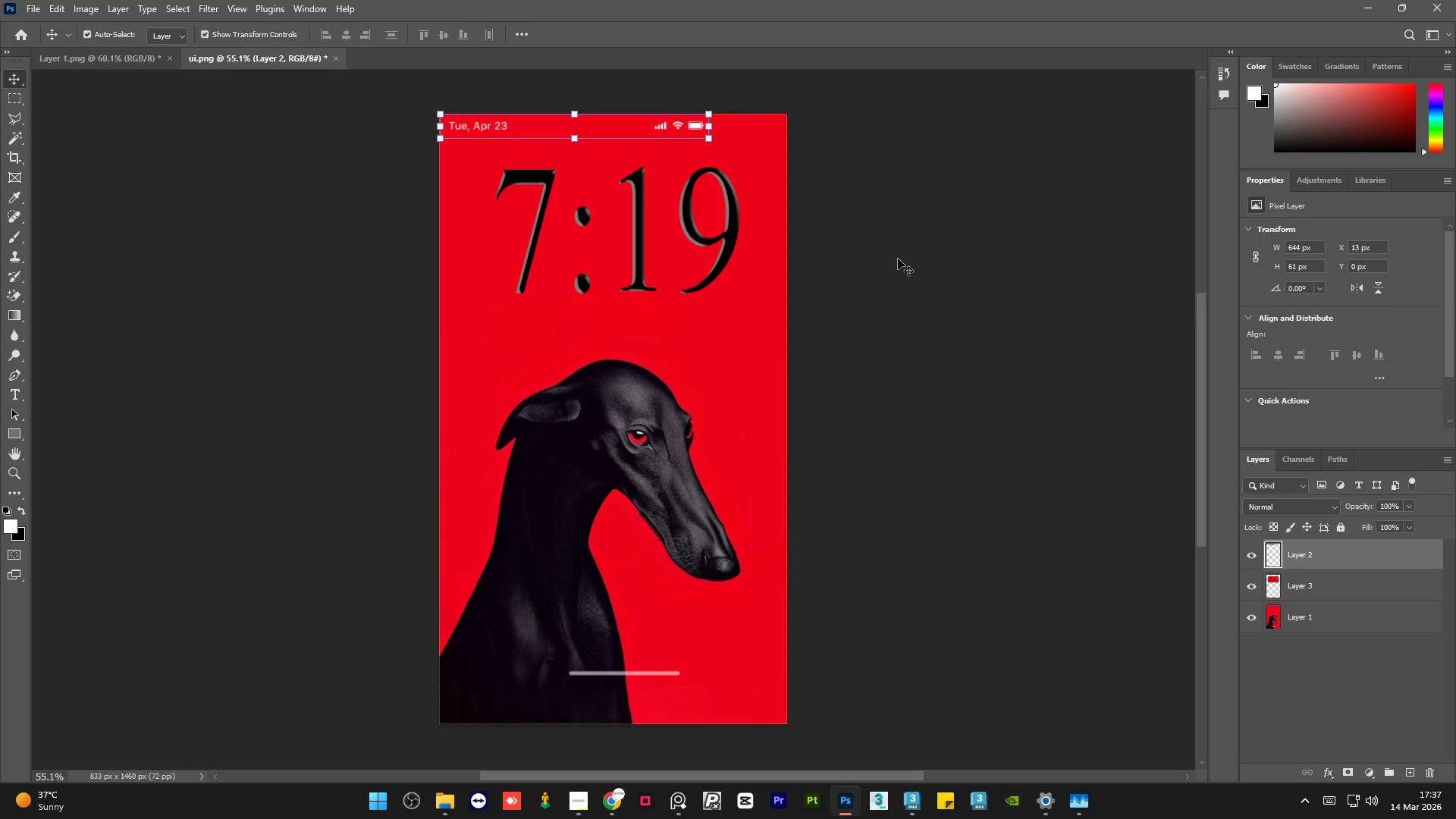 
key(Shift+ArrowLeft)
 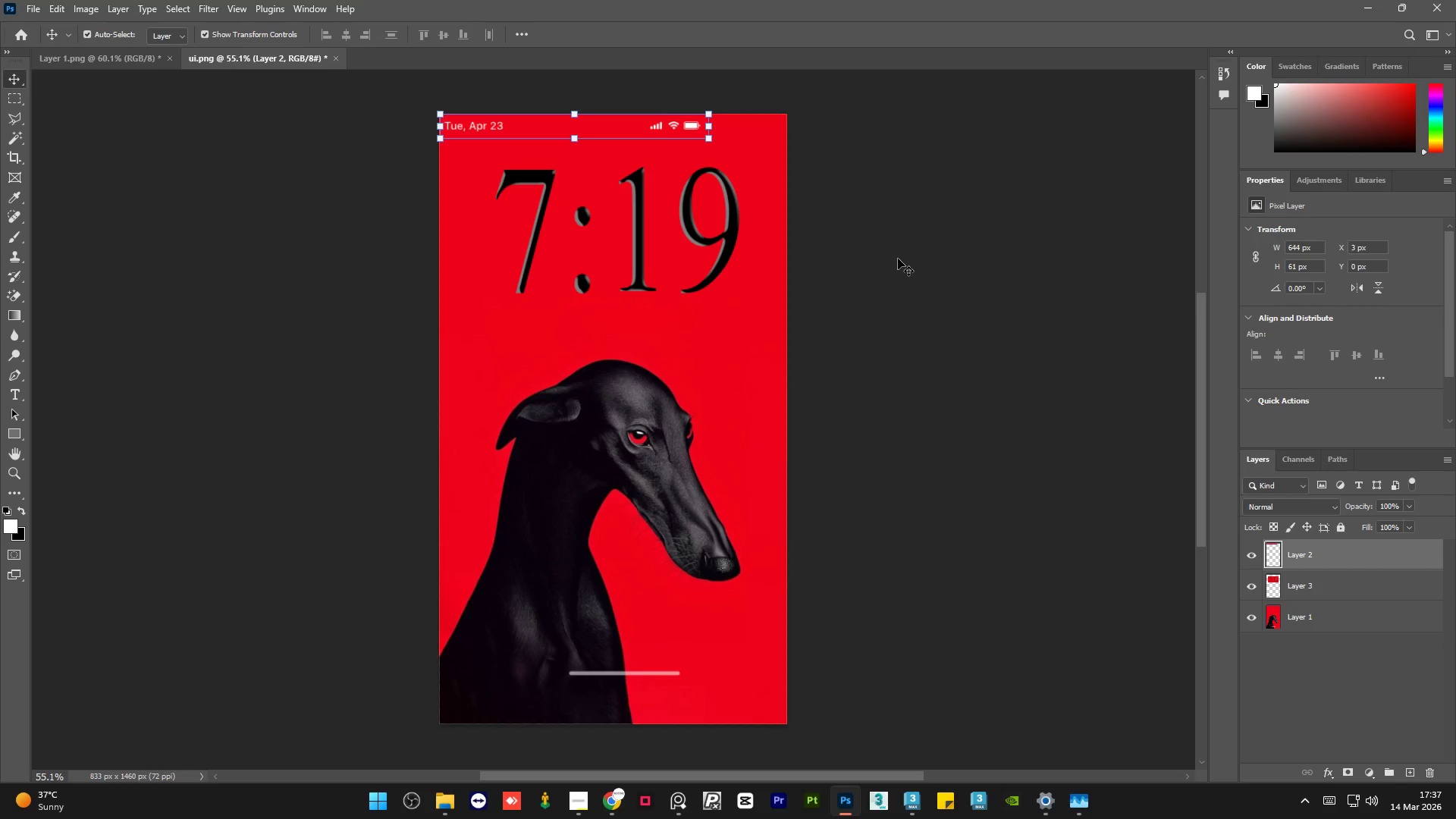 
left_click([898, 259])
 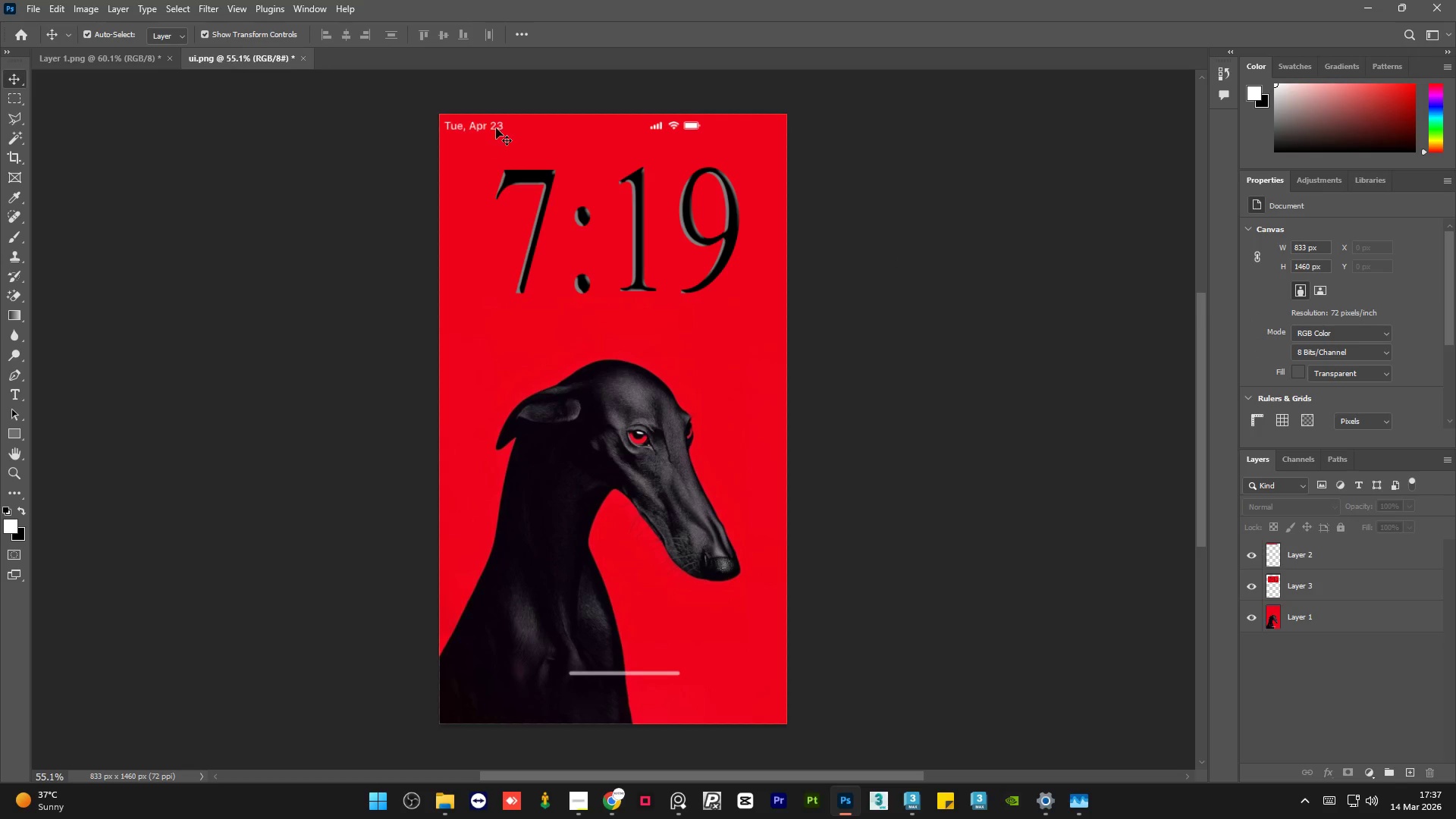 
left_click([496, 127])
 